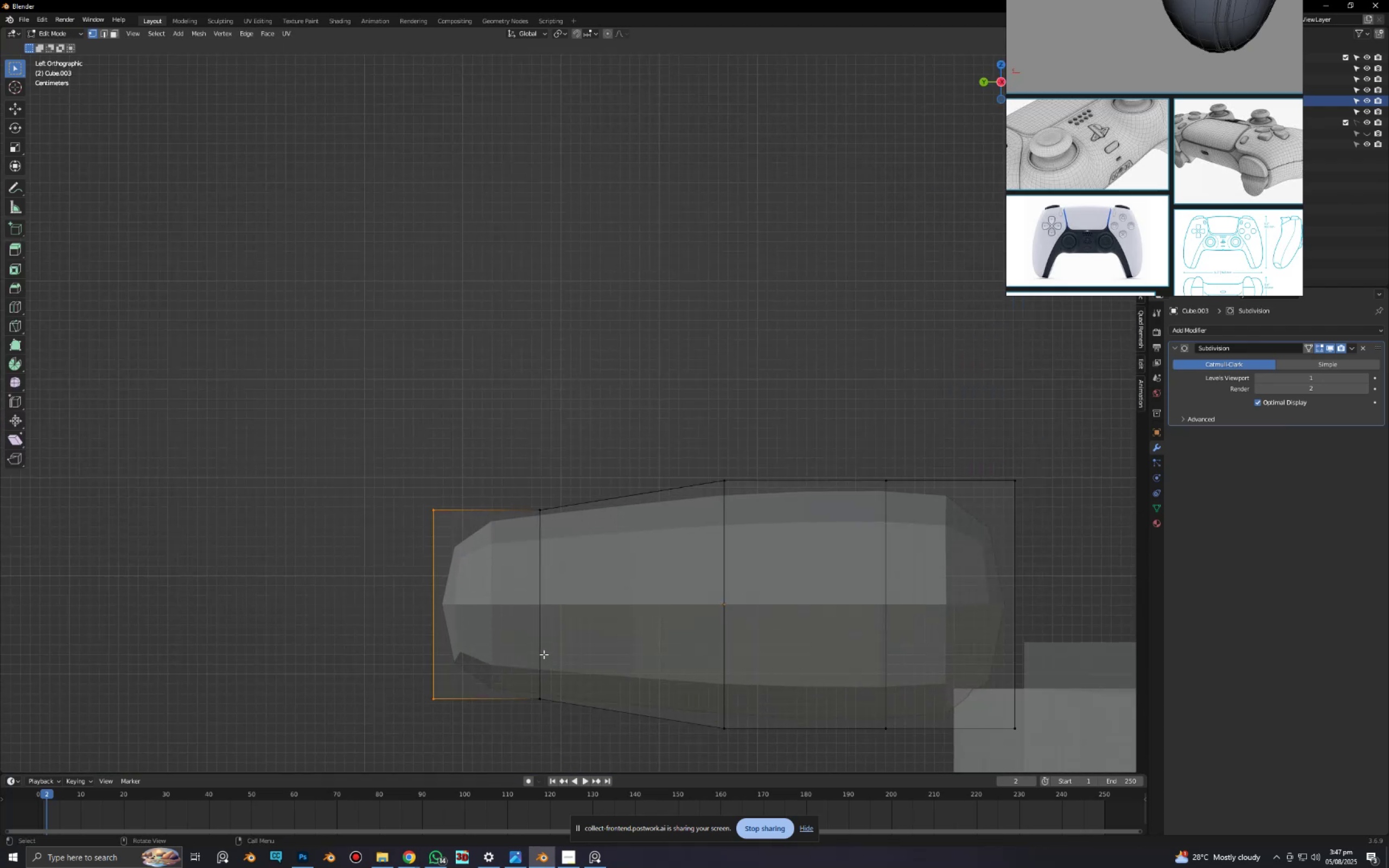 
hold_key(key=ShiftLeft, duration=0.58)
 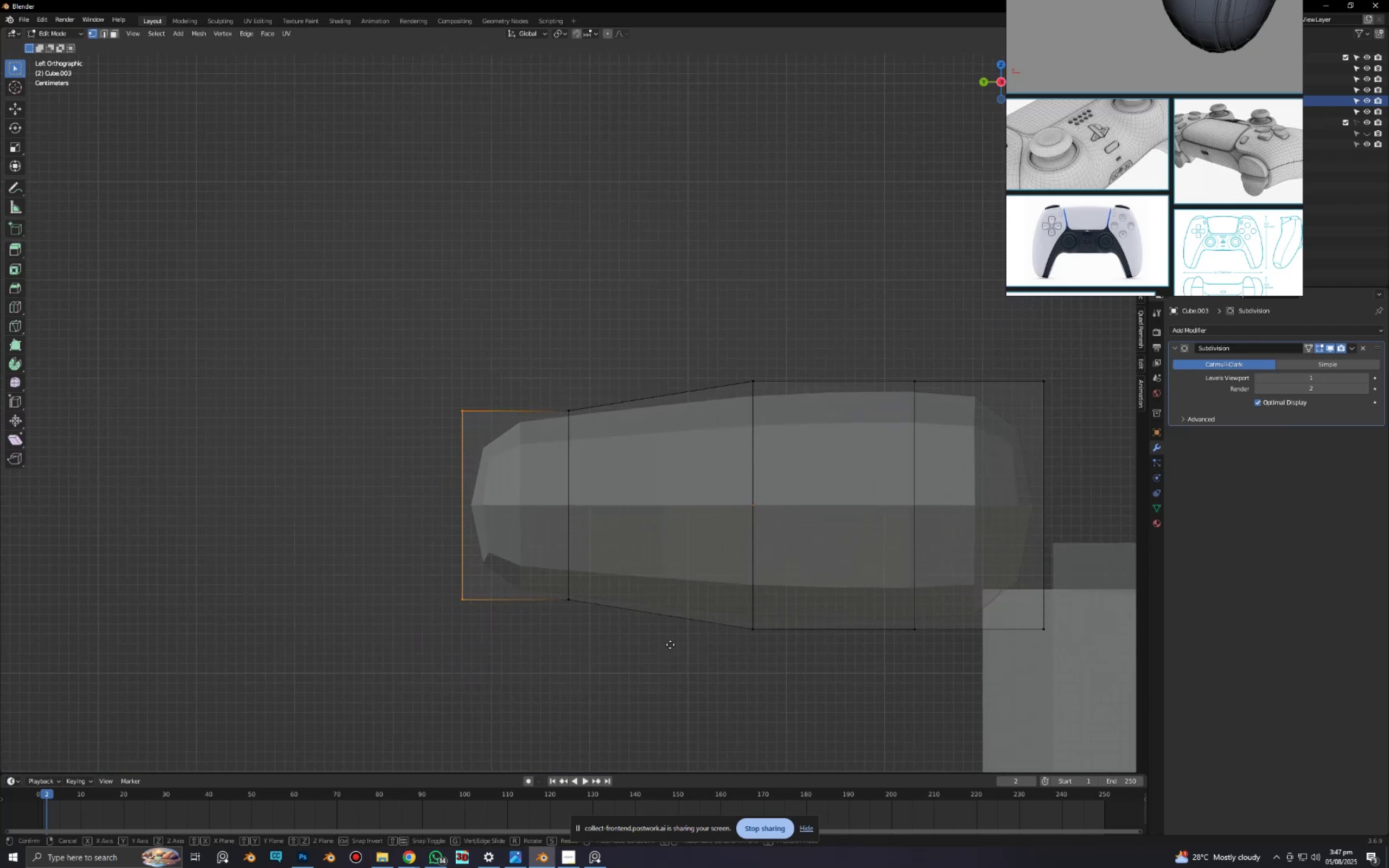 
hold_key(key=ShiftLeft, duration=19.76)
 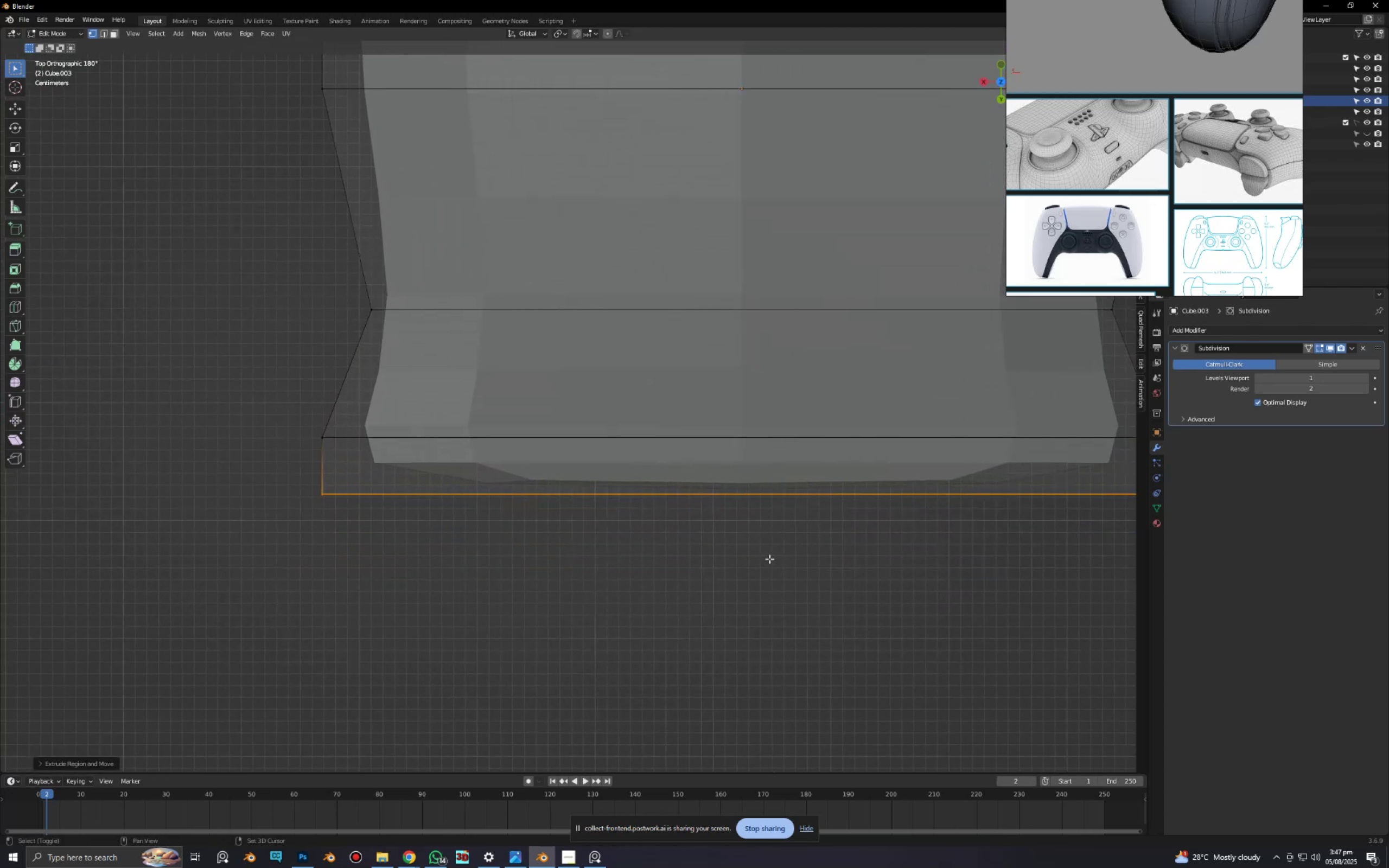 
type(gzsz)
 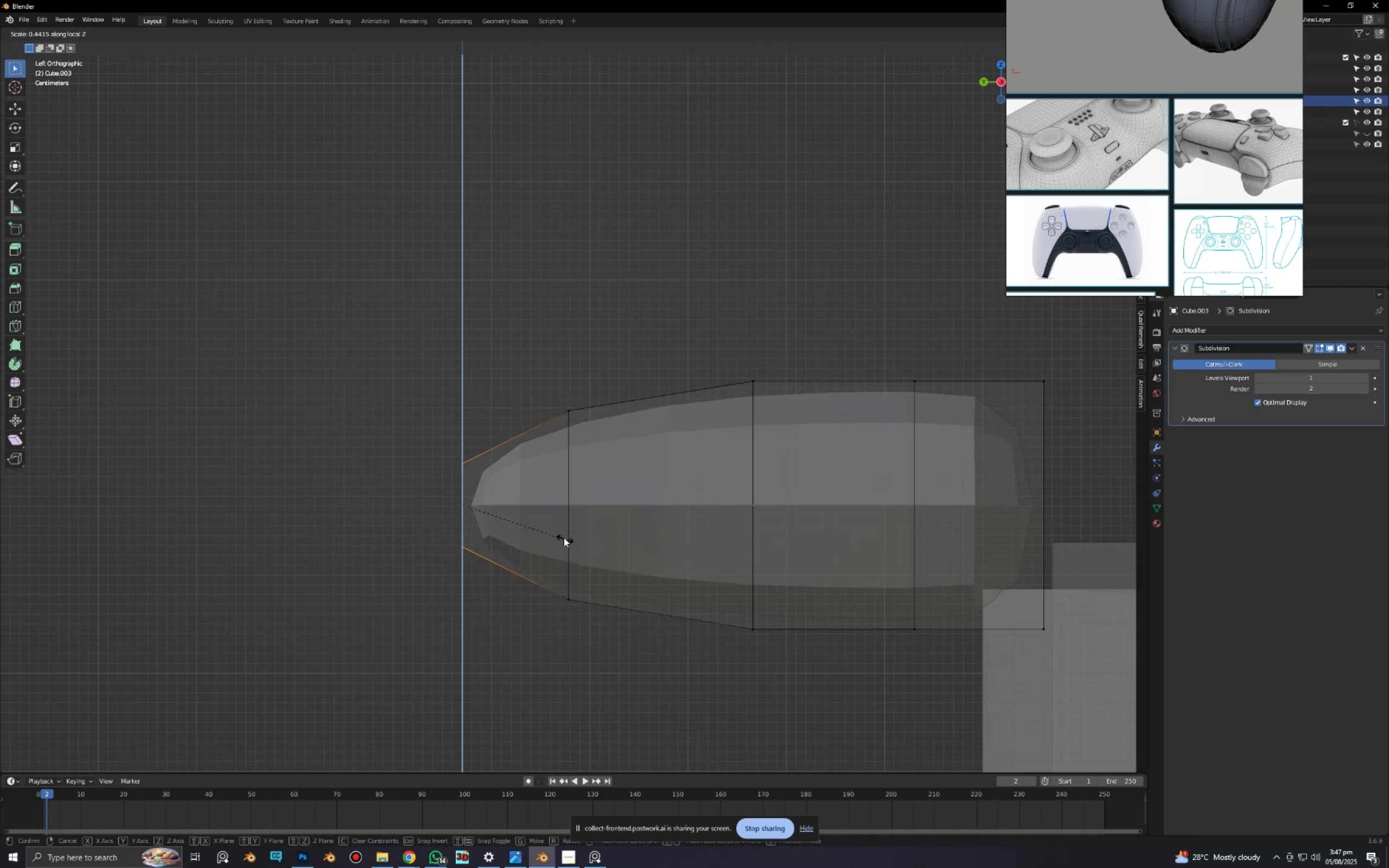 
left_click([559, 534])
 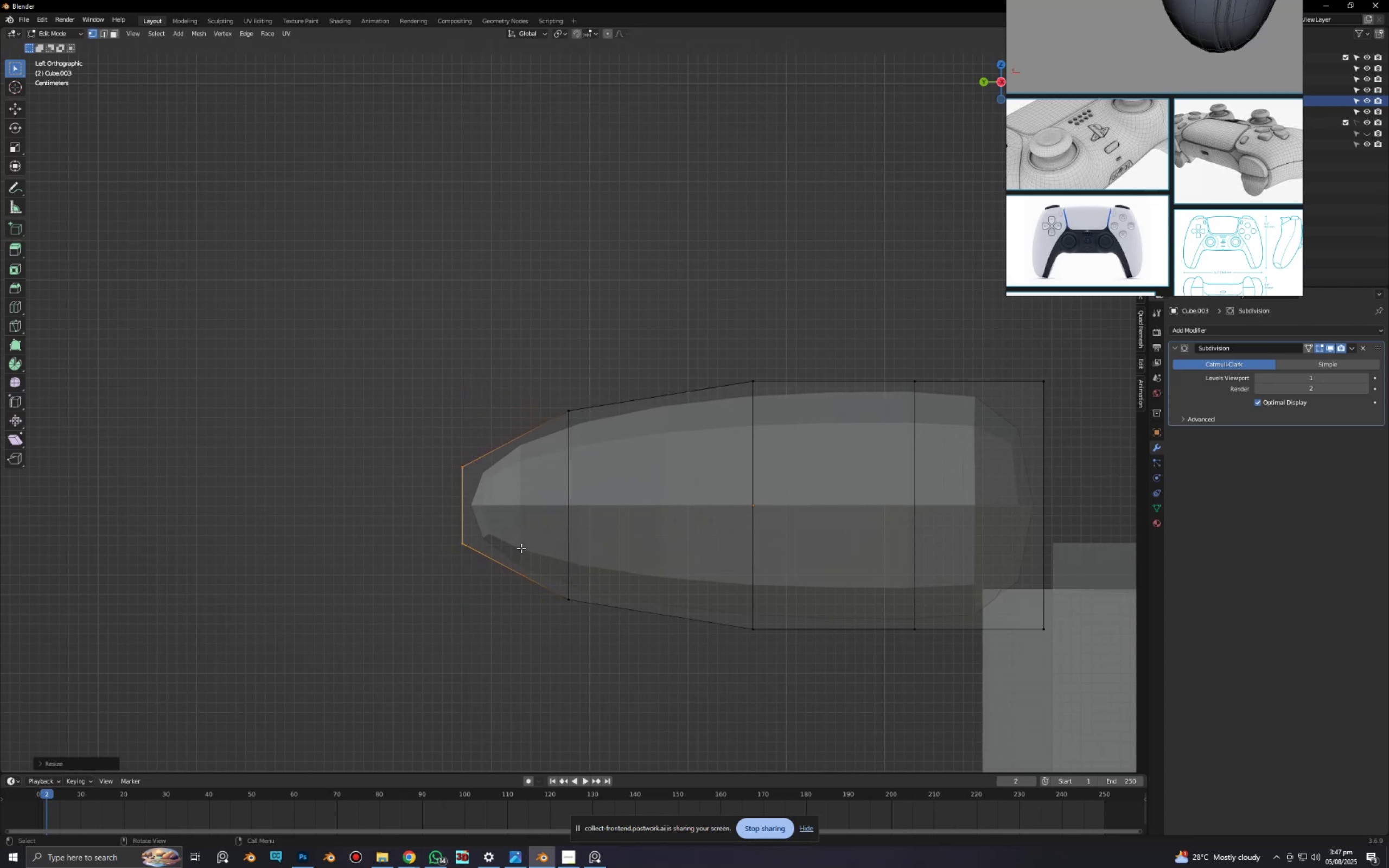 
scroll: coordinate [601, 621], scroll_direction: down, amount: 4.0
 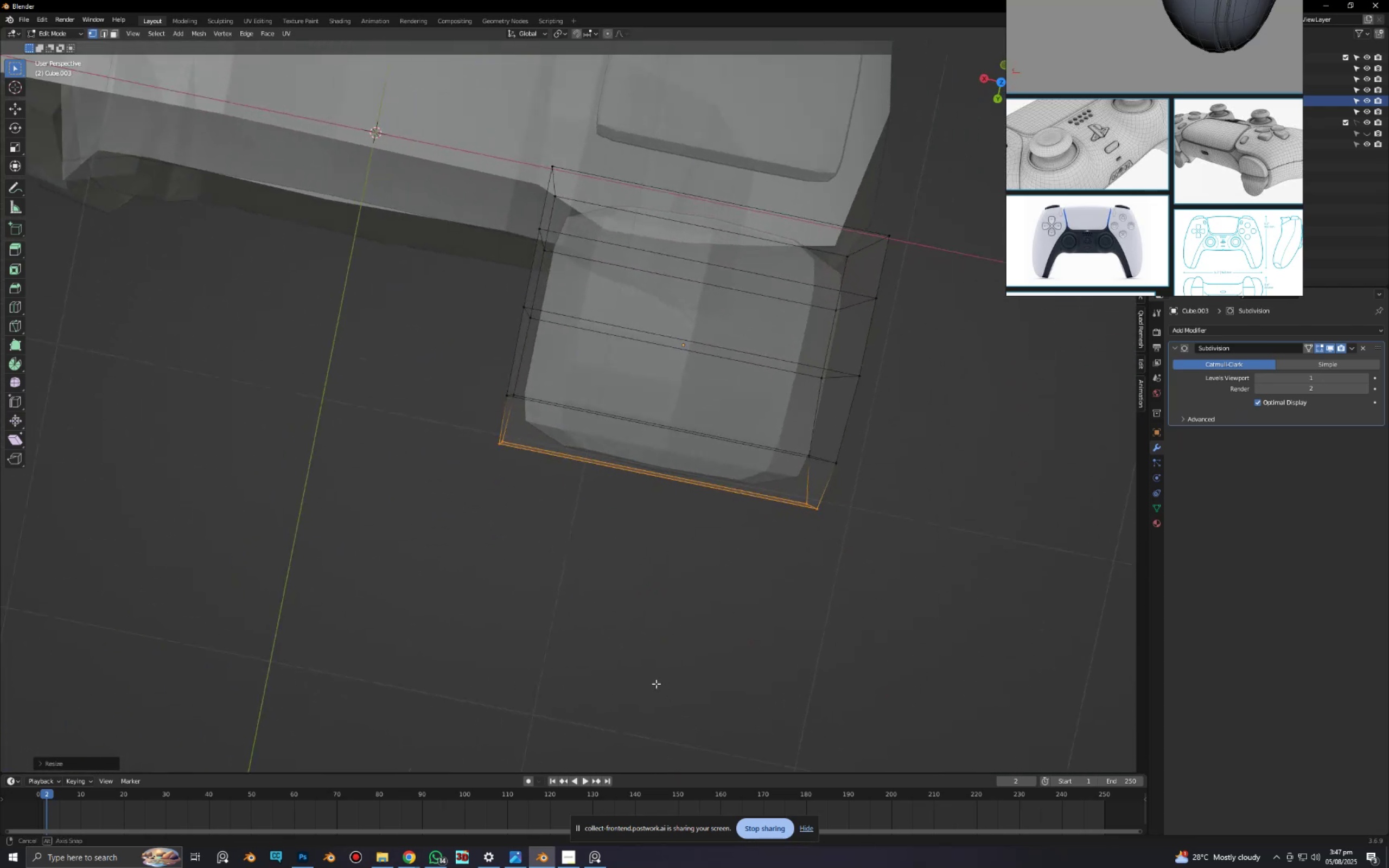 
key(Alt+AltLeft)
 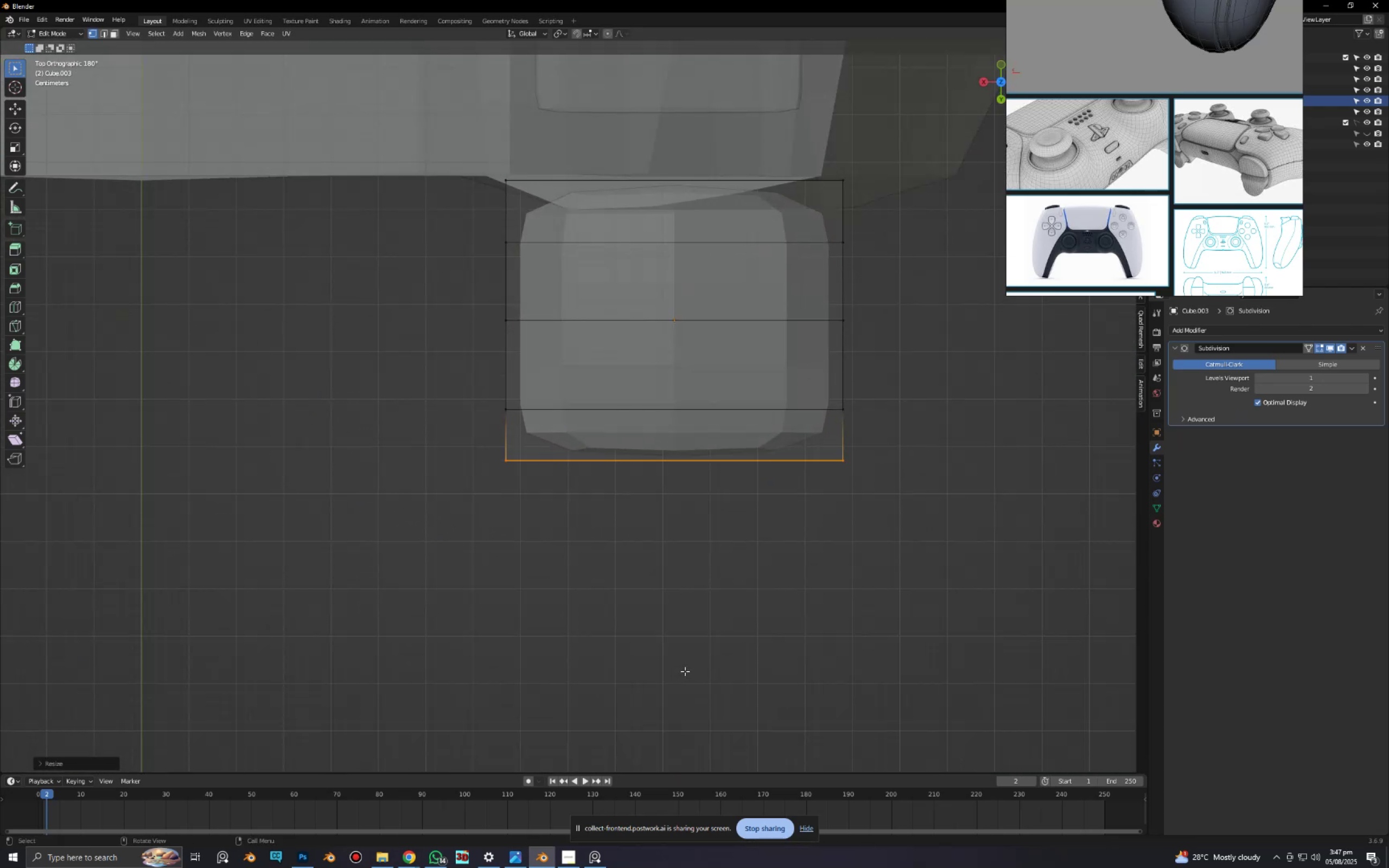 
scroll: coordinate [694, 586], scroll_direction: up, amount: 3.0
 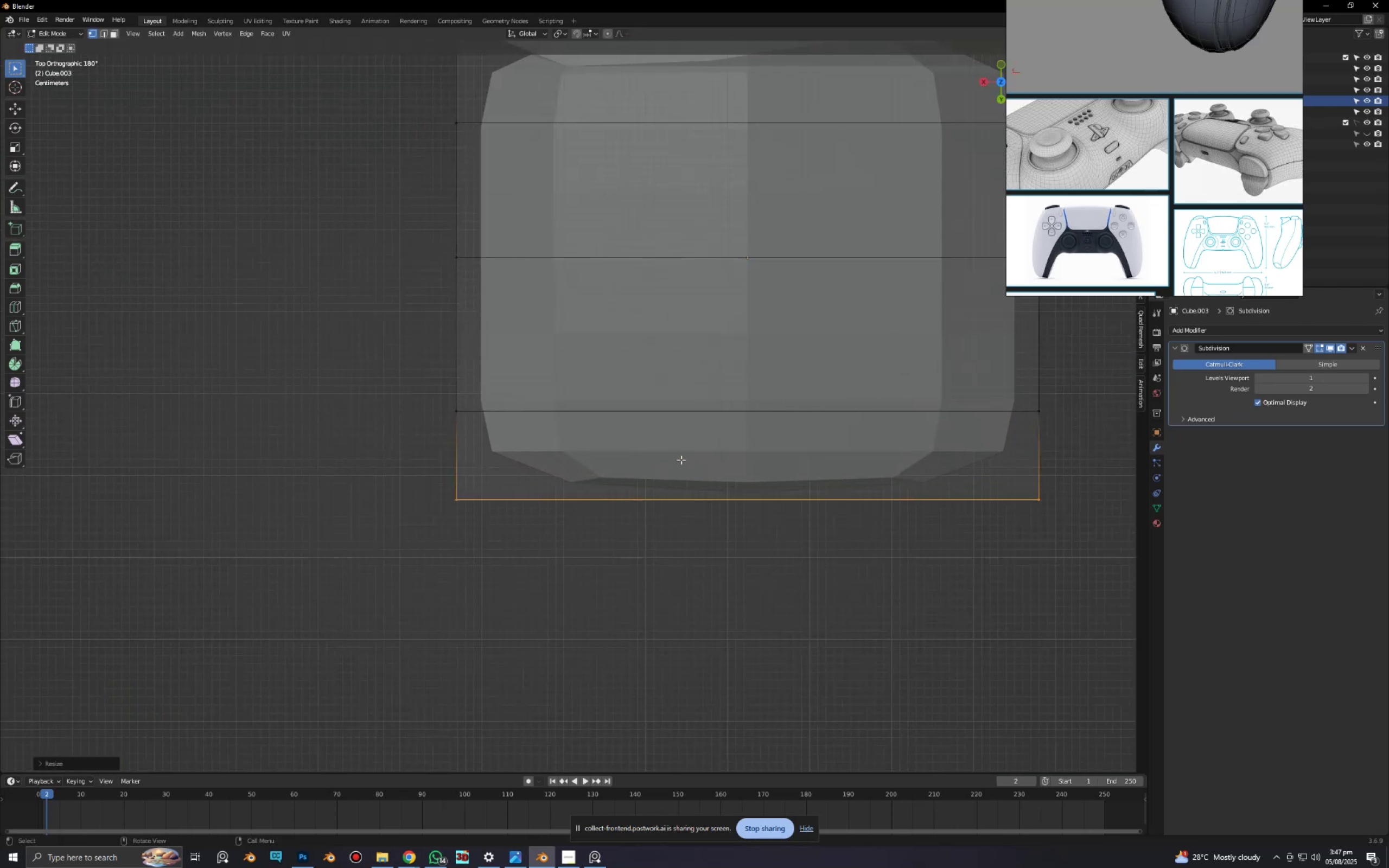 
key(2)
 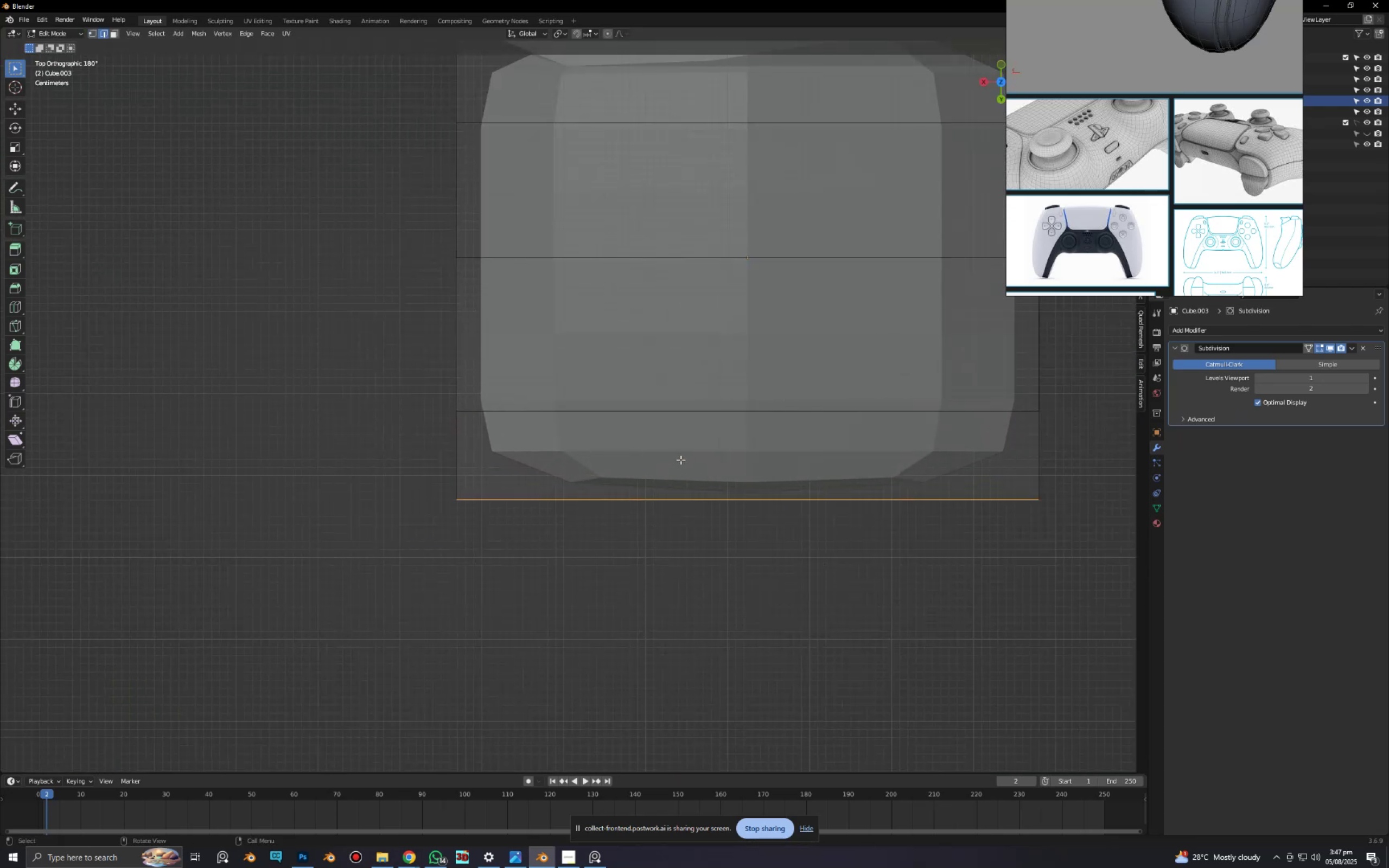 
hold_key(key=AltLeft, duration=0.51)
left_click([670, 412])
 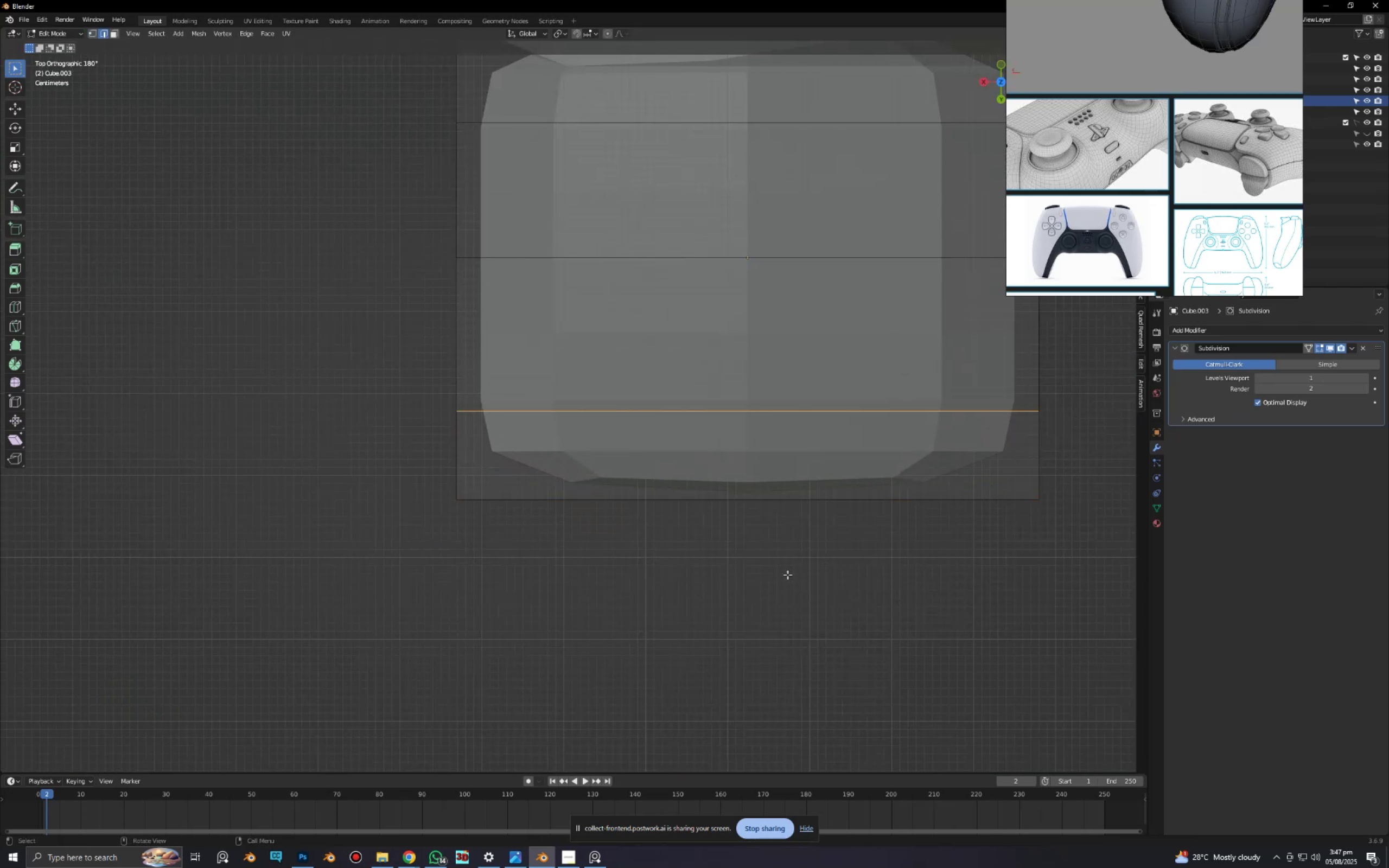 
type(sx)
 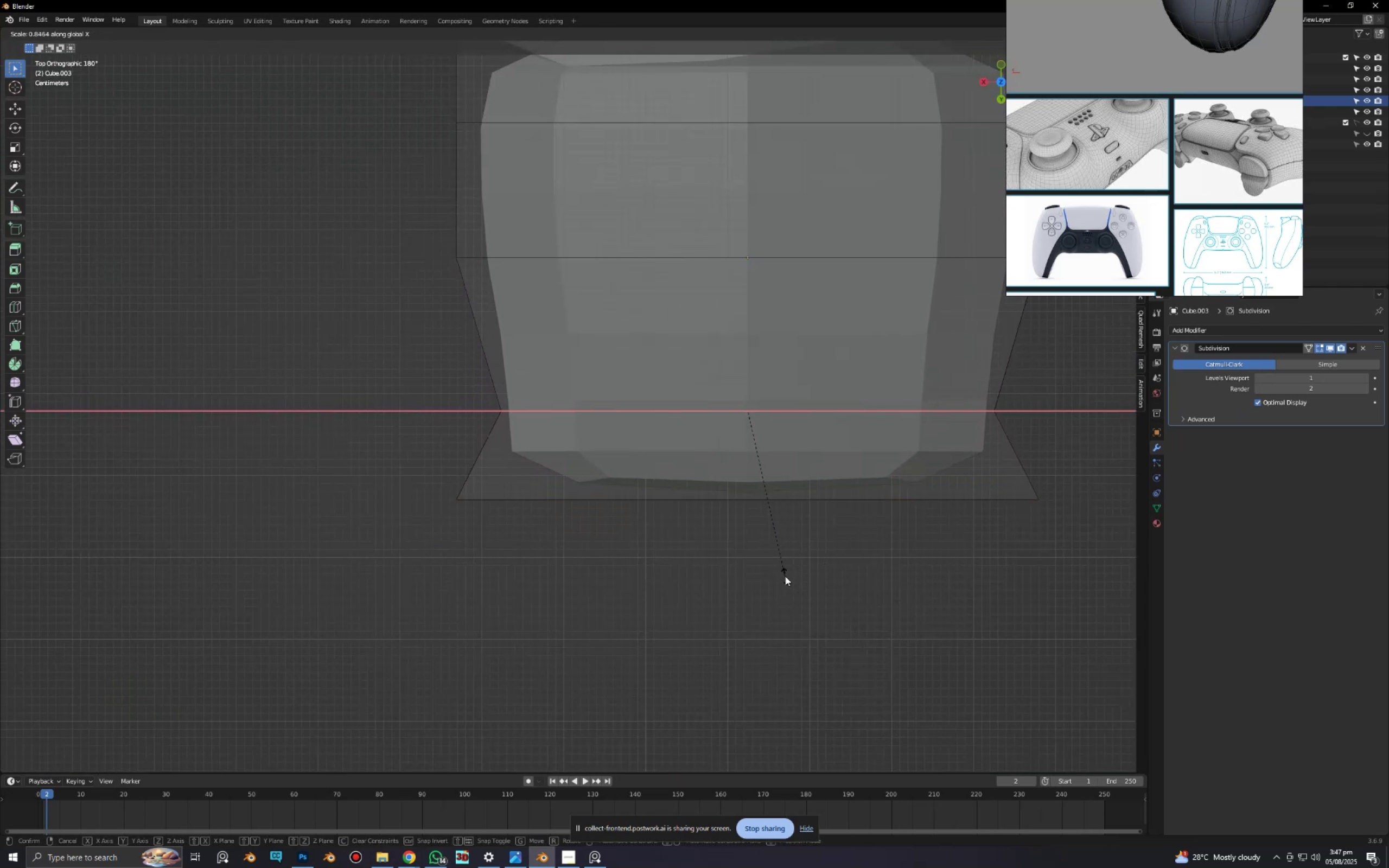 
left_click([795, 580])
 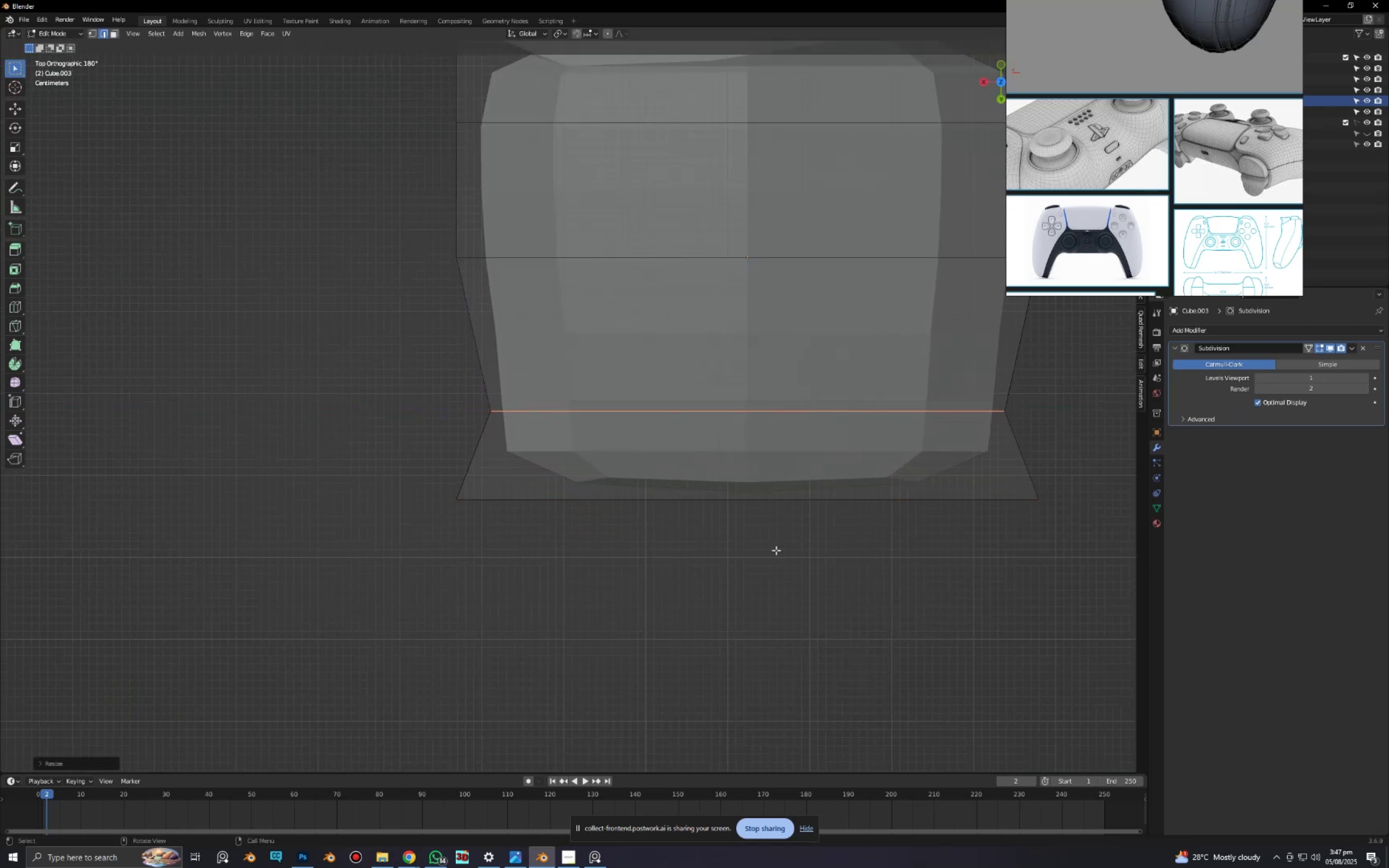 
key(2)
 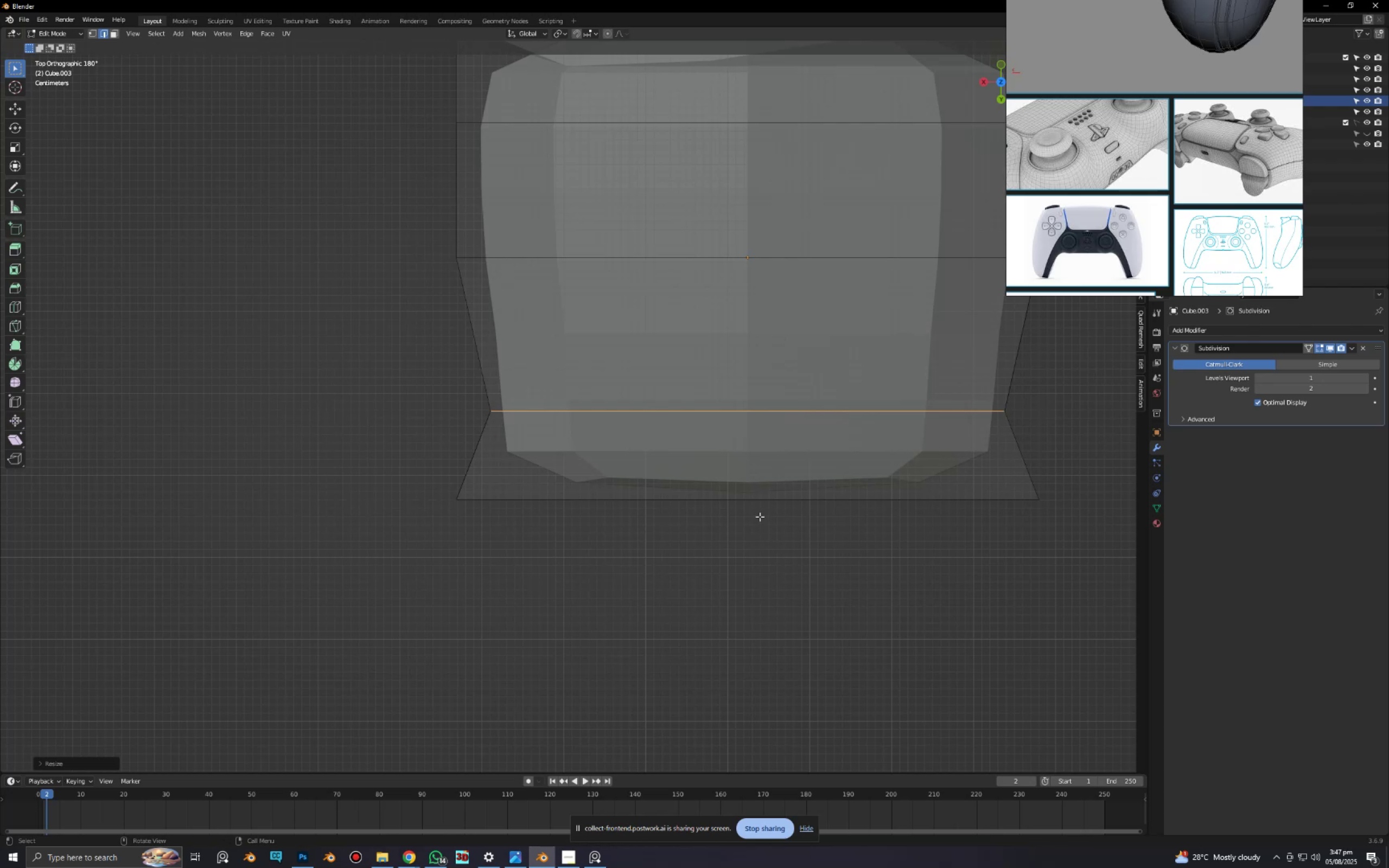 
hold_key(key=AltLeft, duration=0.35)
left_click([763, 504])
 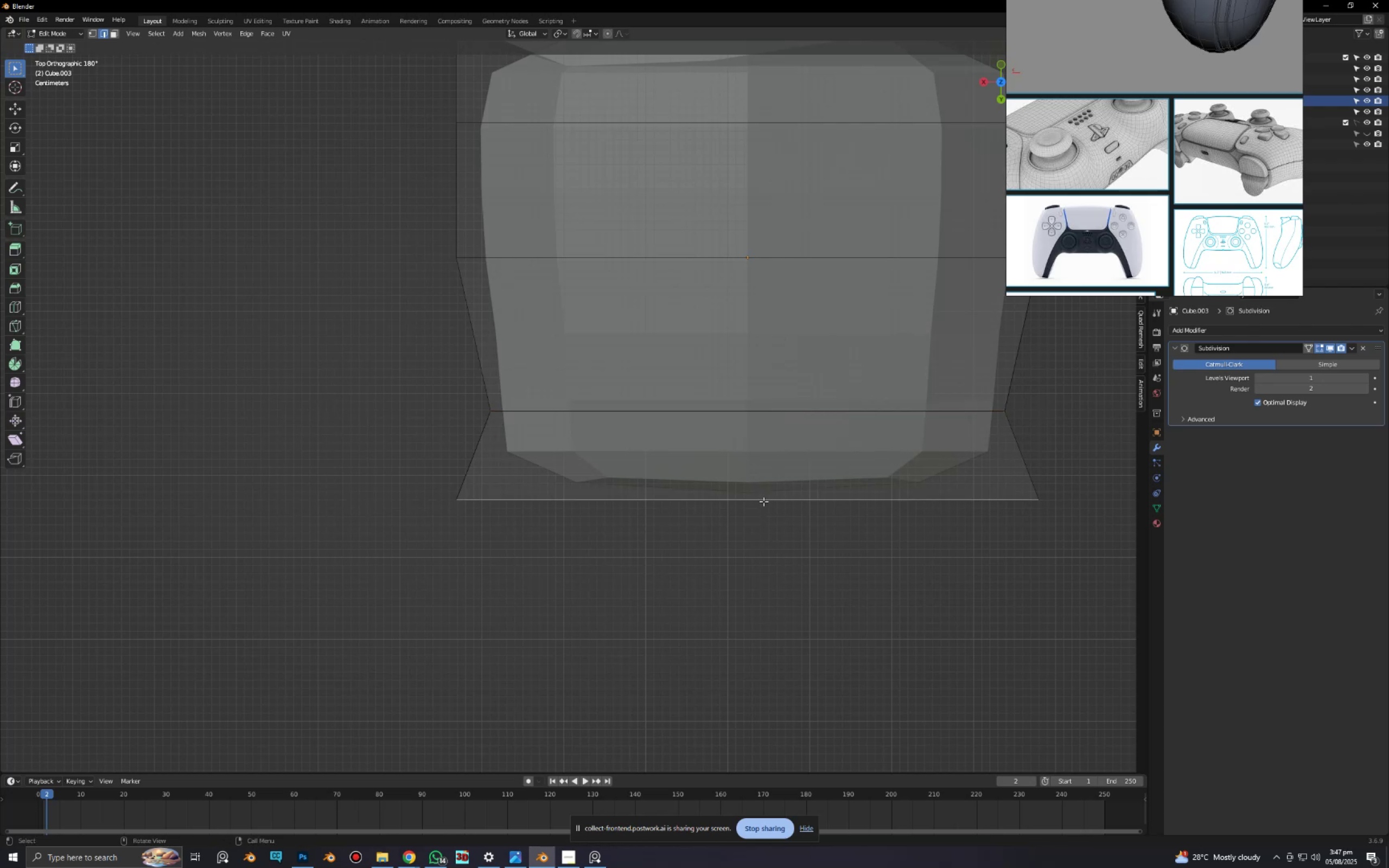 
hold_key(key=AltLeft, duration=0.39)
left_click([763, 501])
 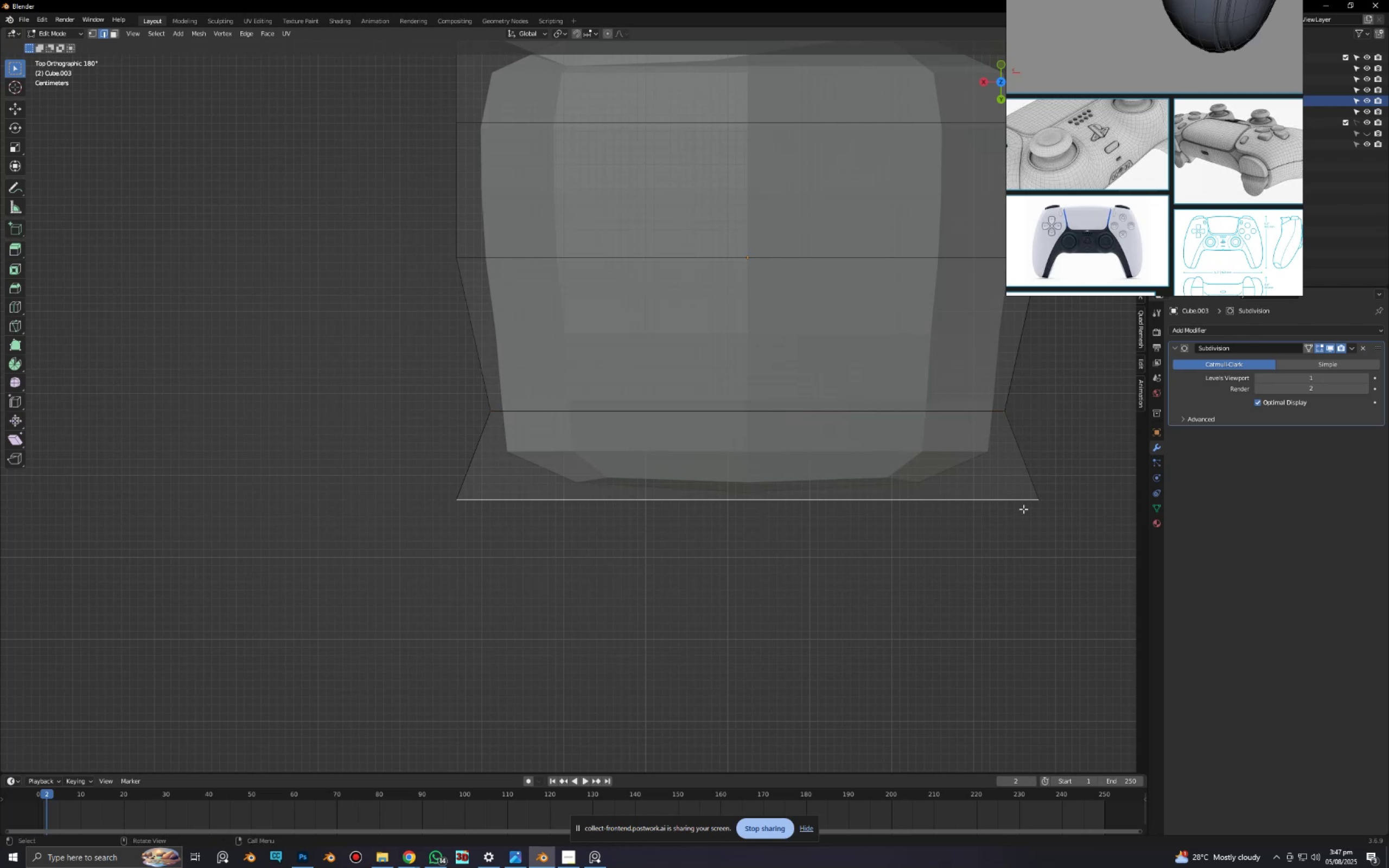 
key(1)
 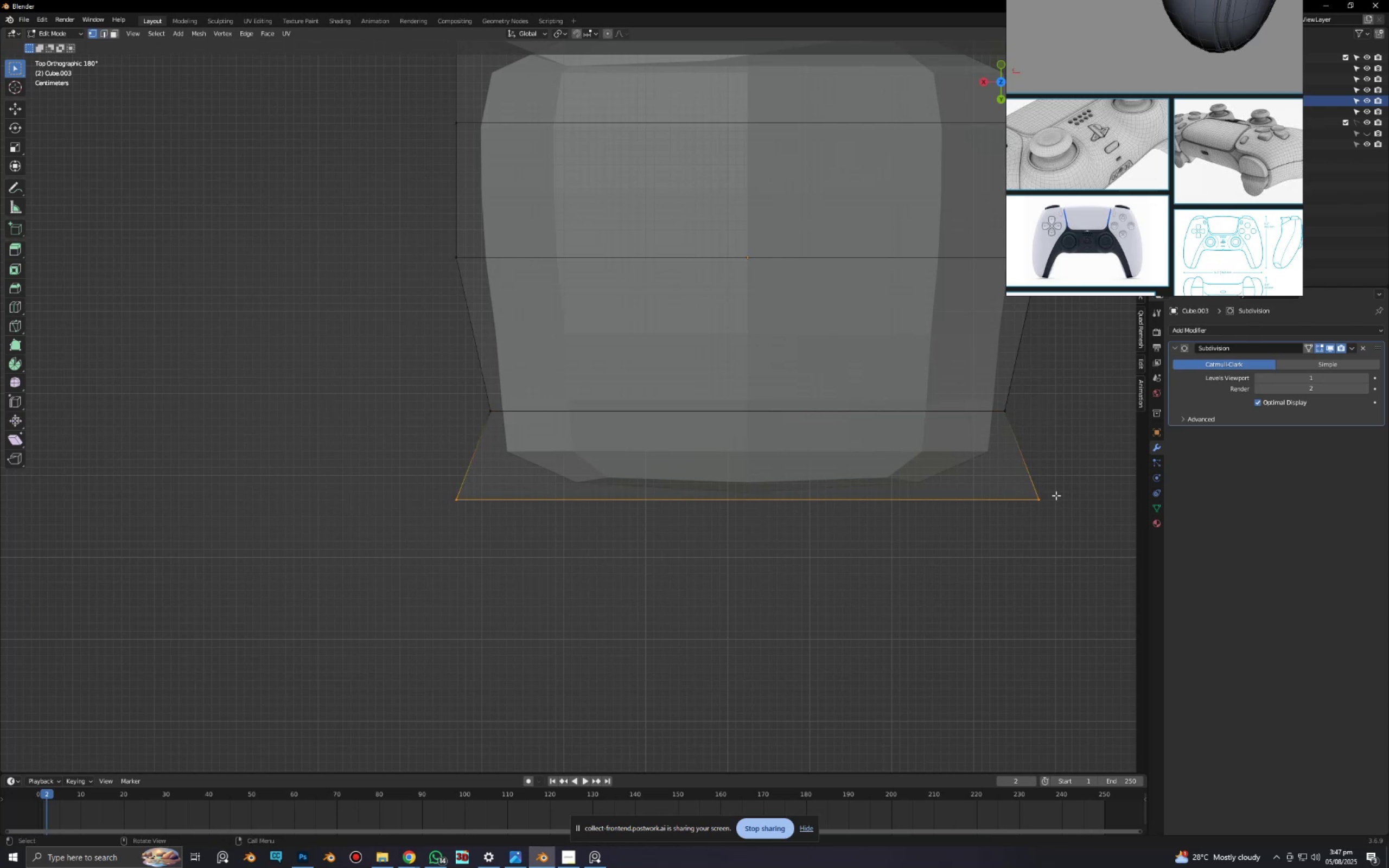 
left_click_drag(start_coordinate=[1067, 491], to_coordinate=[161, 620])
 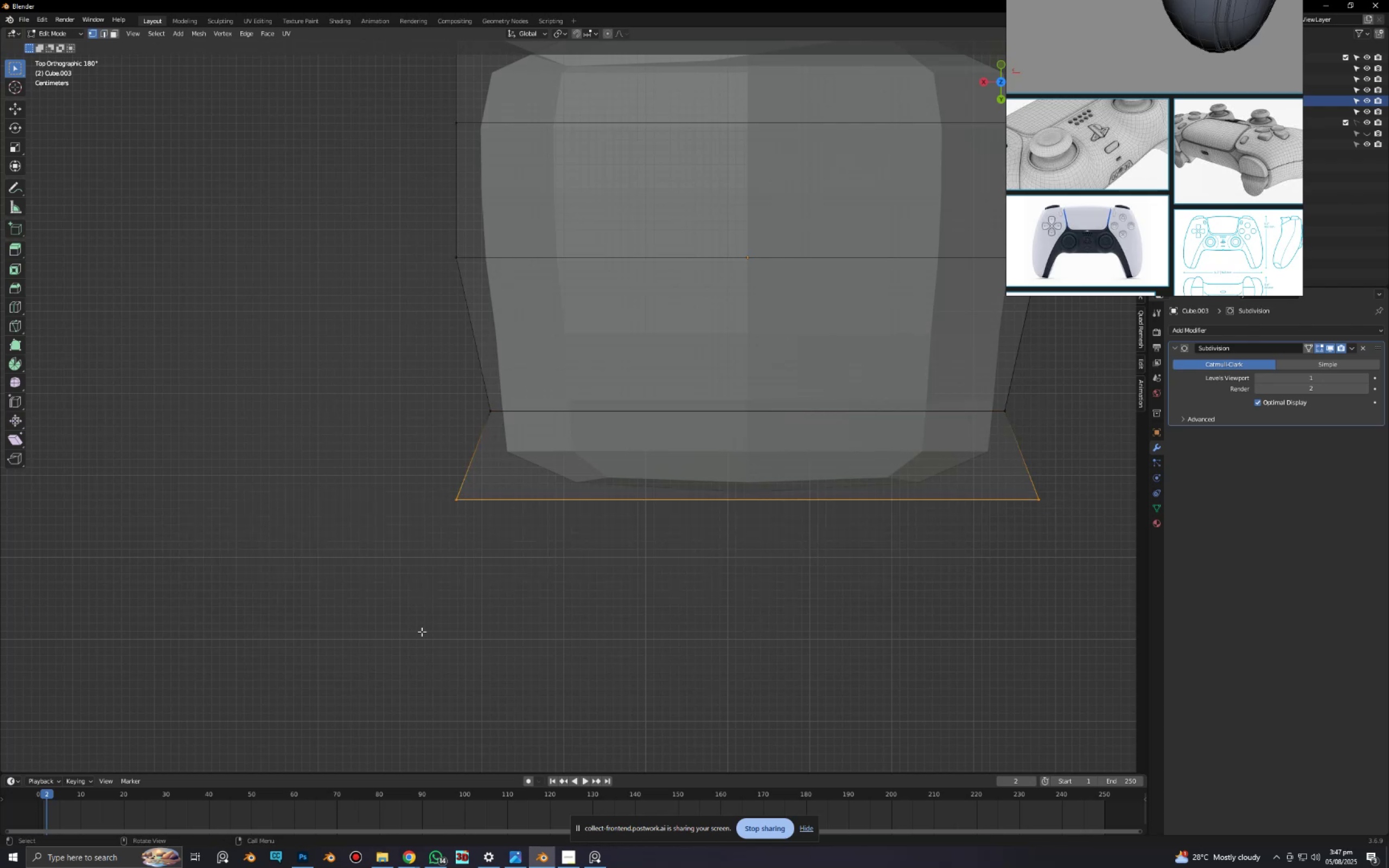 
scroll: coordinate [507, 627], scroll_direction: down, amount: 4.0
 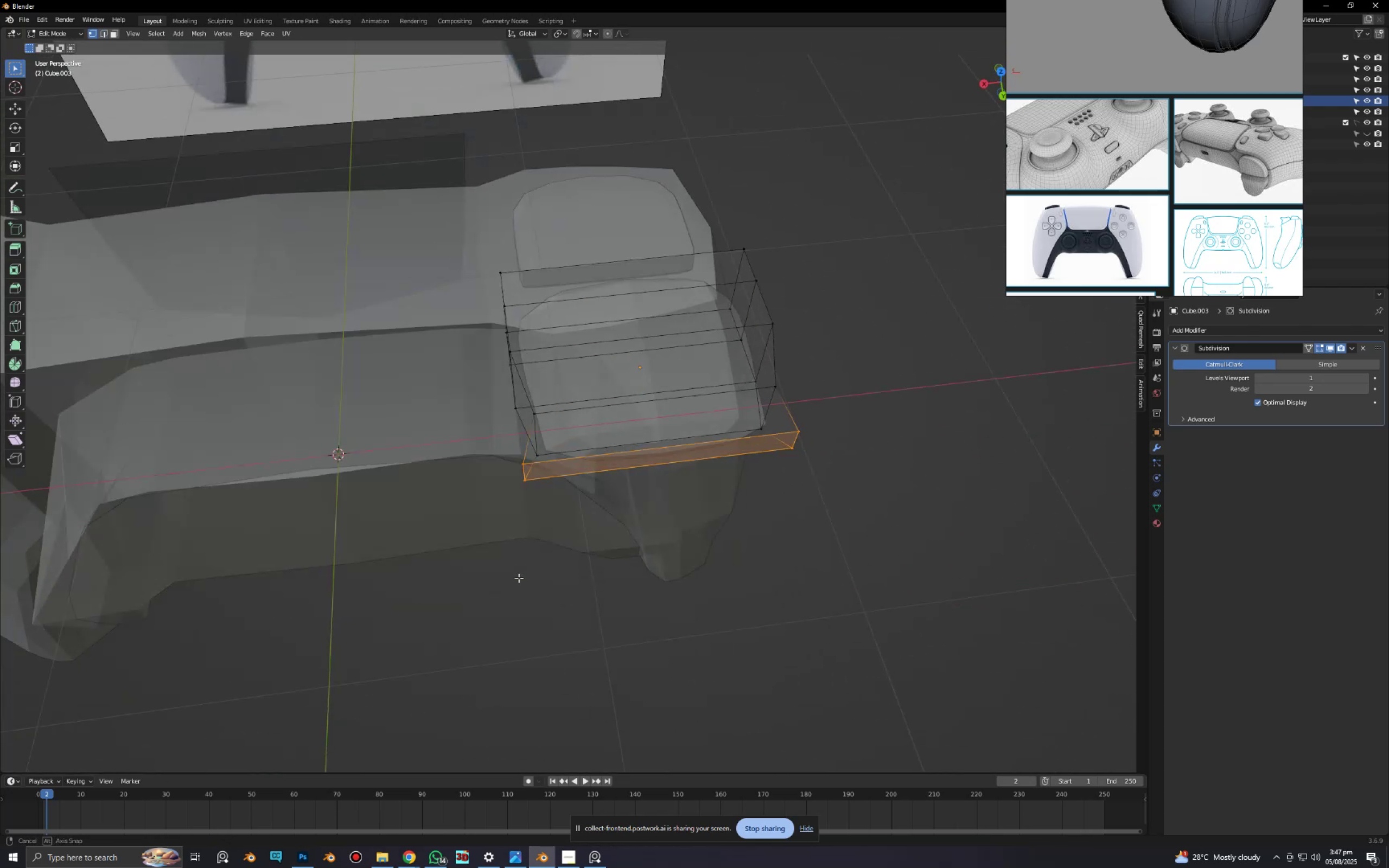 
key(Alt+AltLeft)
 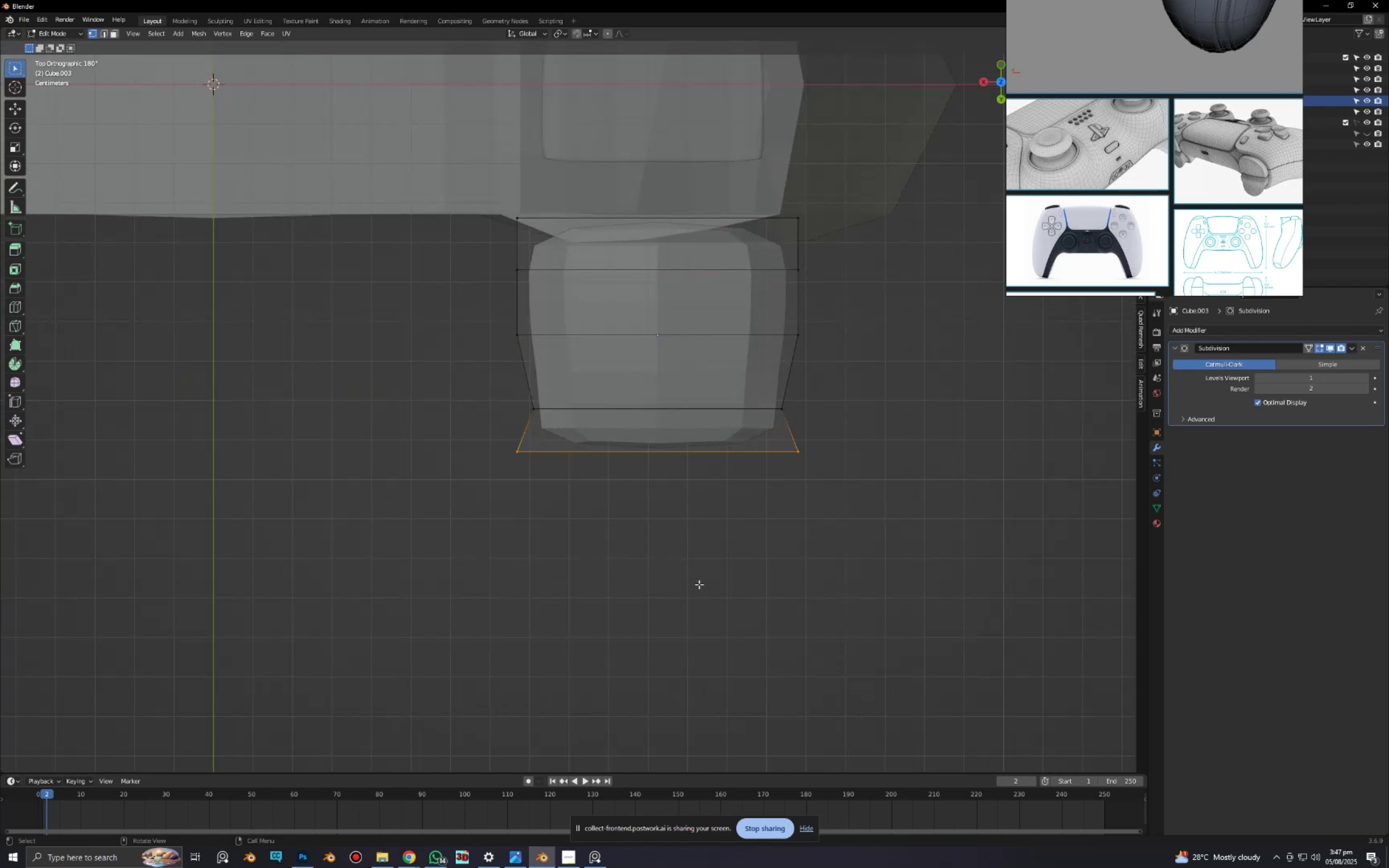 
key(E)
 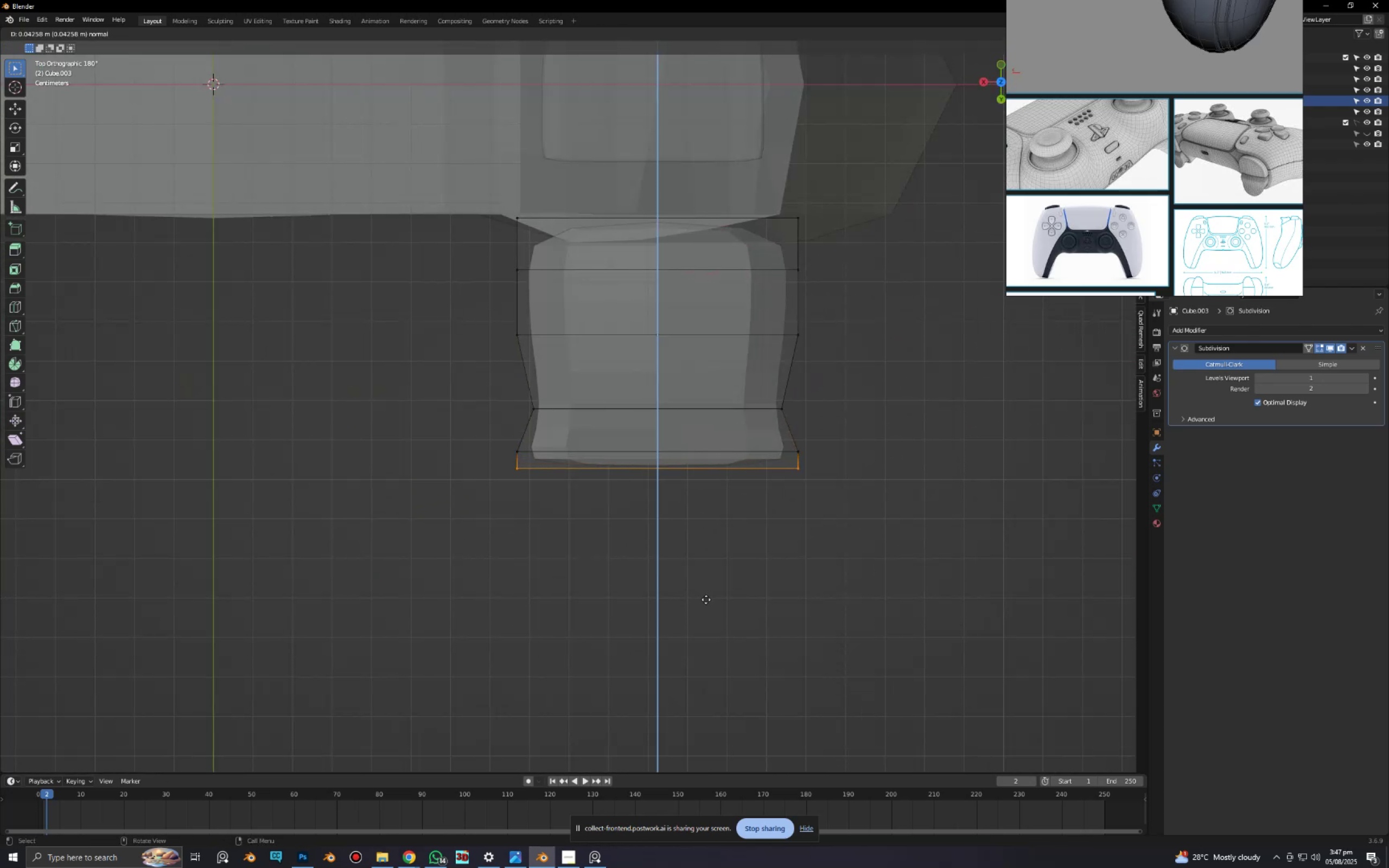 
left_click([706, 601])
 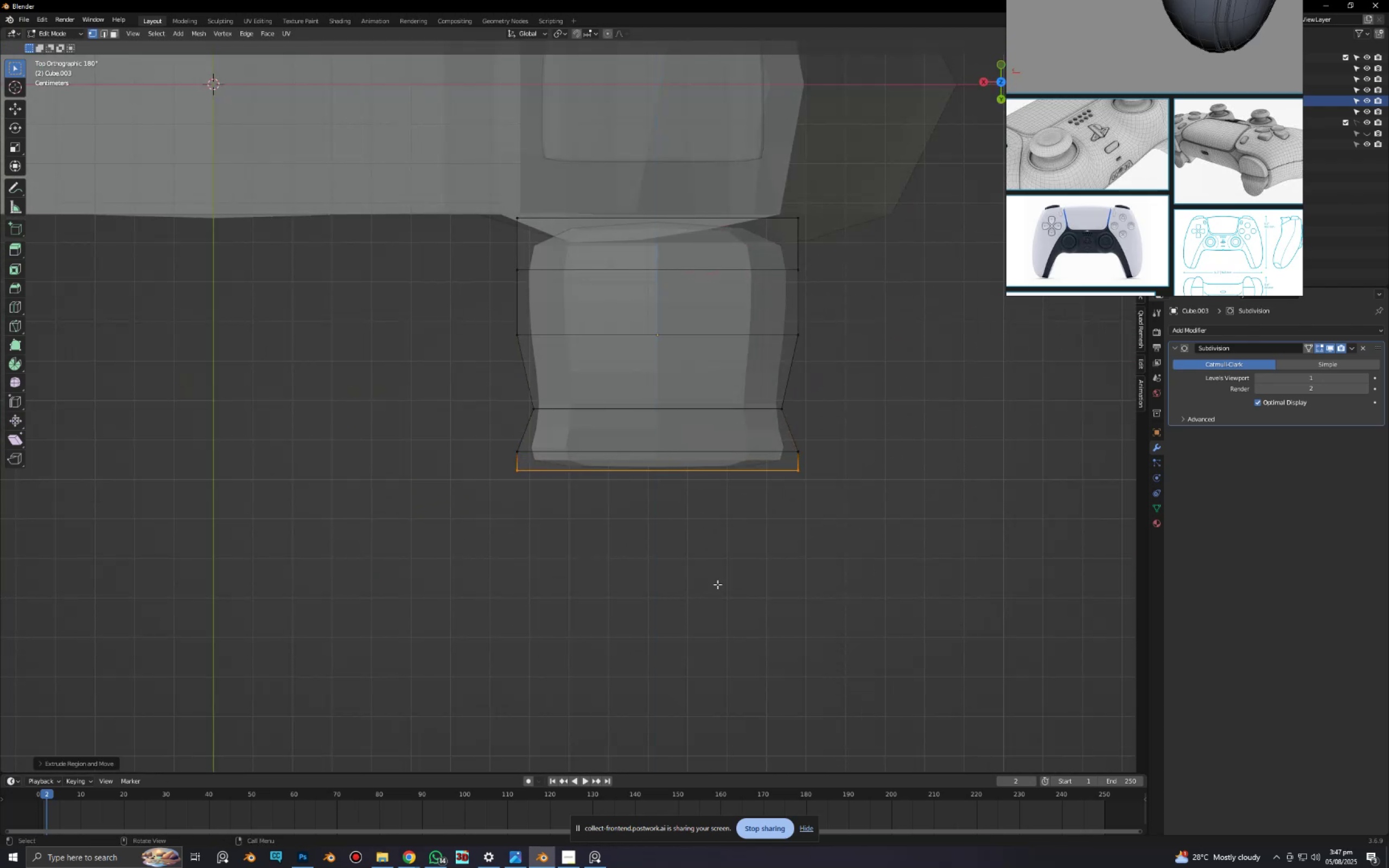 
scroll: coordinate [782, 580], scroll_direction: up, amount: 6.0
 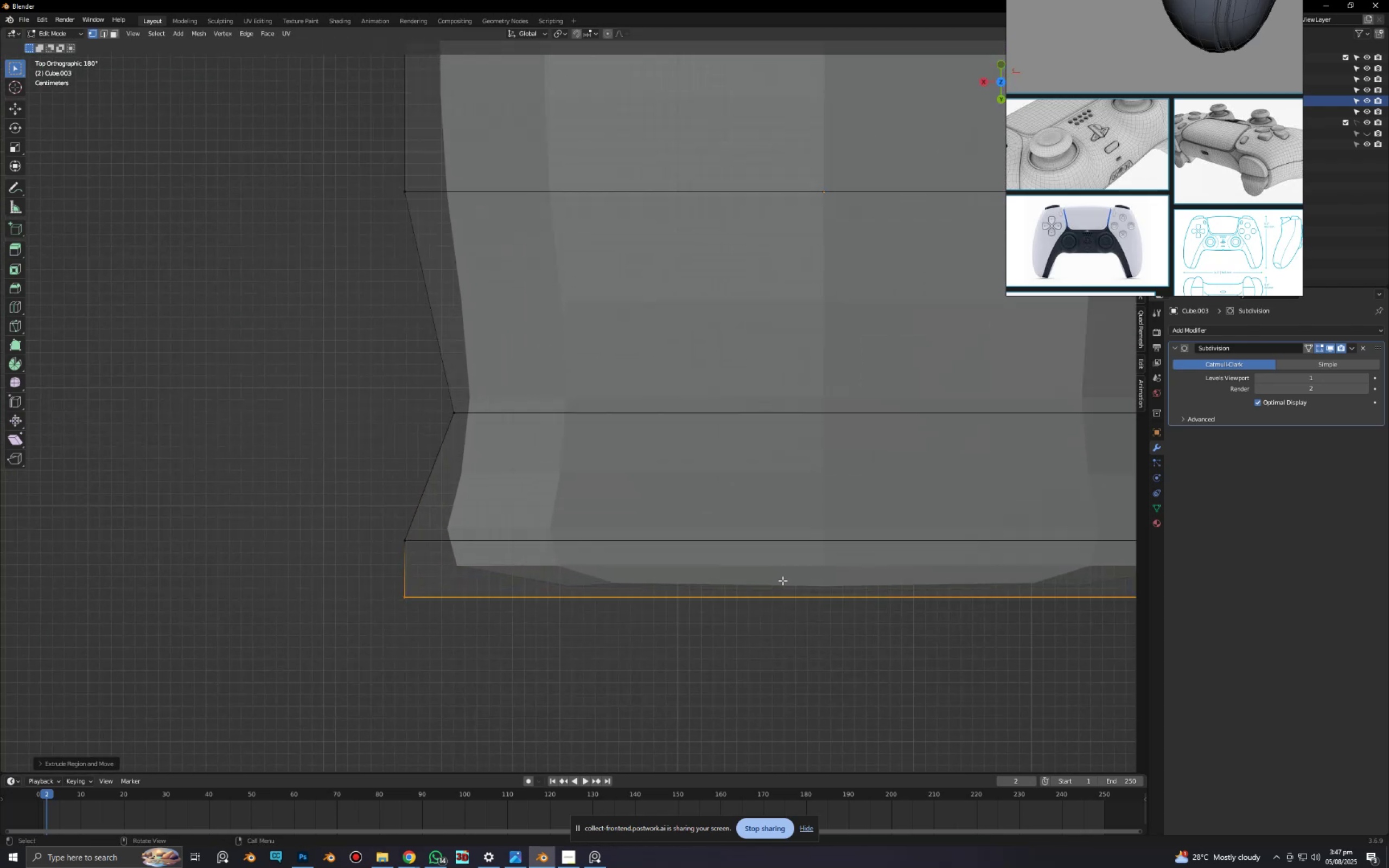 
hold_key(key=ShiftLeft, duration=0.42)
 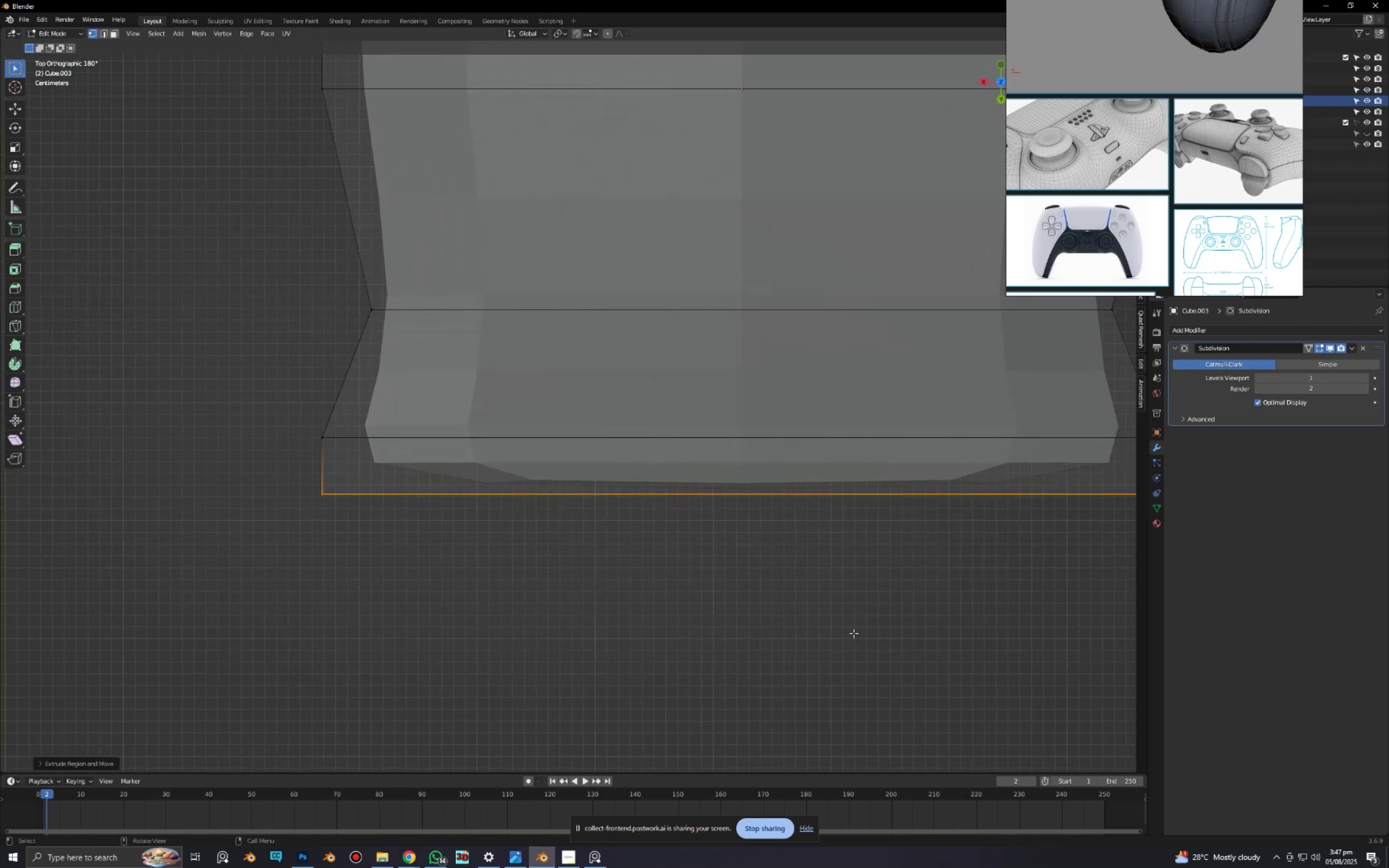 
type(sx)
 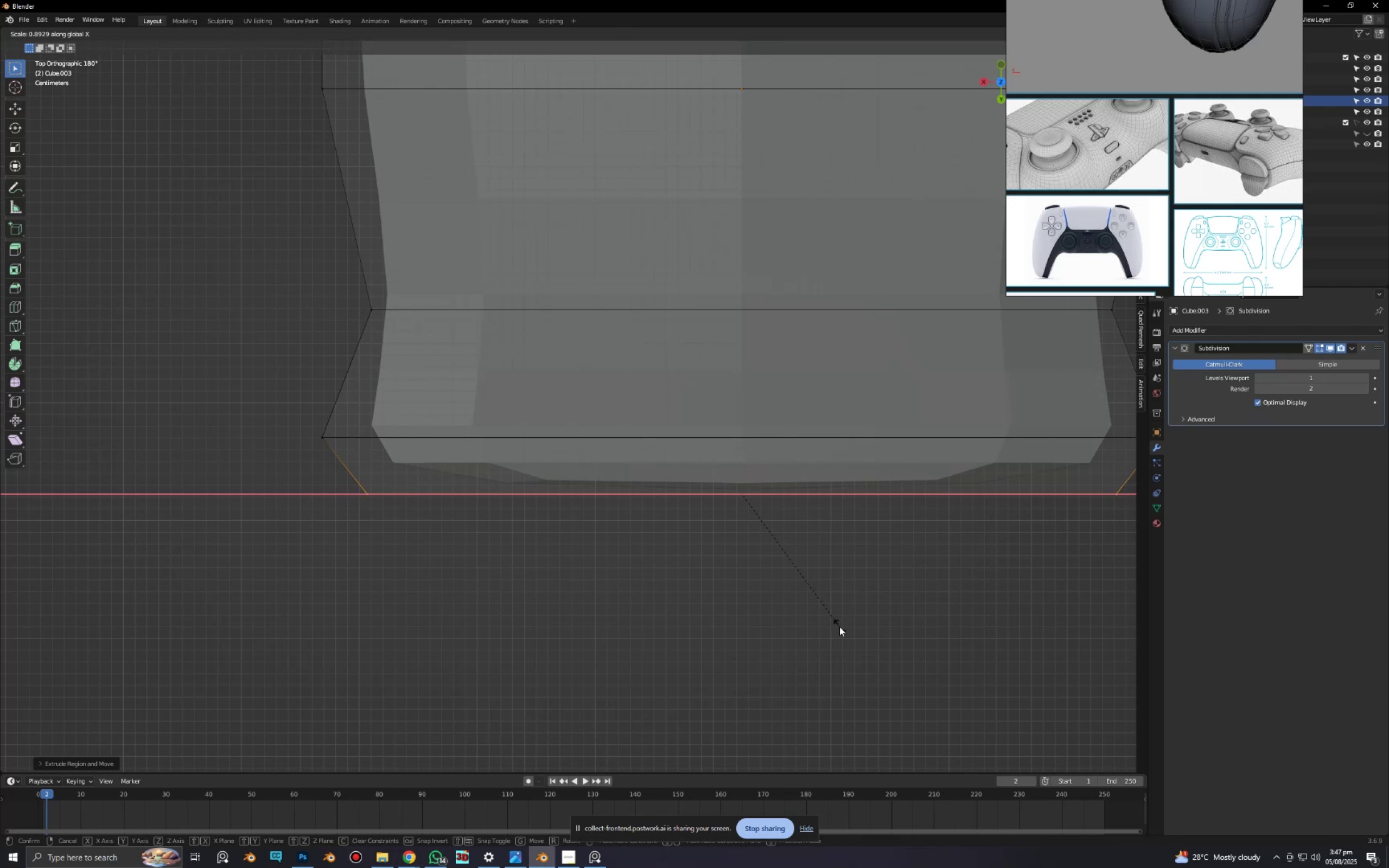 
left_click([839, 627])
 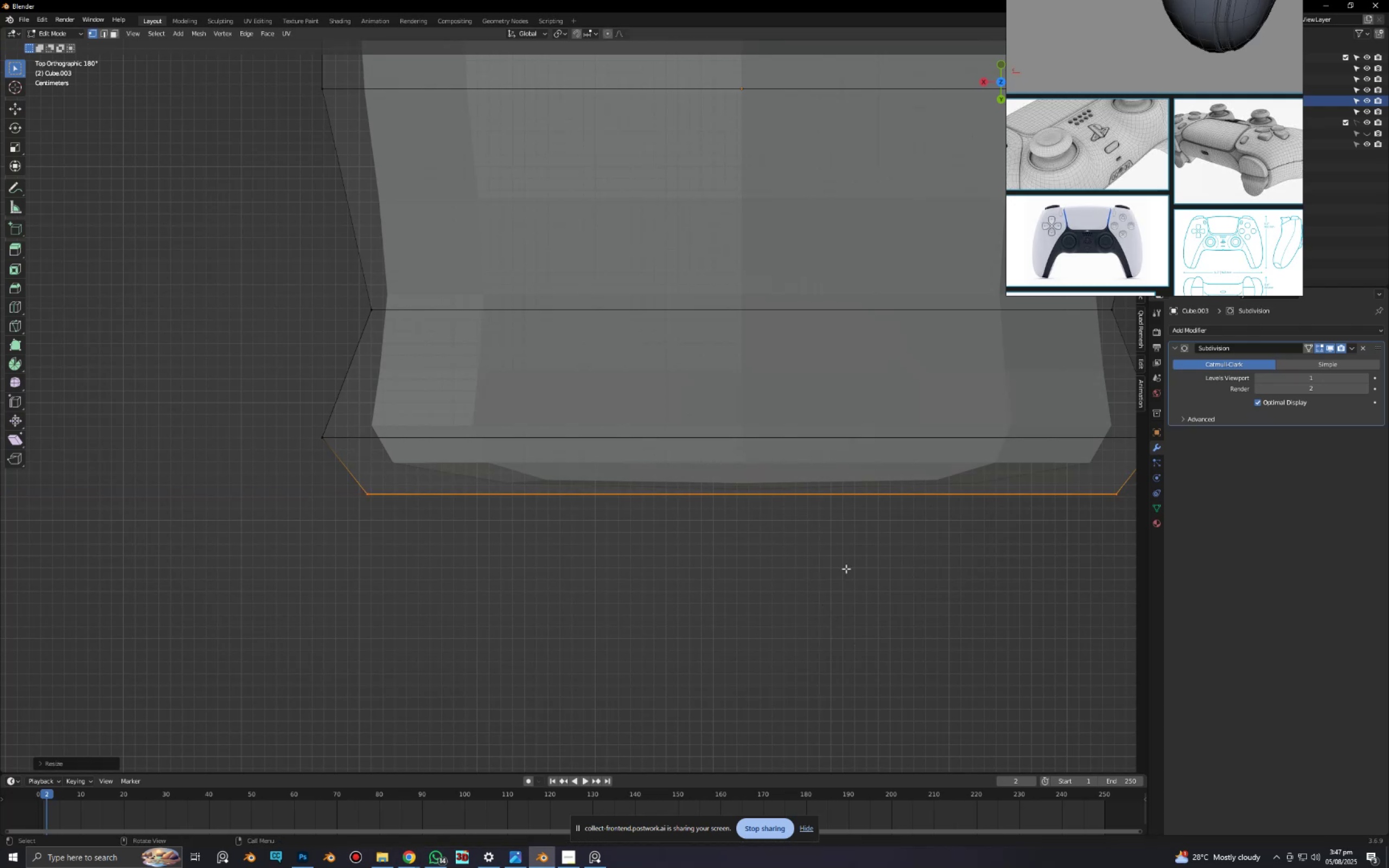 
hold_key(key=AltLeft, duration=0.64)
left_click([806, 448])
 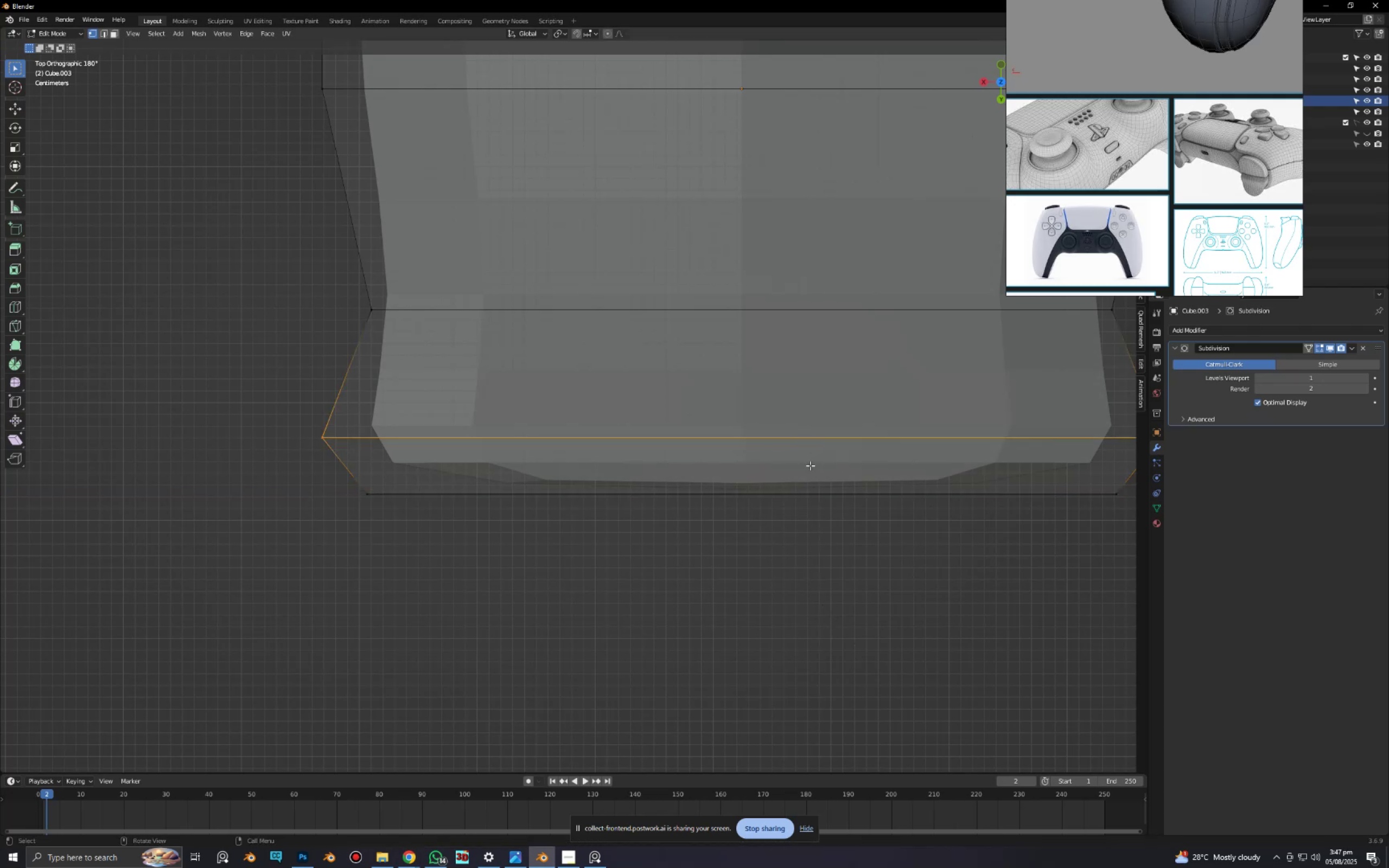 
type(sx)
 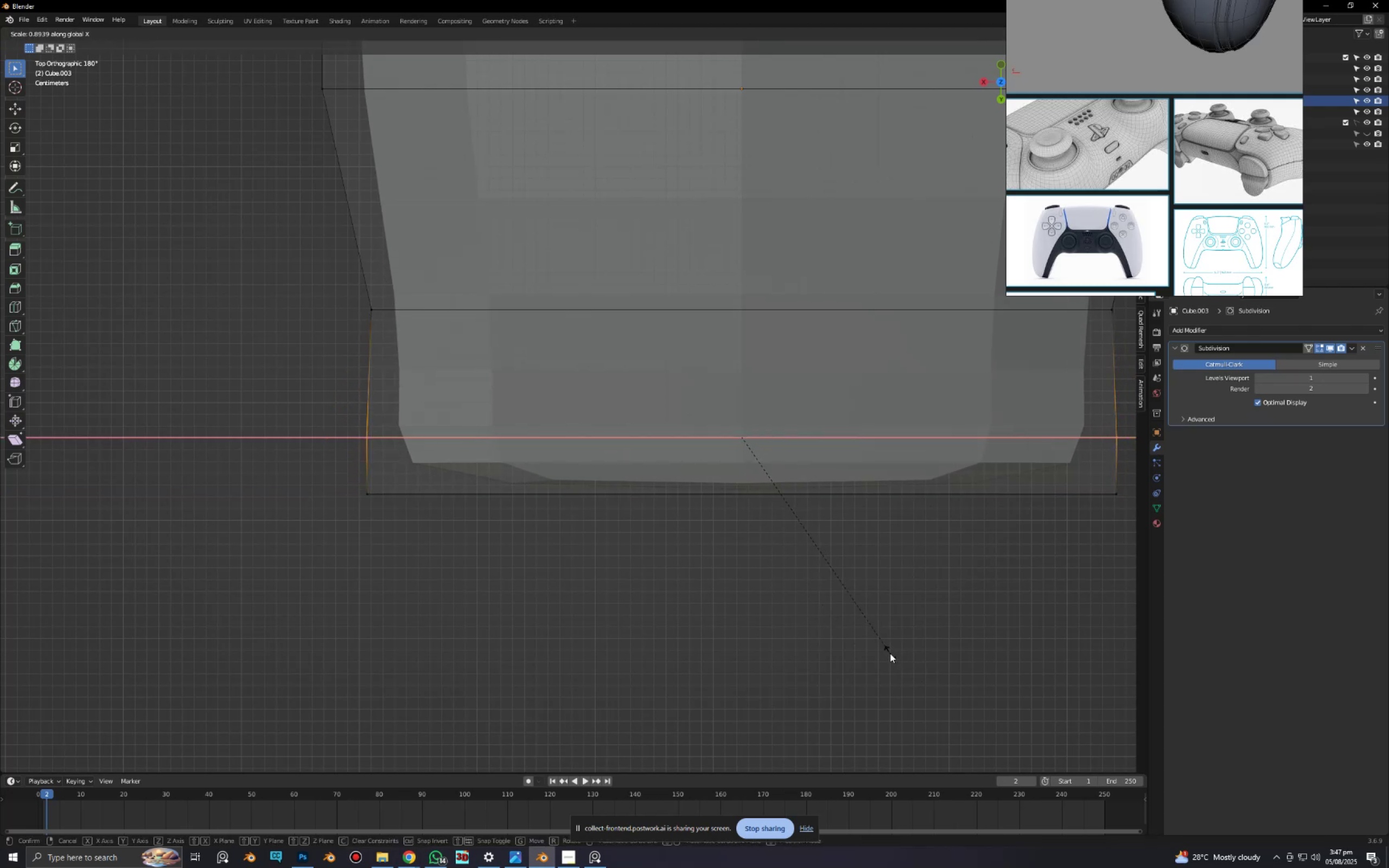 
left_click([891, 655])
 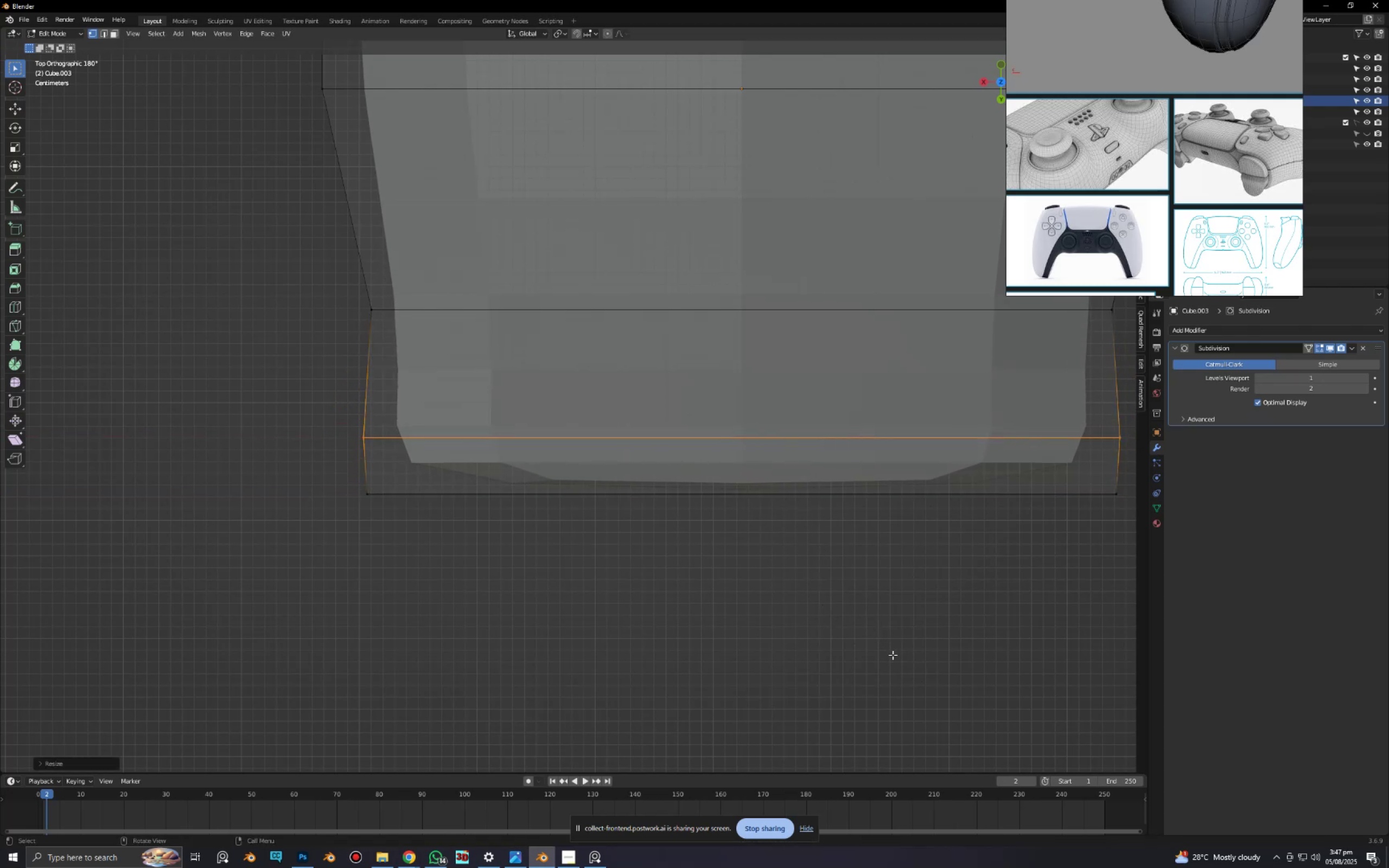 
type(gy)
 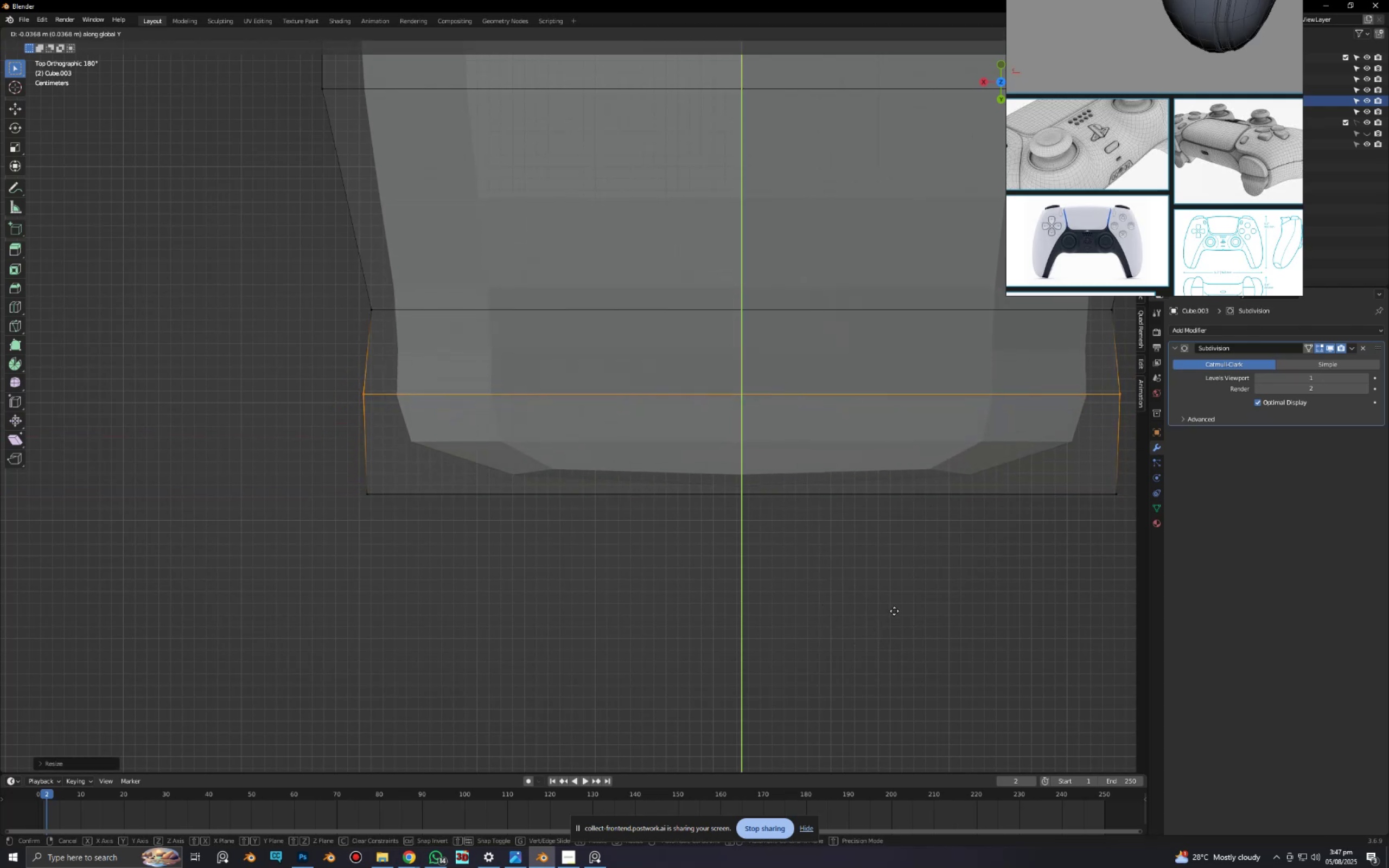 
left_click([895, 599])
 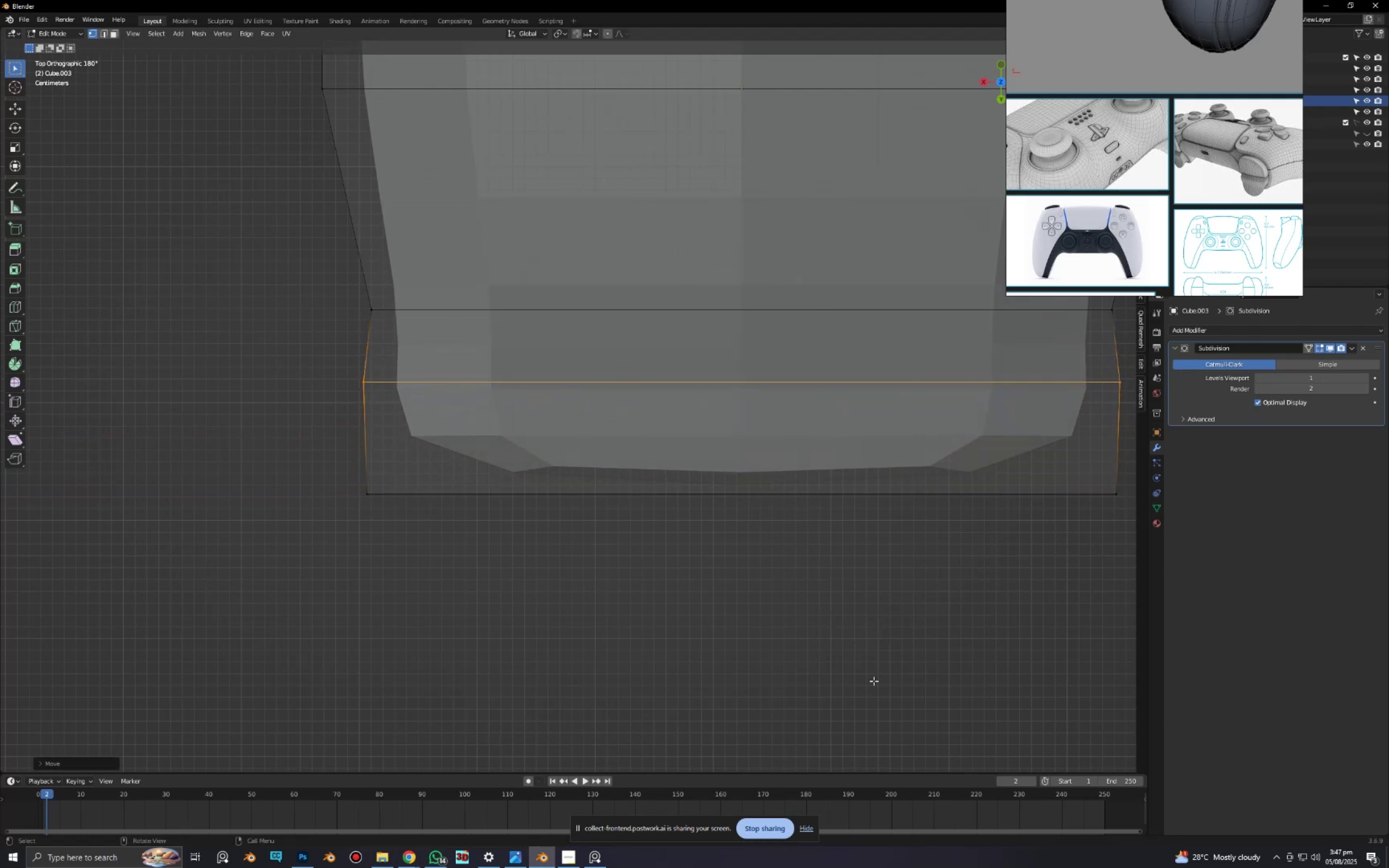 
scroll: coordinate [859, 628], scroll_direction: down, amount: 3.0
 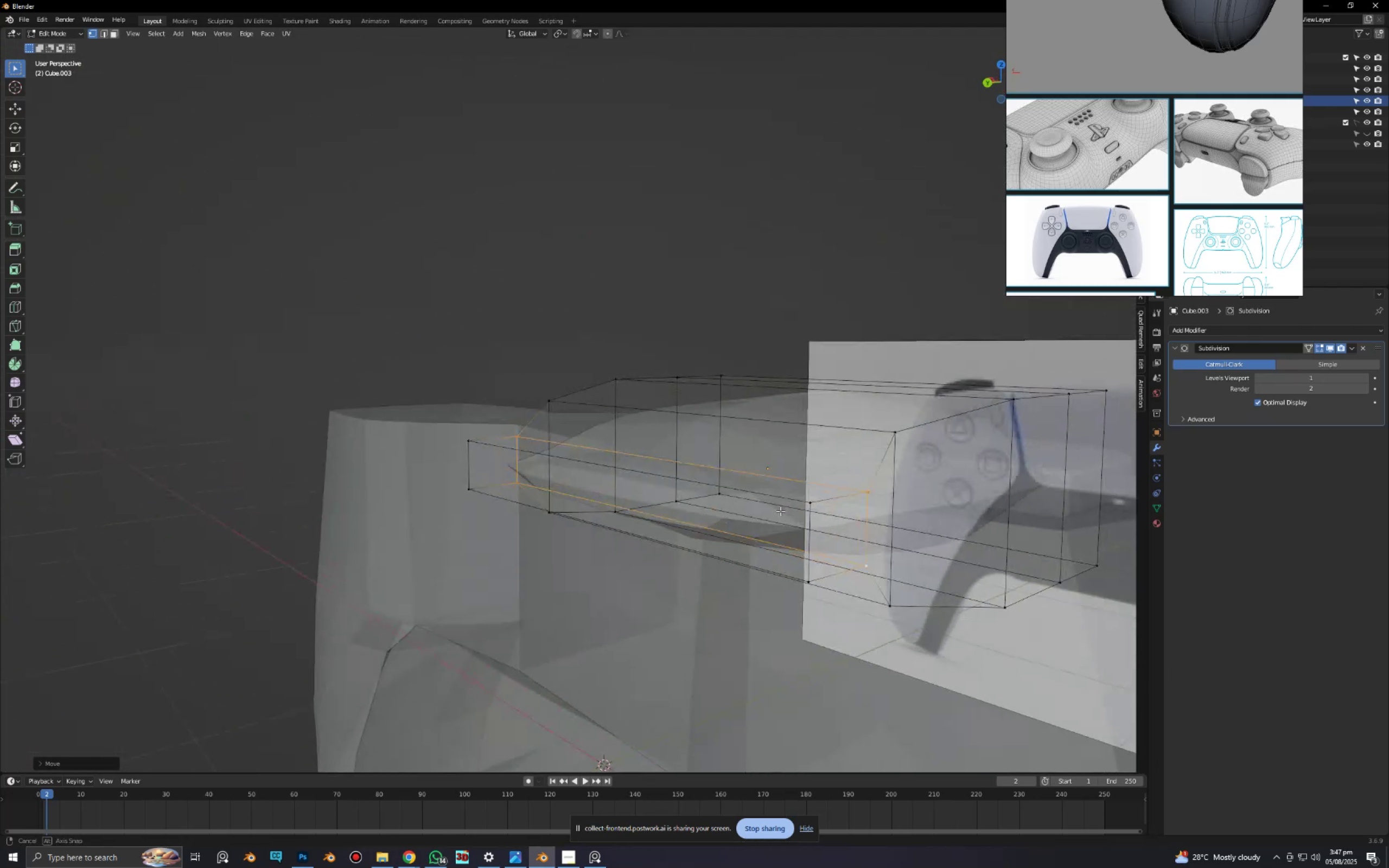 
key(Alt+AltLeft)
 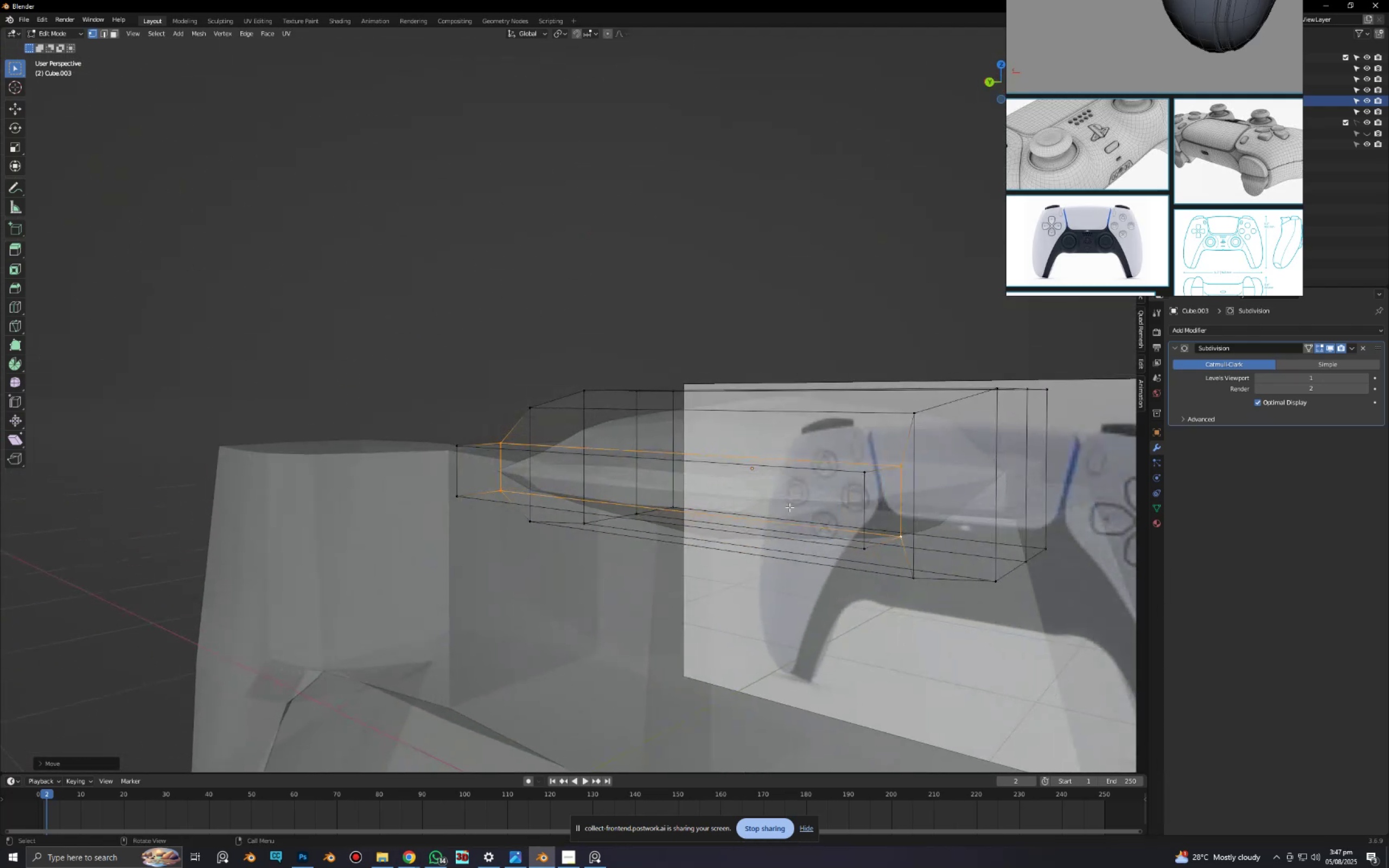 
key(Alt+Z)
 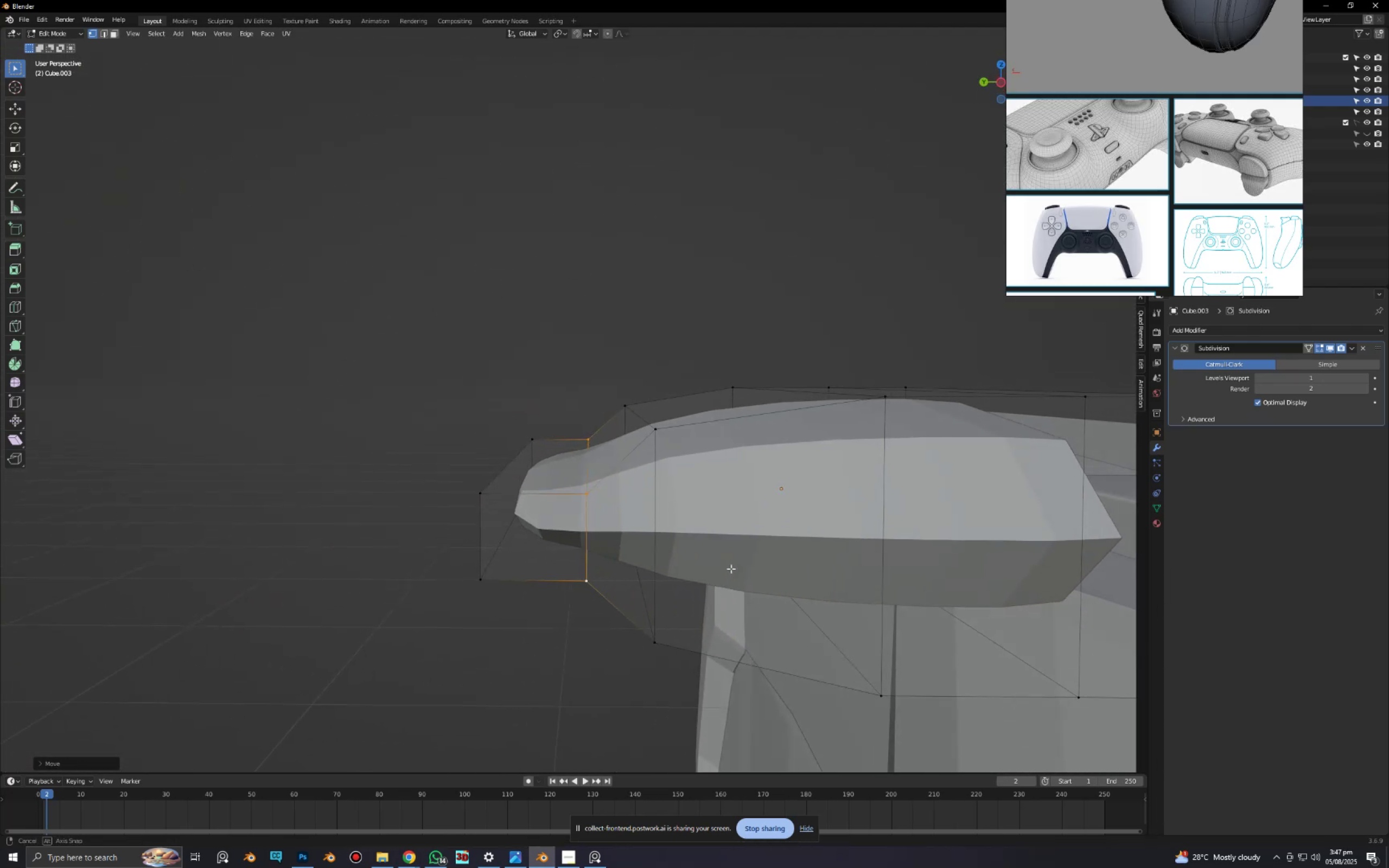 
key(Alt+AltLeft)
 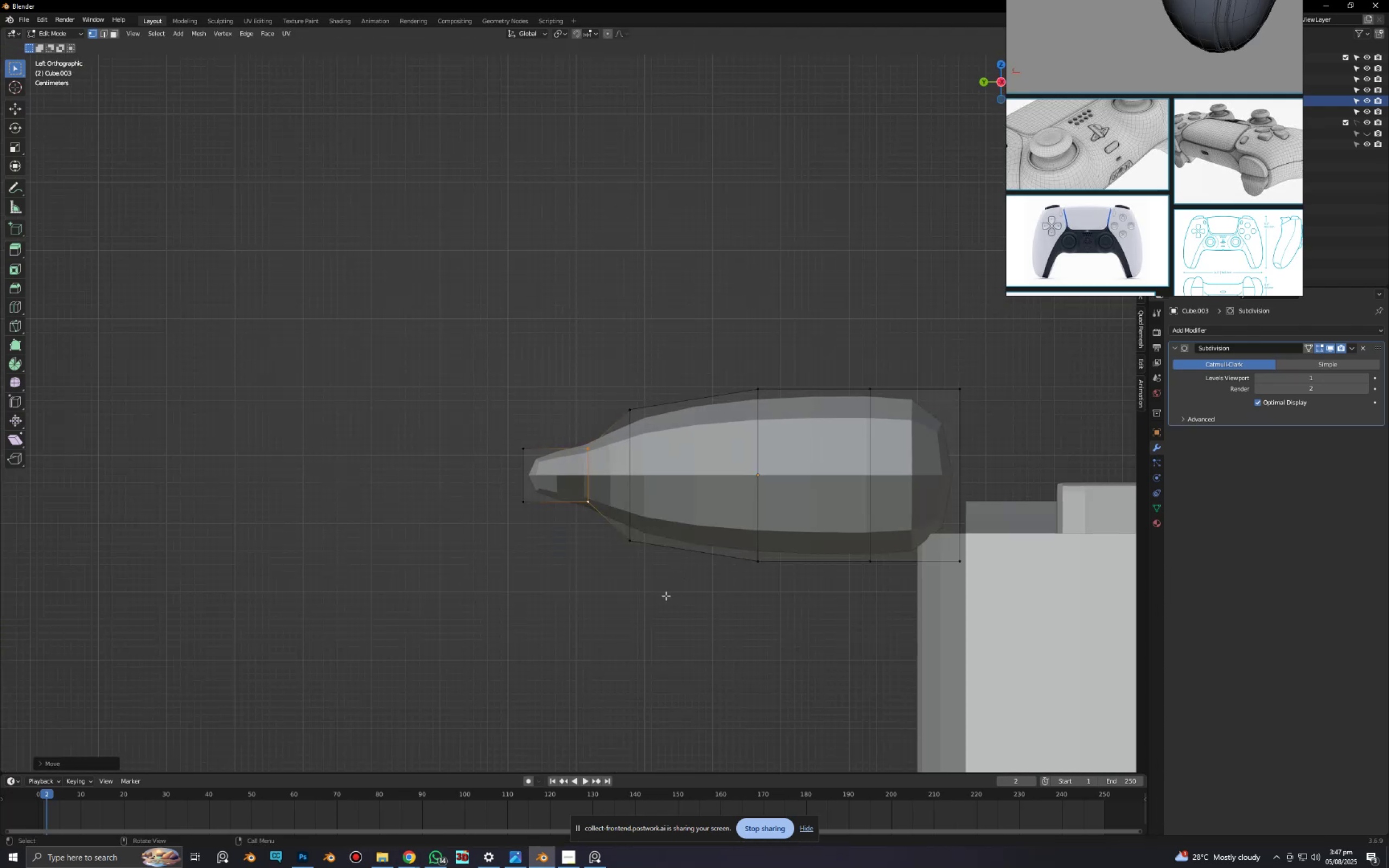 
type(gz)
 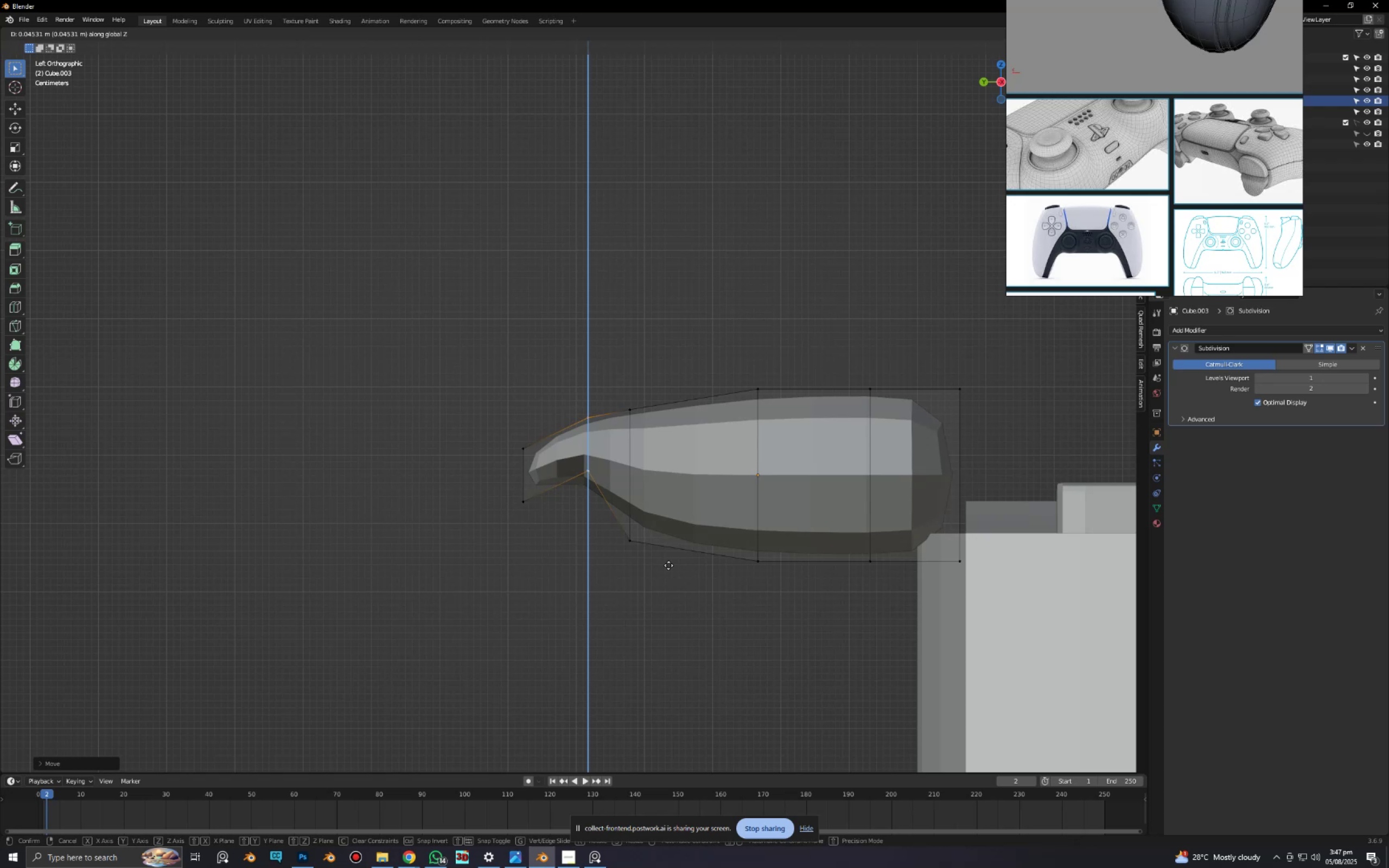 
left_click([668, 565])
 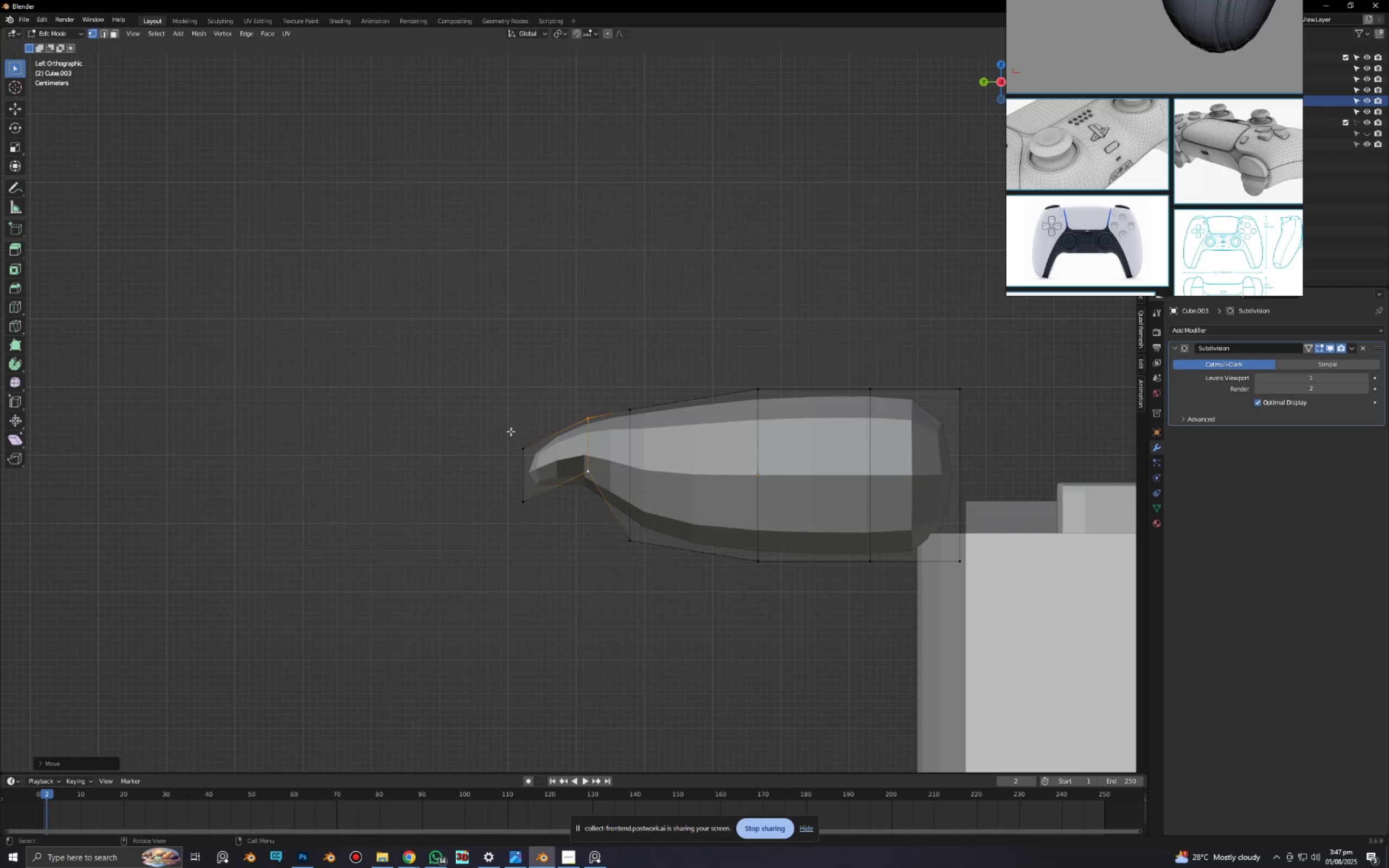 
left_click_drag(start_coordinate=[505, 425], to_coordinate=[549, 531])
 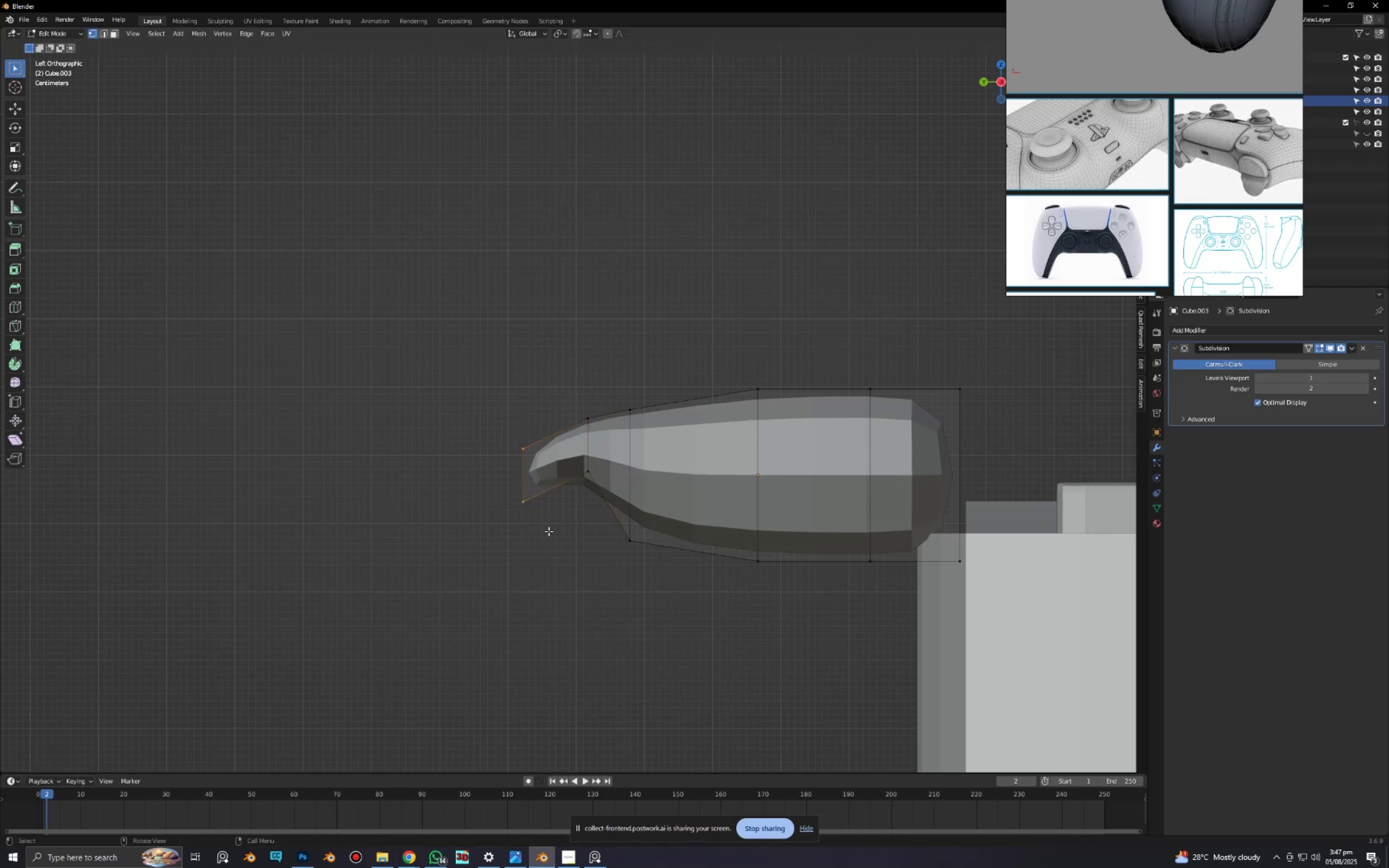 
type(gz)
 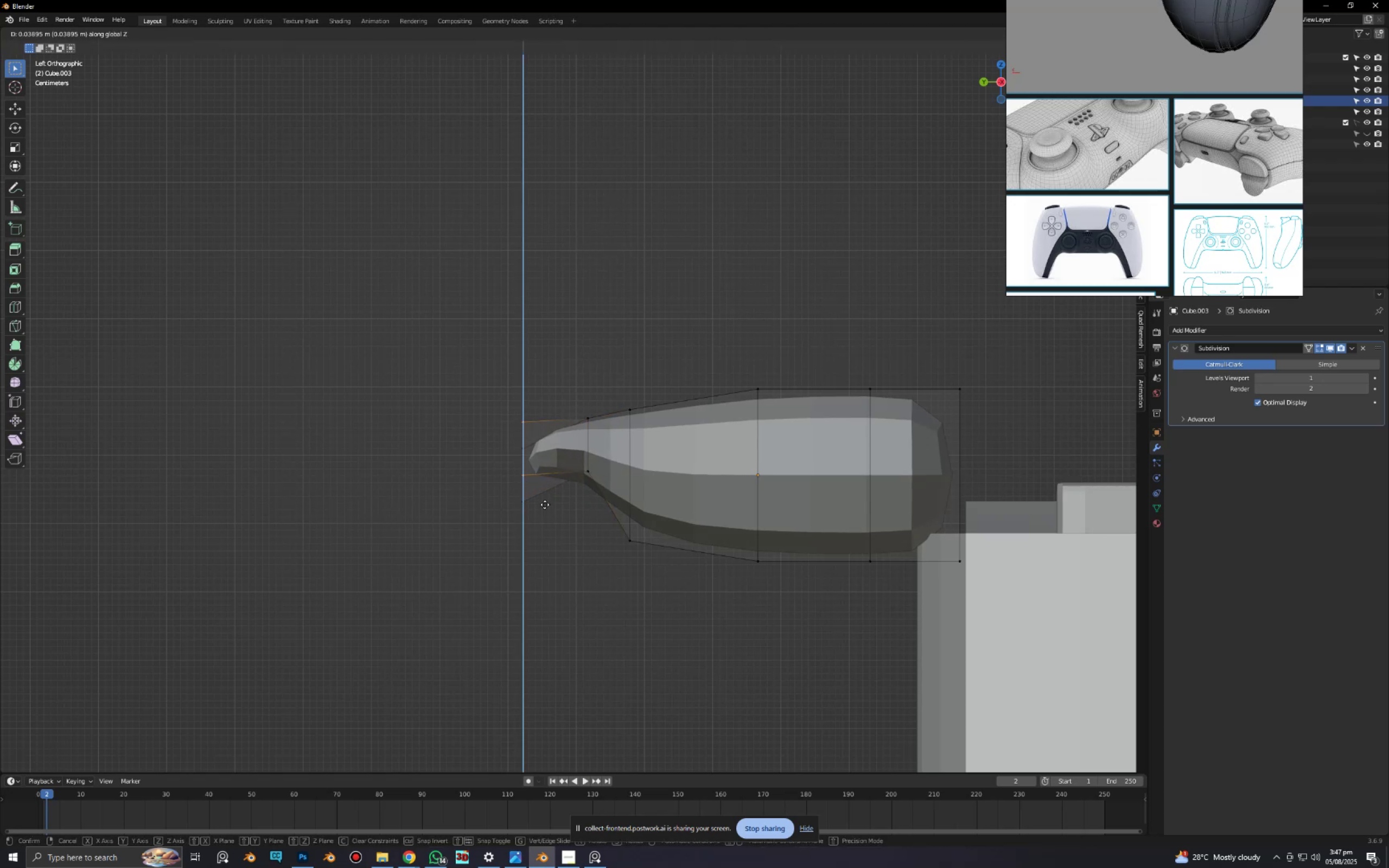 
right_click([545, 505])
 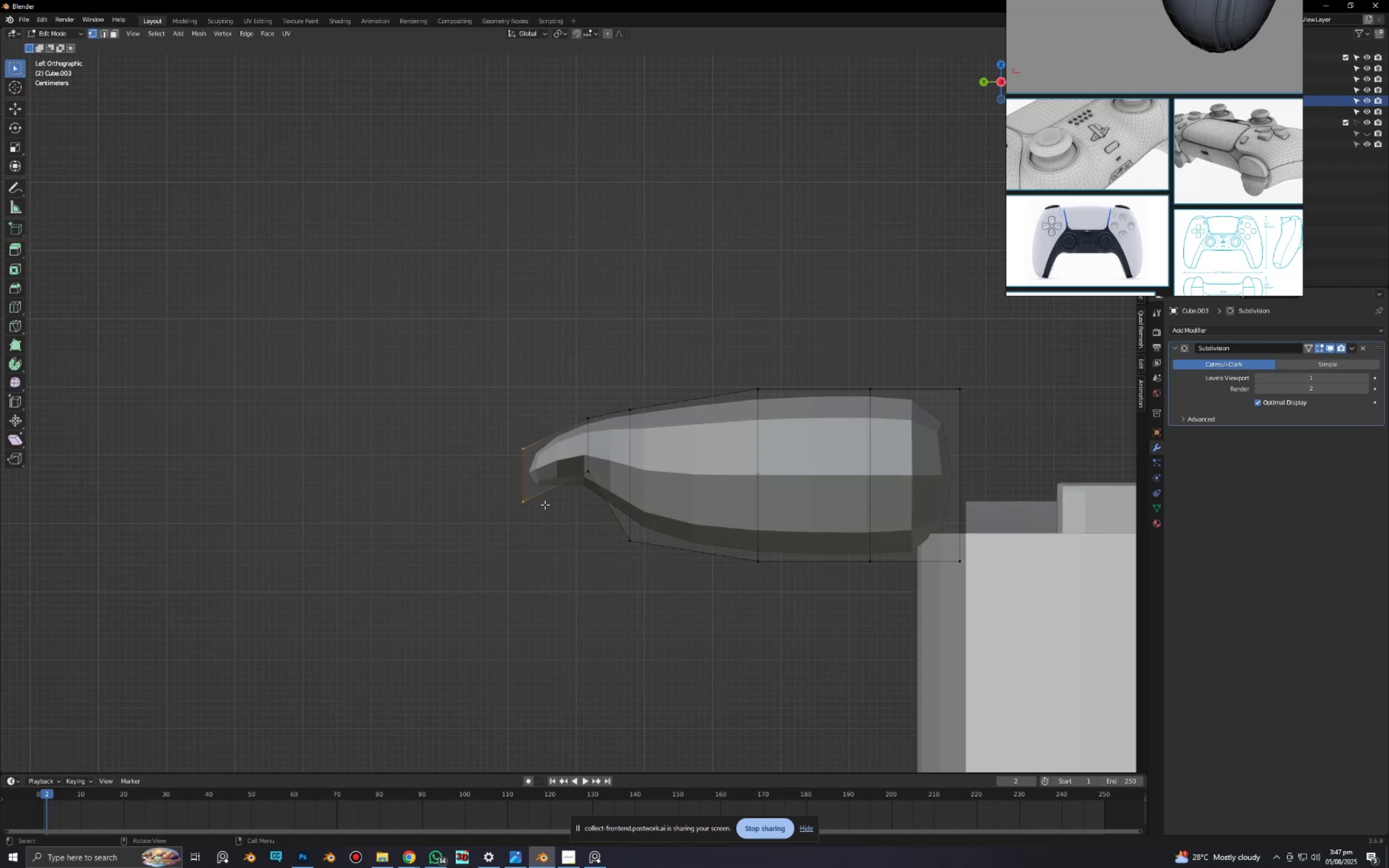 
key(Alt+Z)
 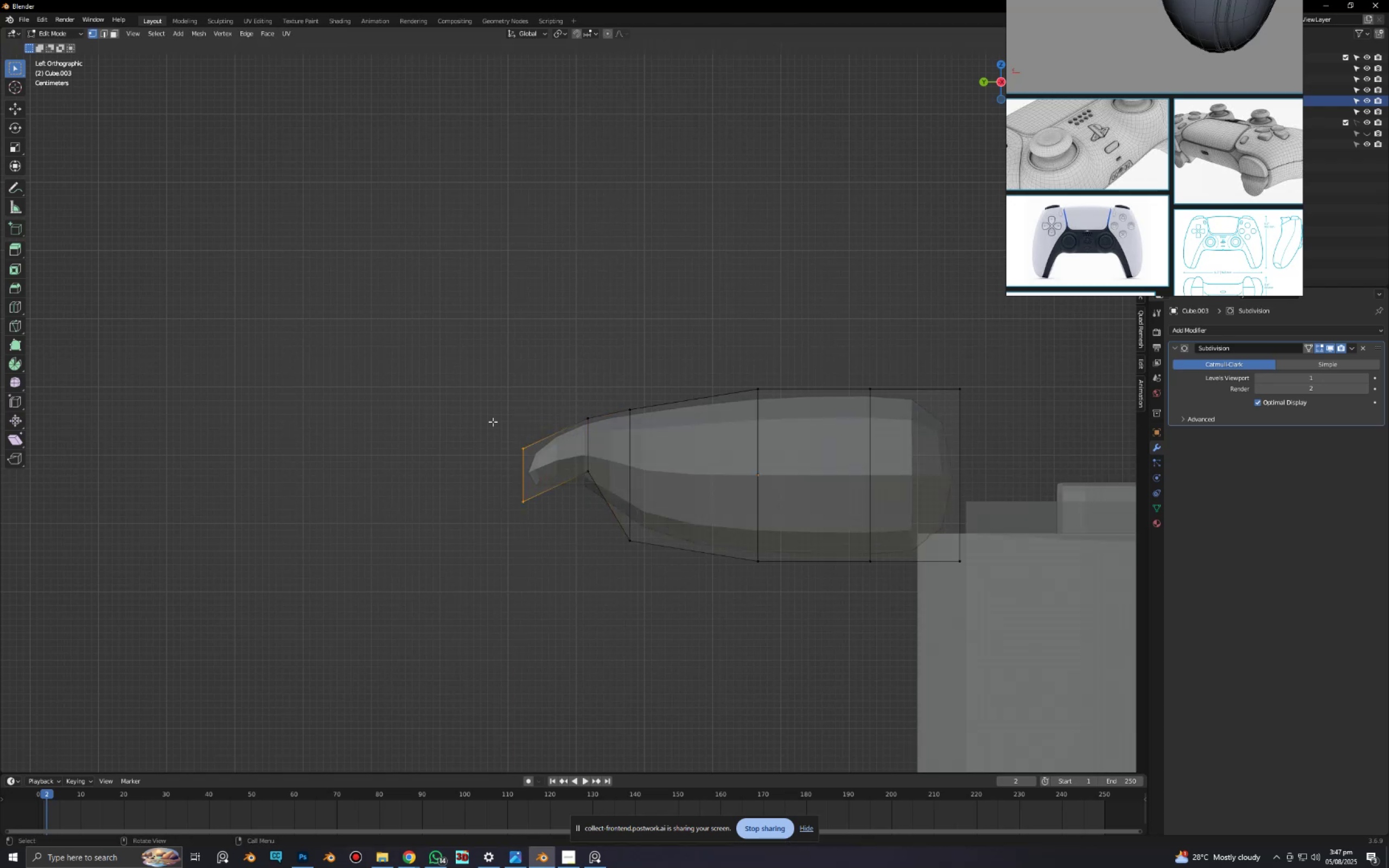 
left_click_drag(start_coordinate=[487, 404], to_coordinate=[563, 573])
 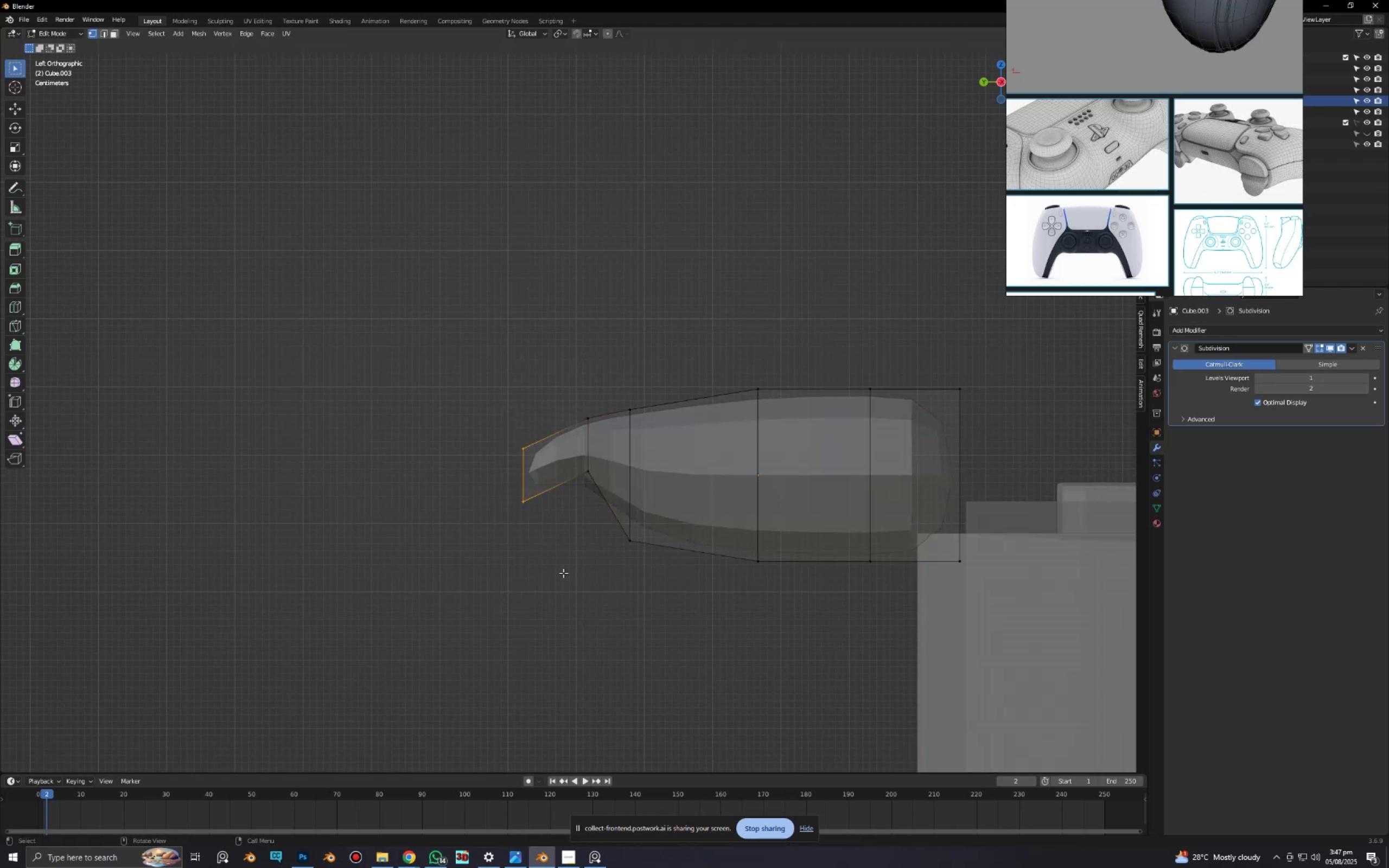 
key(Alt+AltLeft)
 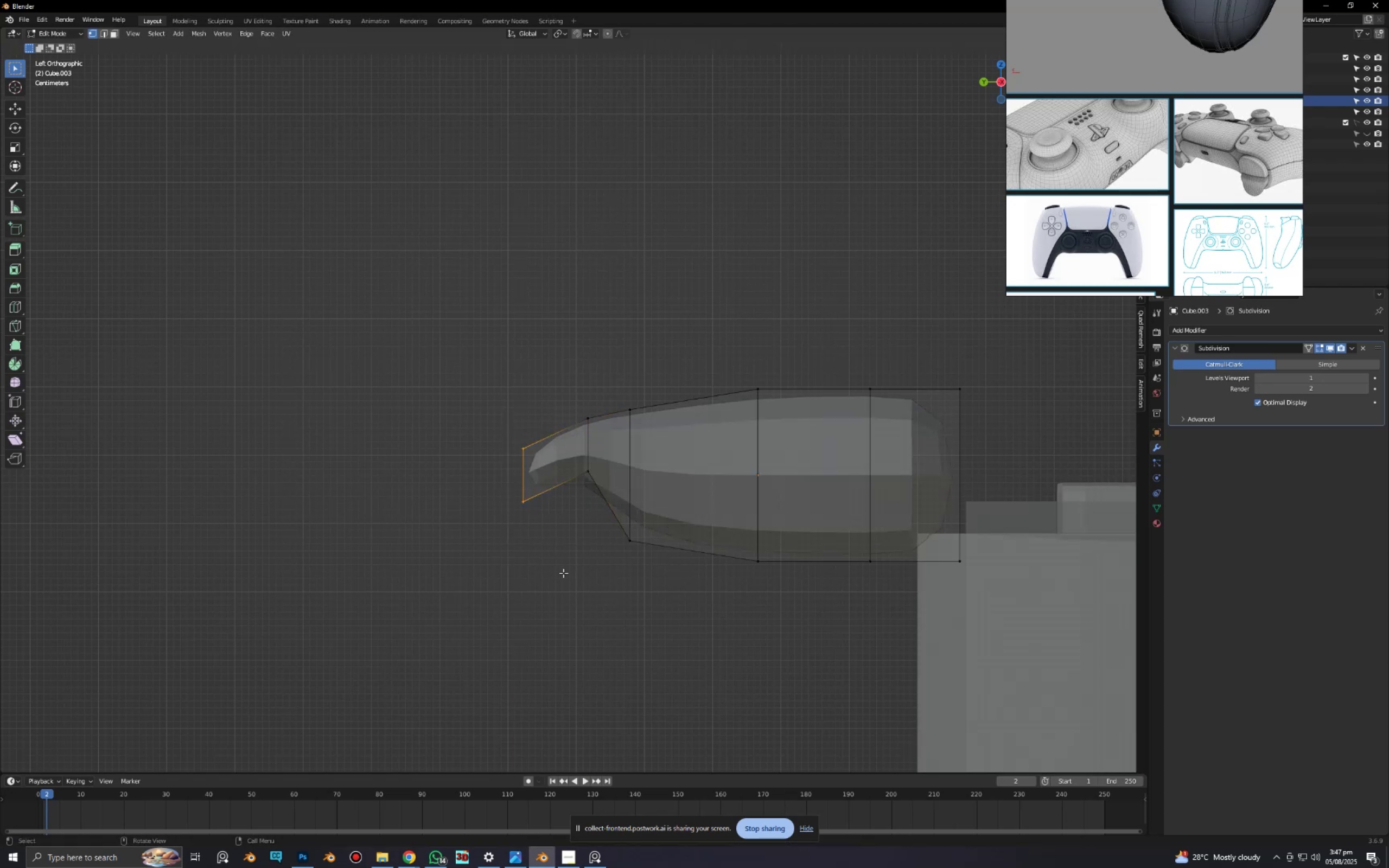 
type(zgz)
 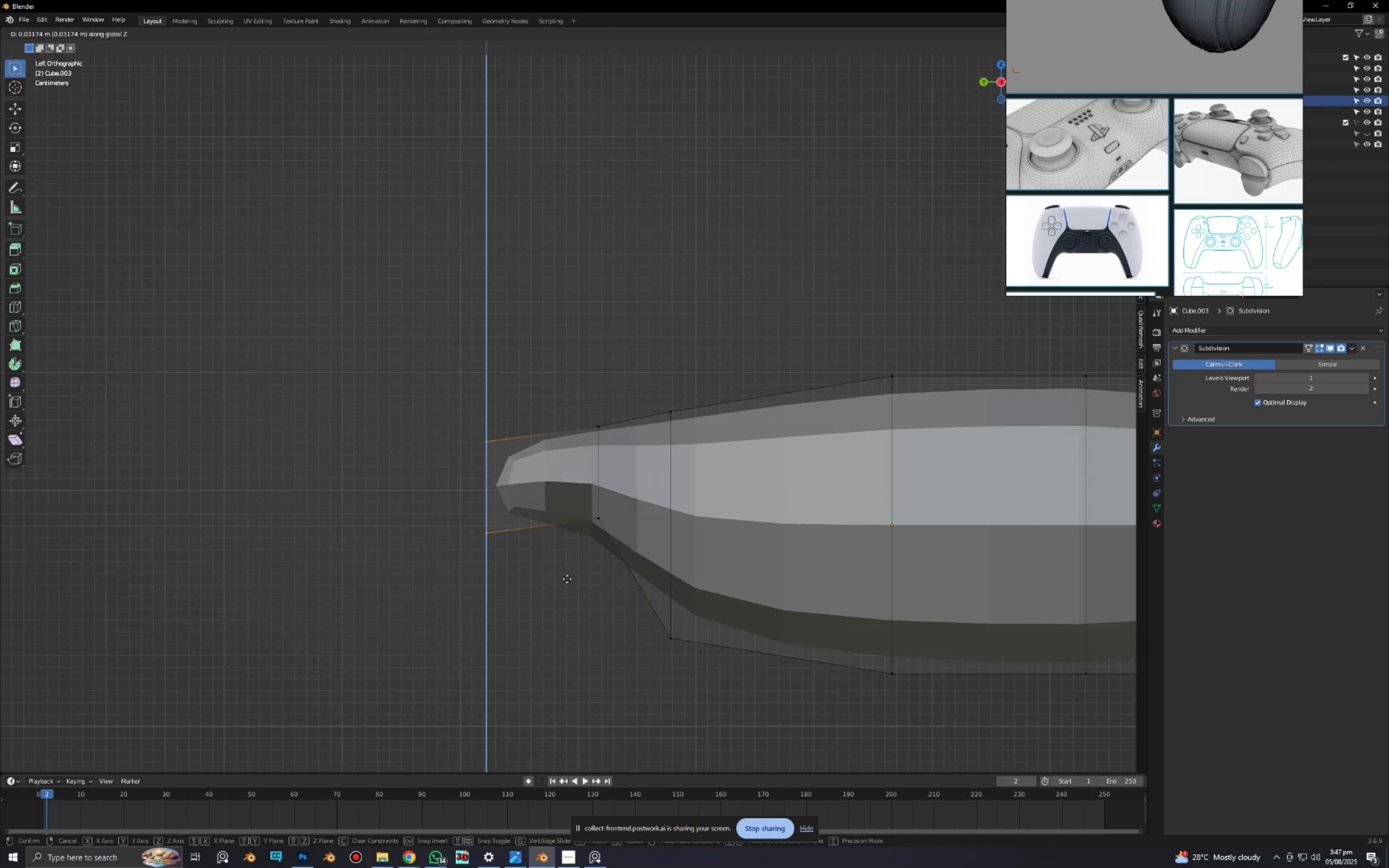 
scroll: coordinate [557, 610], scroll_direction: up, amount: 3.0
 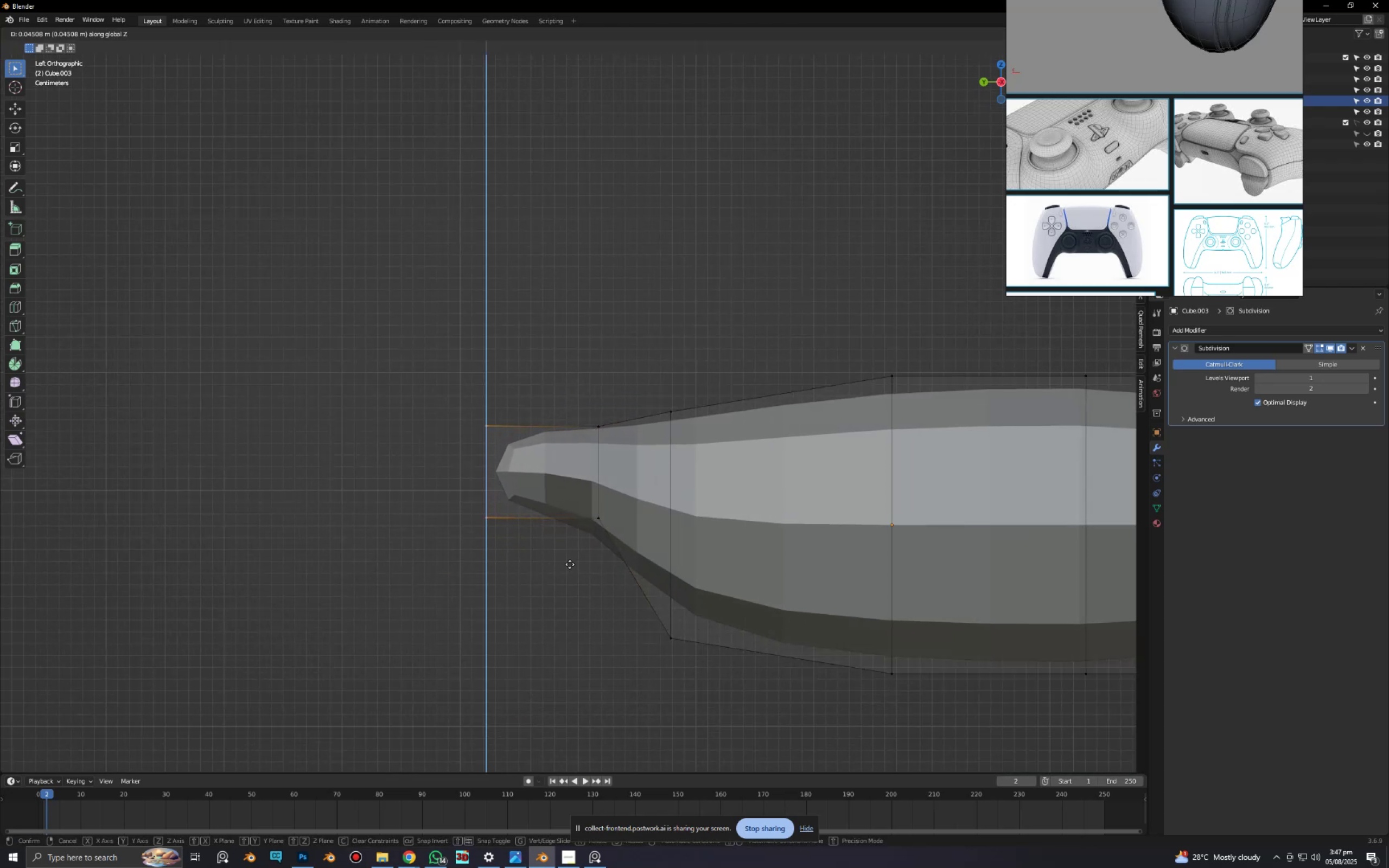 
left_click([571, 571])
 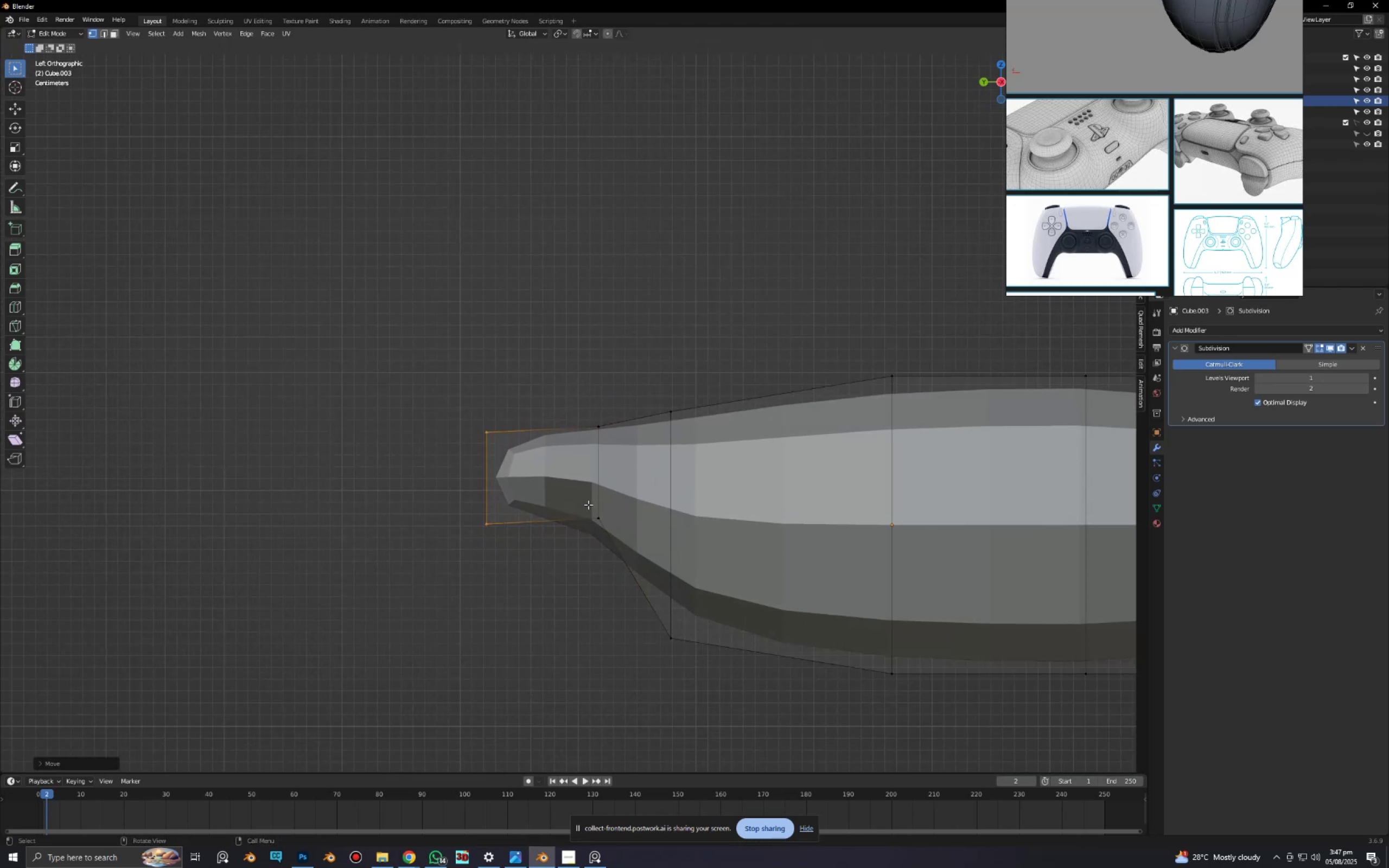 
left_click_drag(start_coordinate=[585, 498], to_coordinate=[634, 560])
 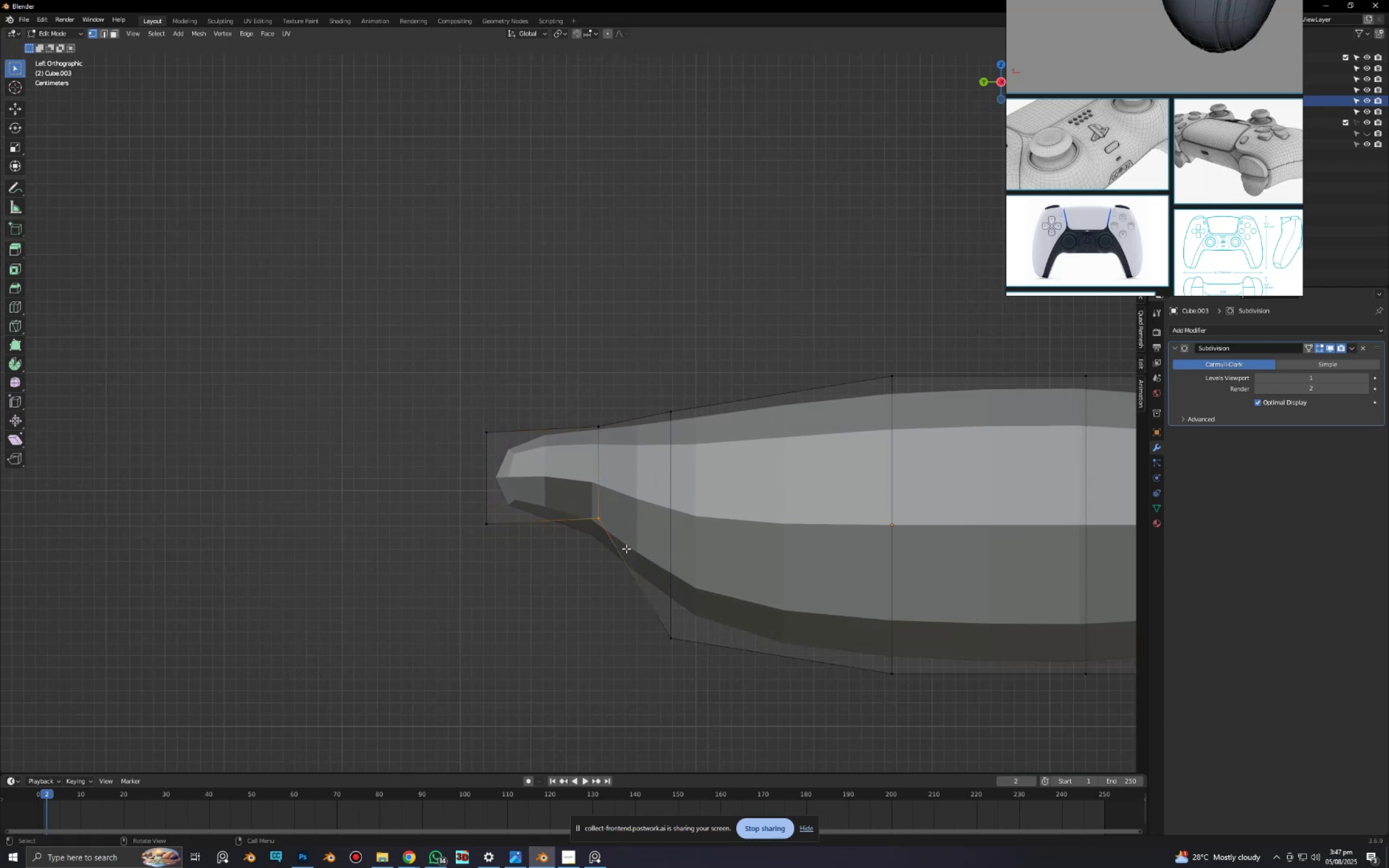 
key(Alt+AltLeft)
 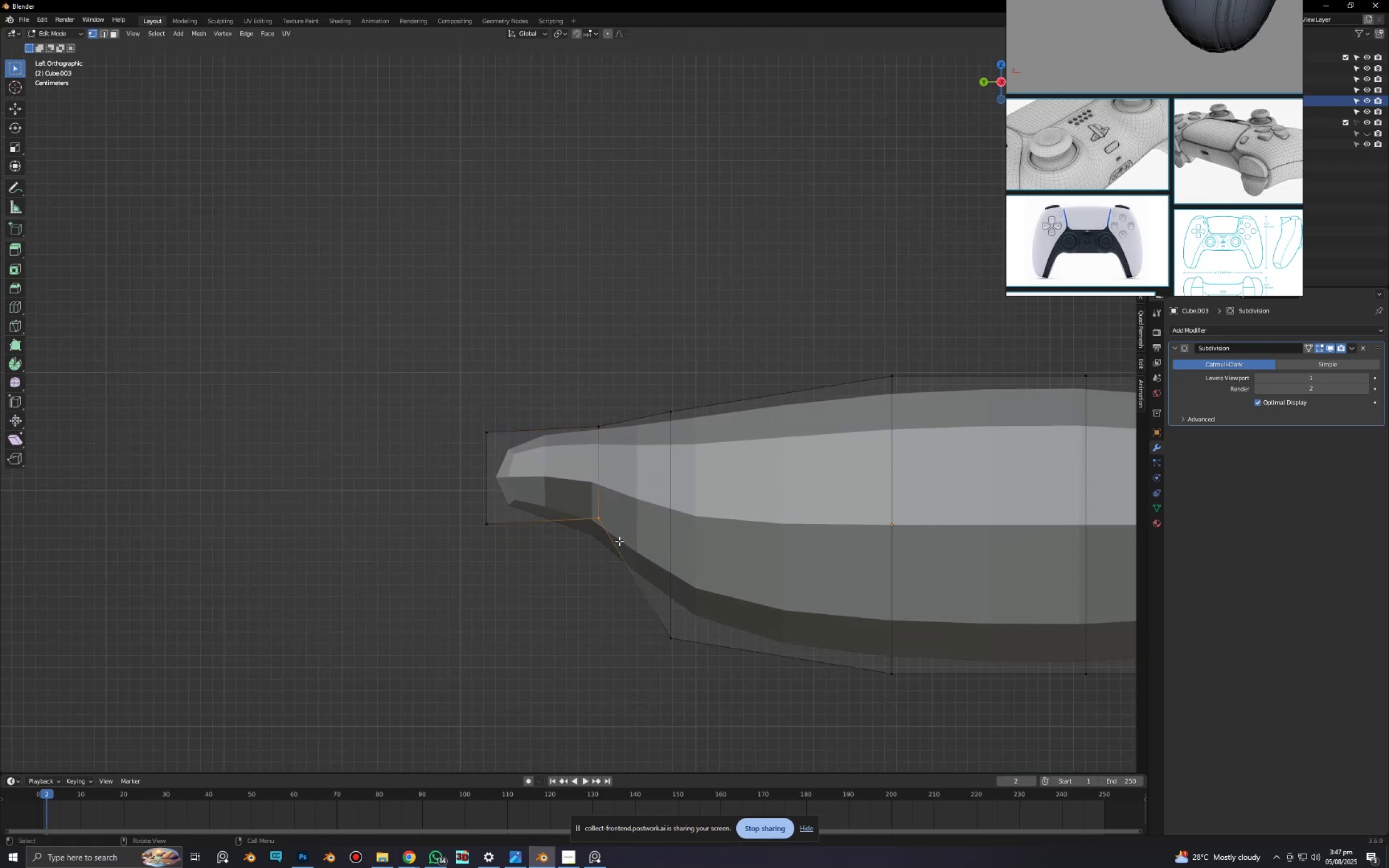 
key(Alt+Z)
 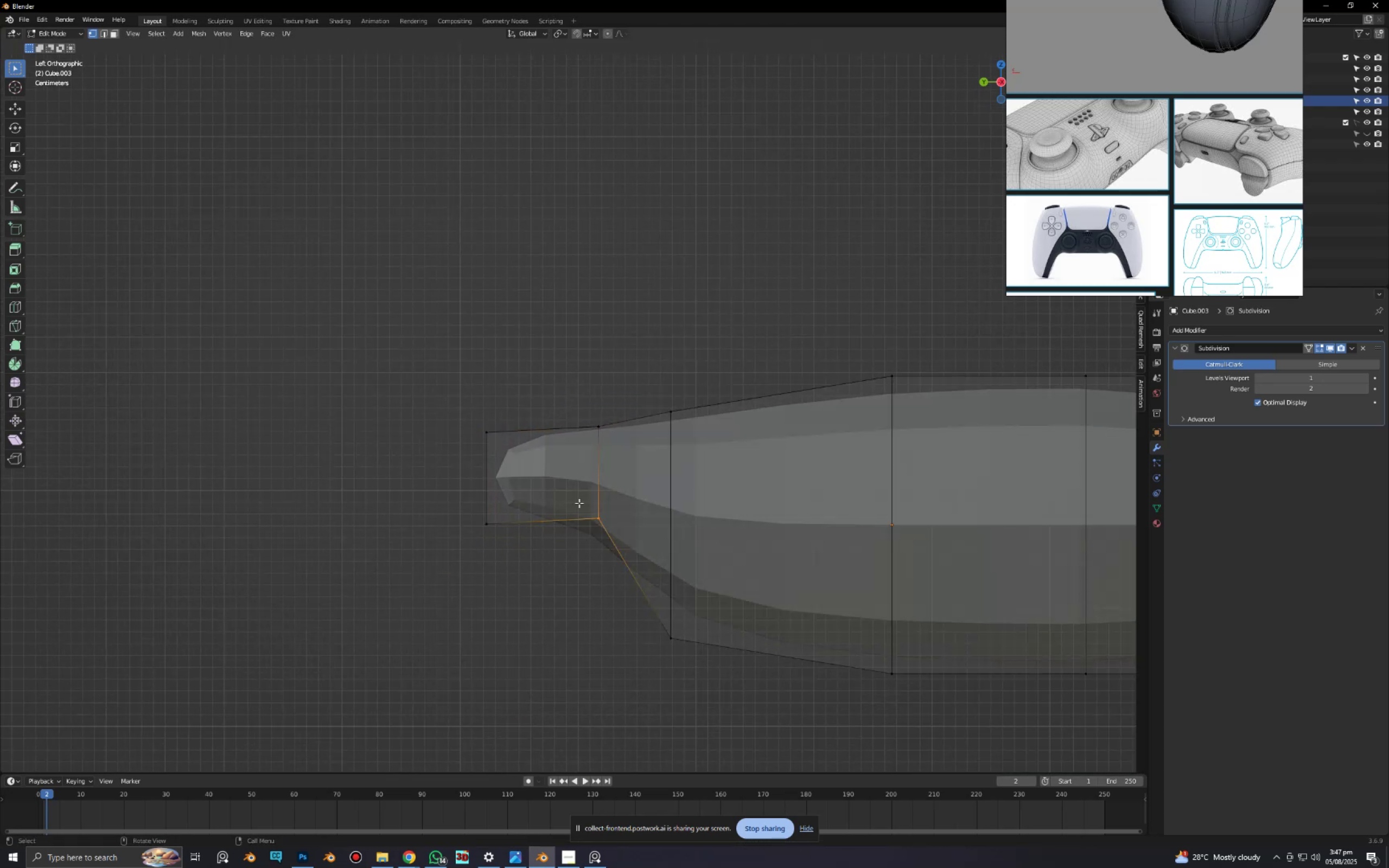 
left_click_drag(start_coordinate=[582, 503], to_coordinate=[633, 560])
 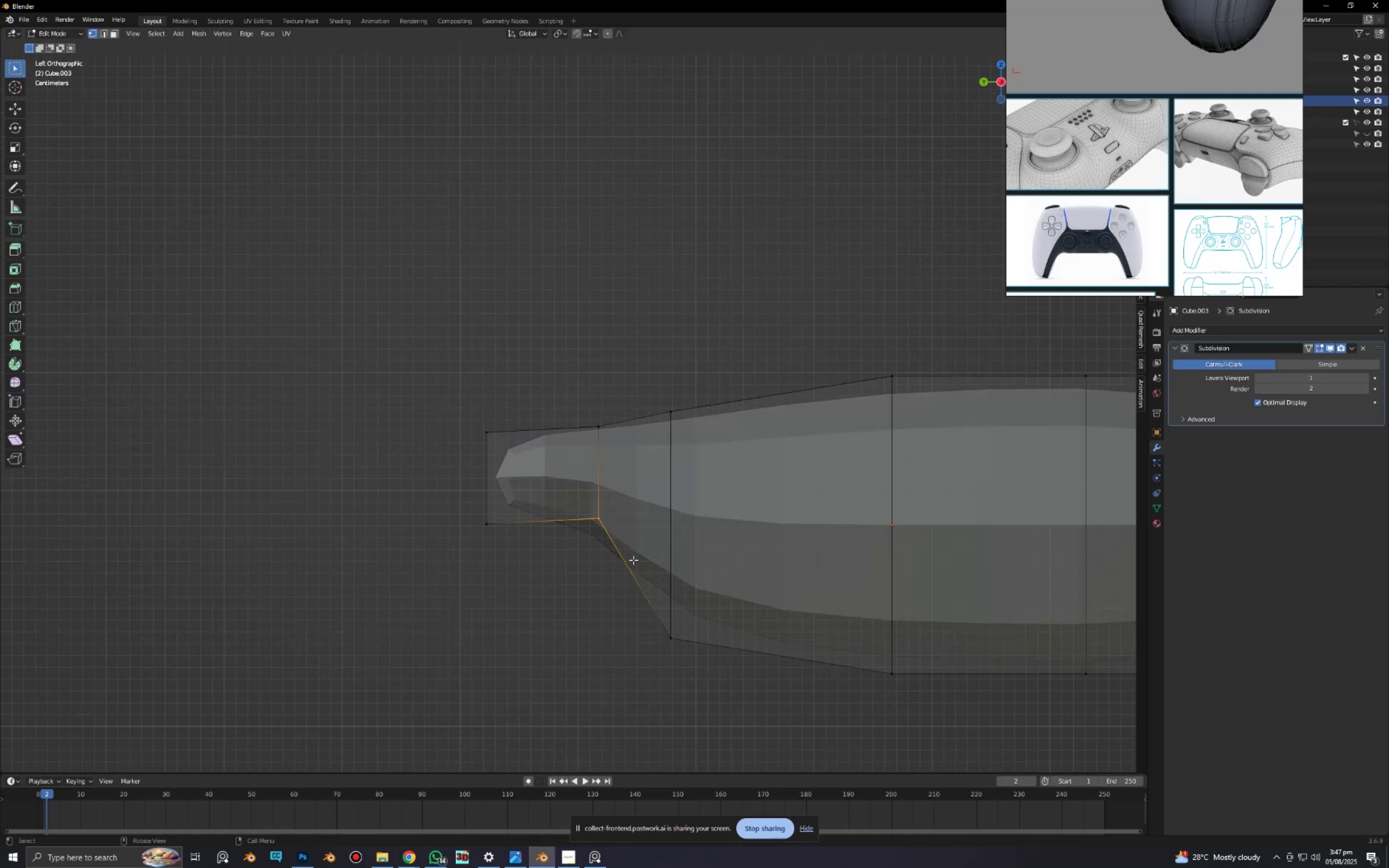 
key(Alt+AltLeft)
 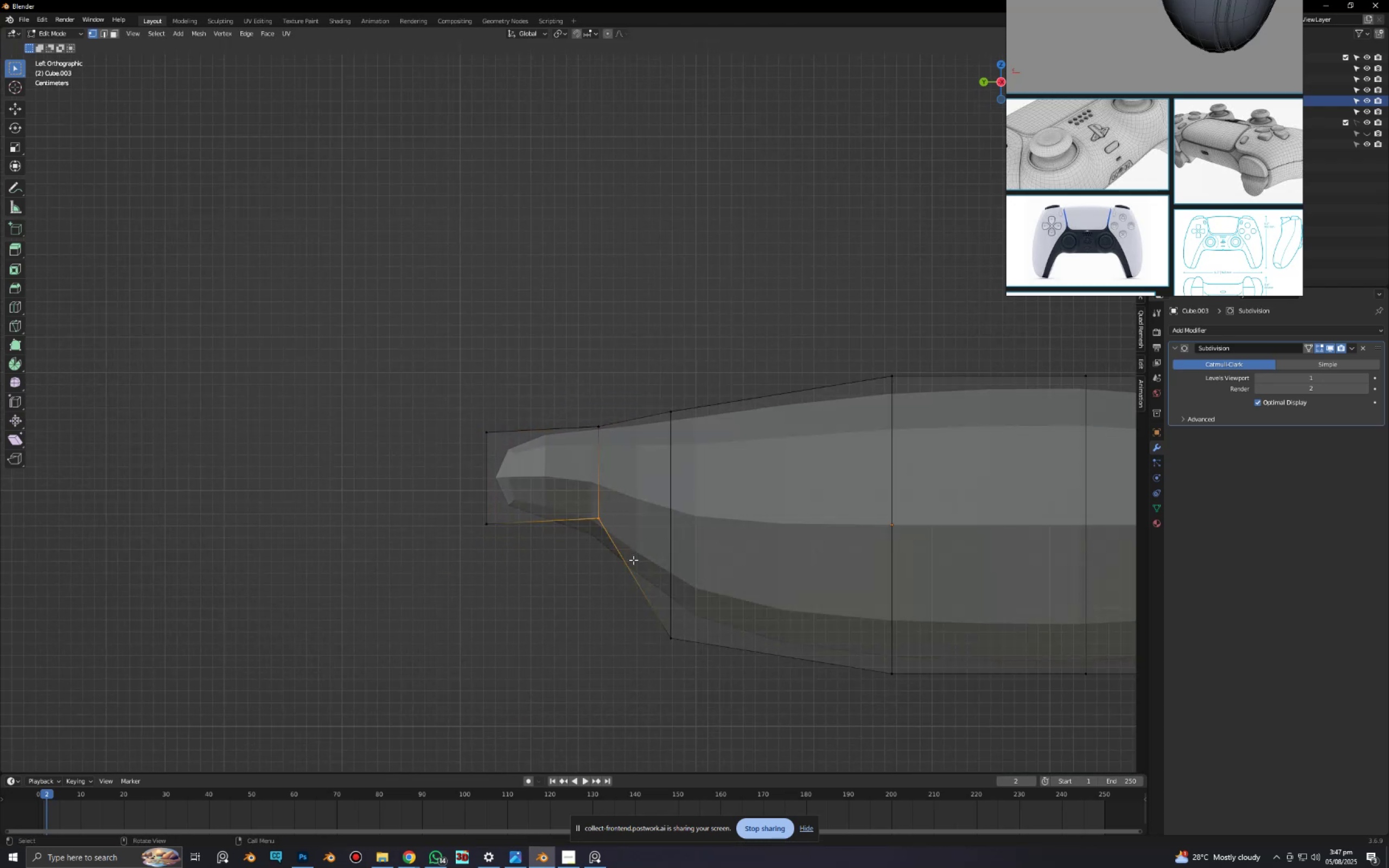 
type(zgz)
 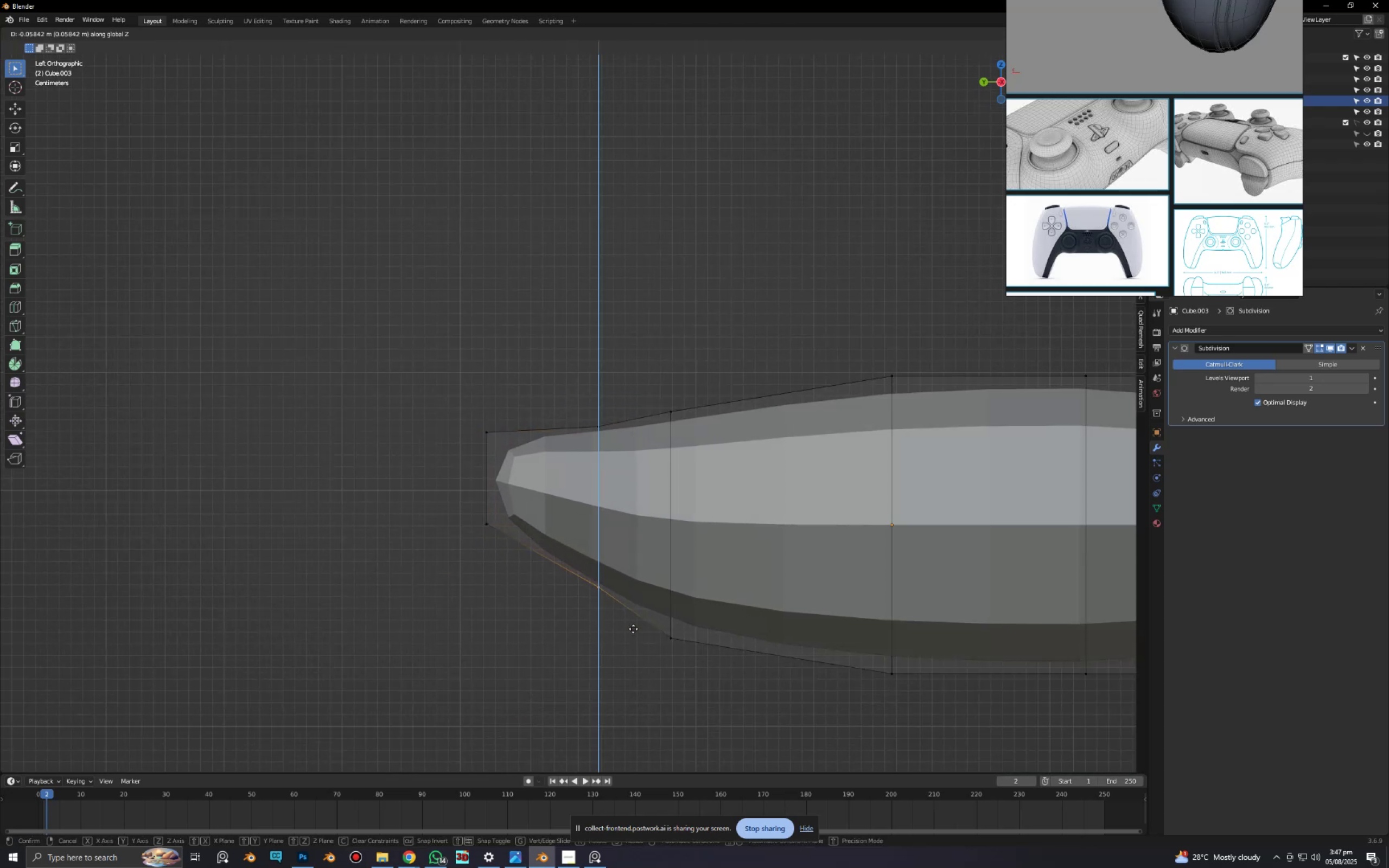 
scroll: coordinate [638, 628], scroll_direction: down, amount: 4.0
 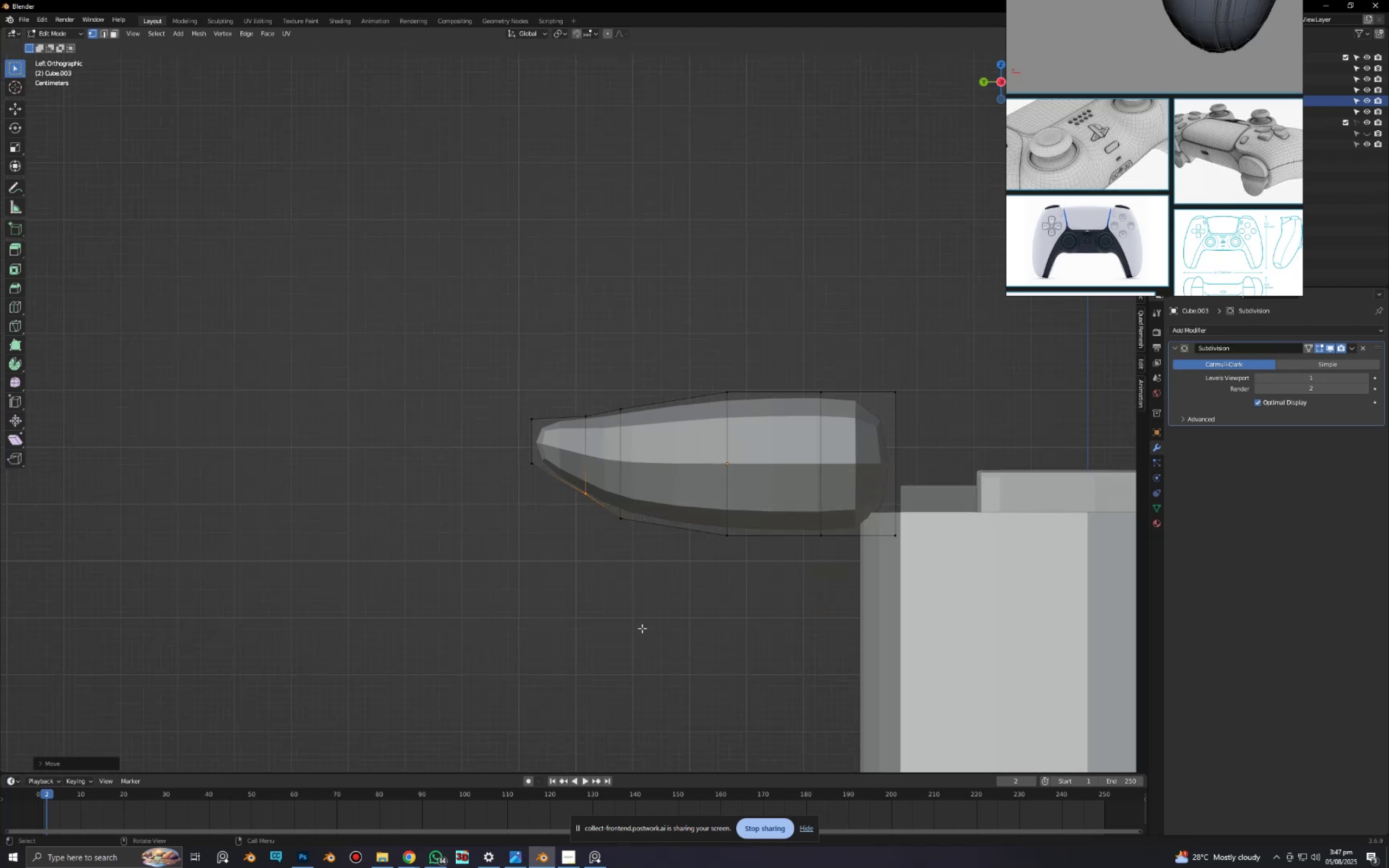 
hold_key(key=ShiftLeft, duration=0.5)
 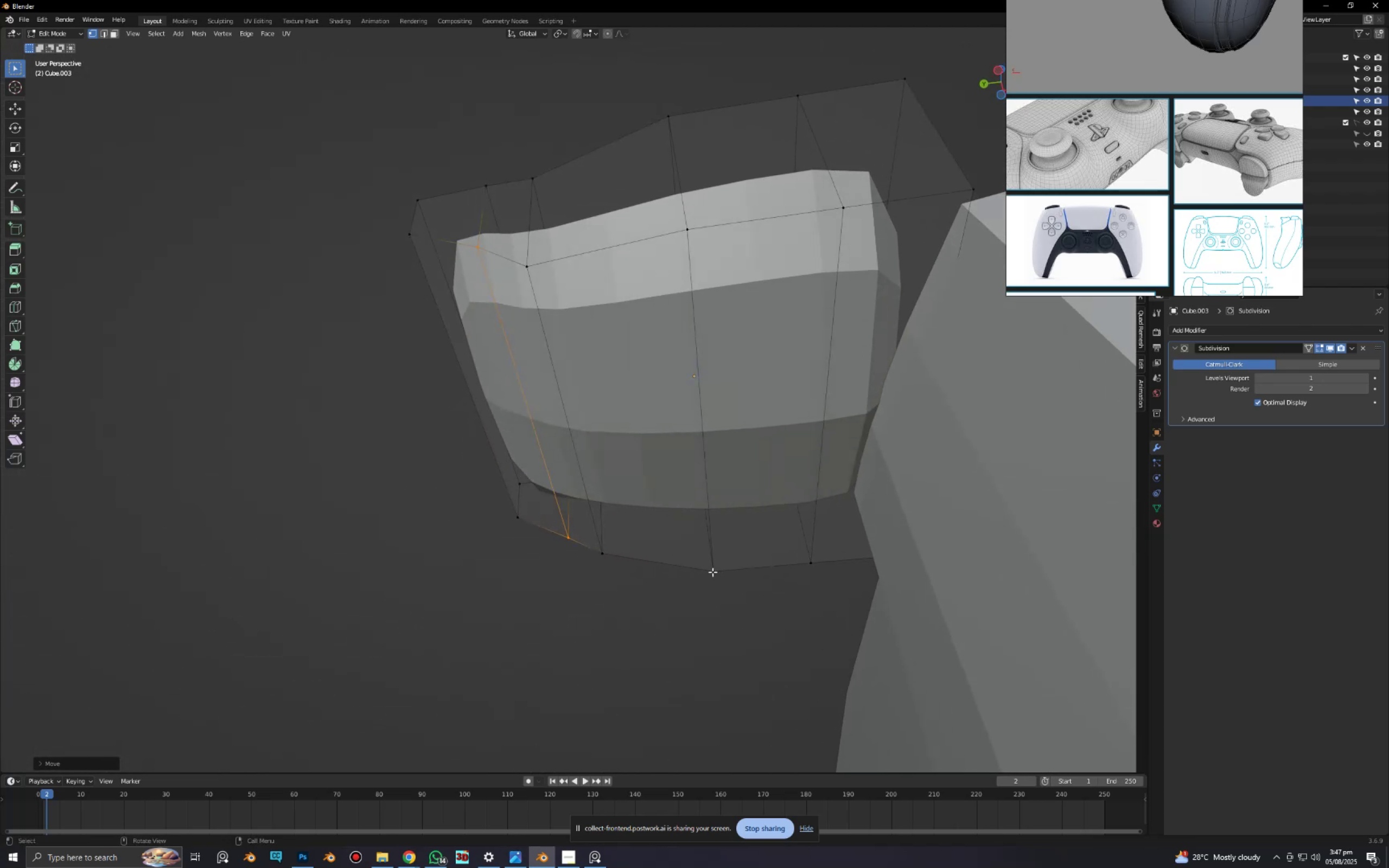 
key(3)
 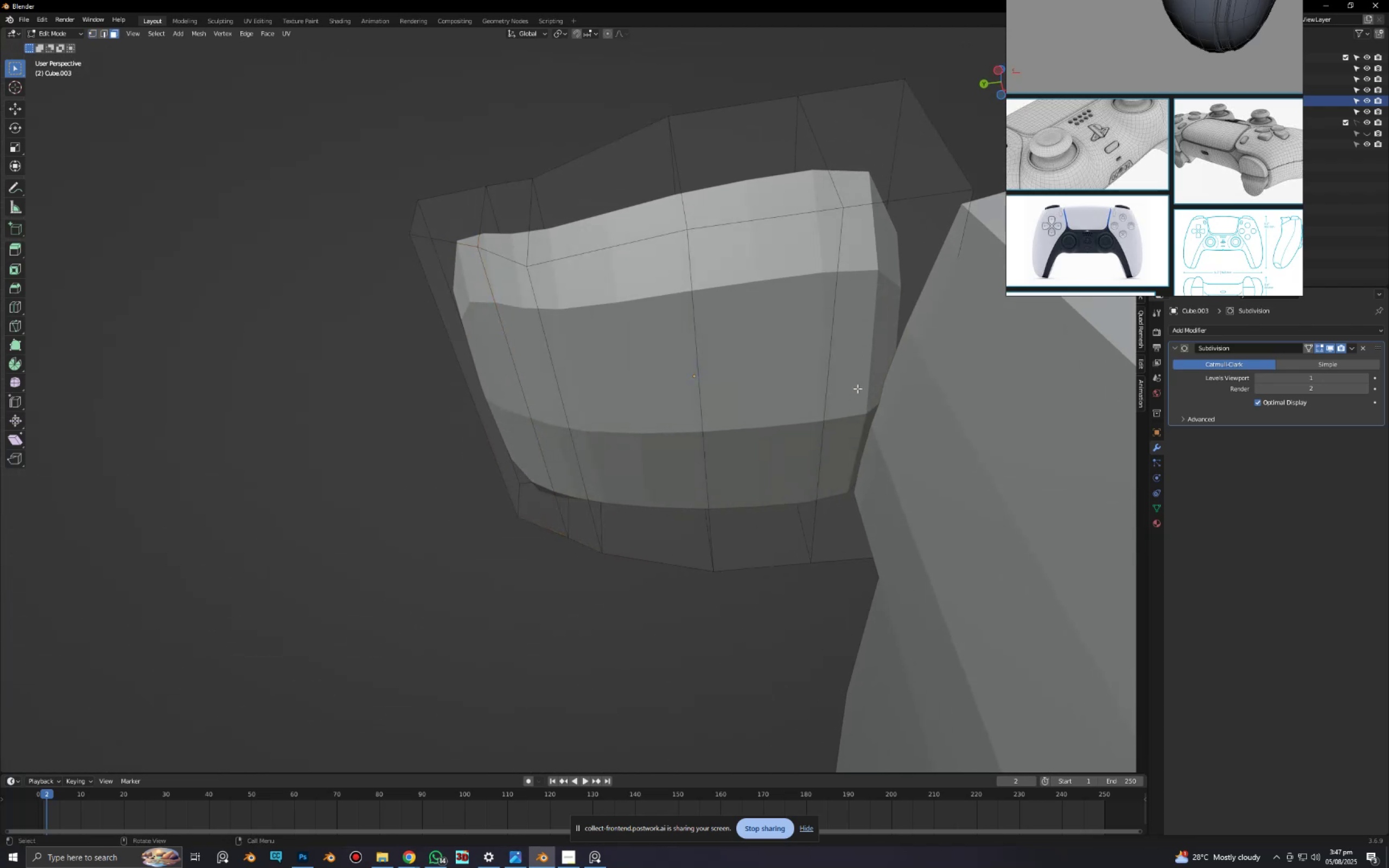 
left_click([858, 388])
 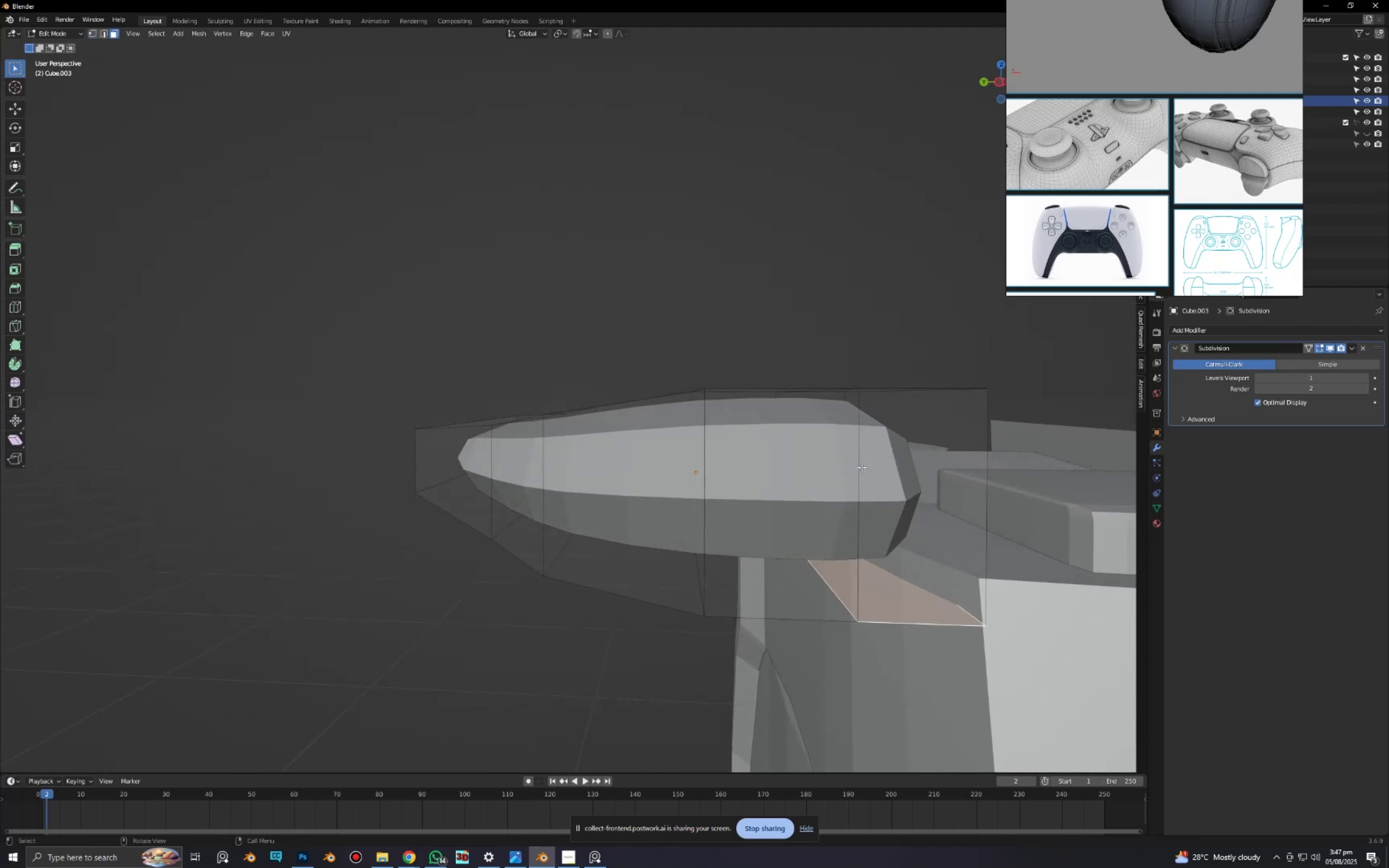 
key(E)
 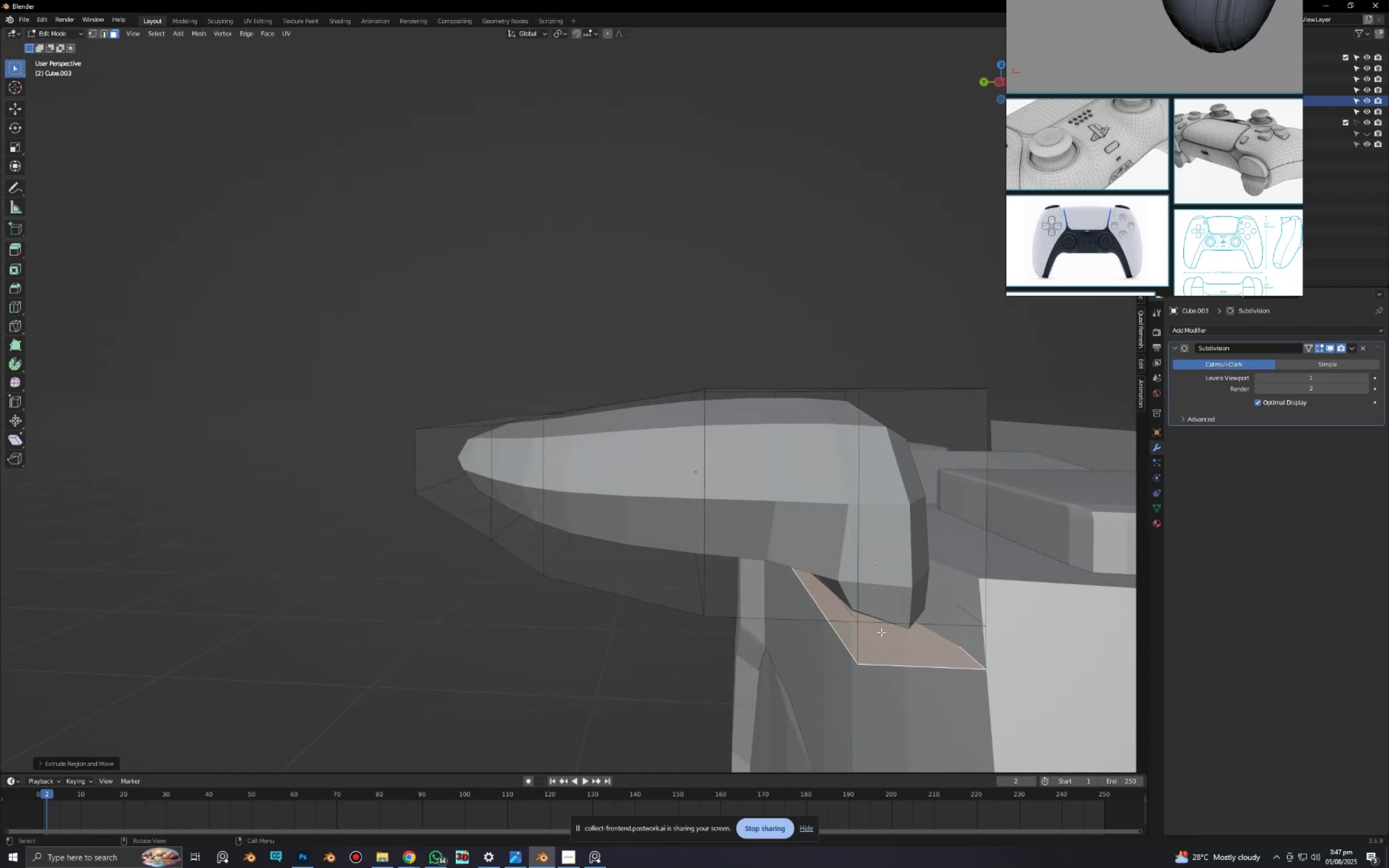 
key(Control+R)
 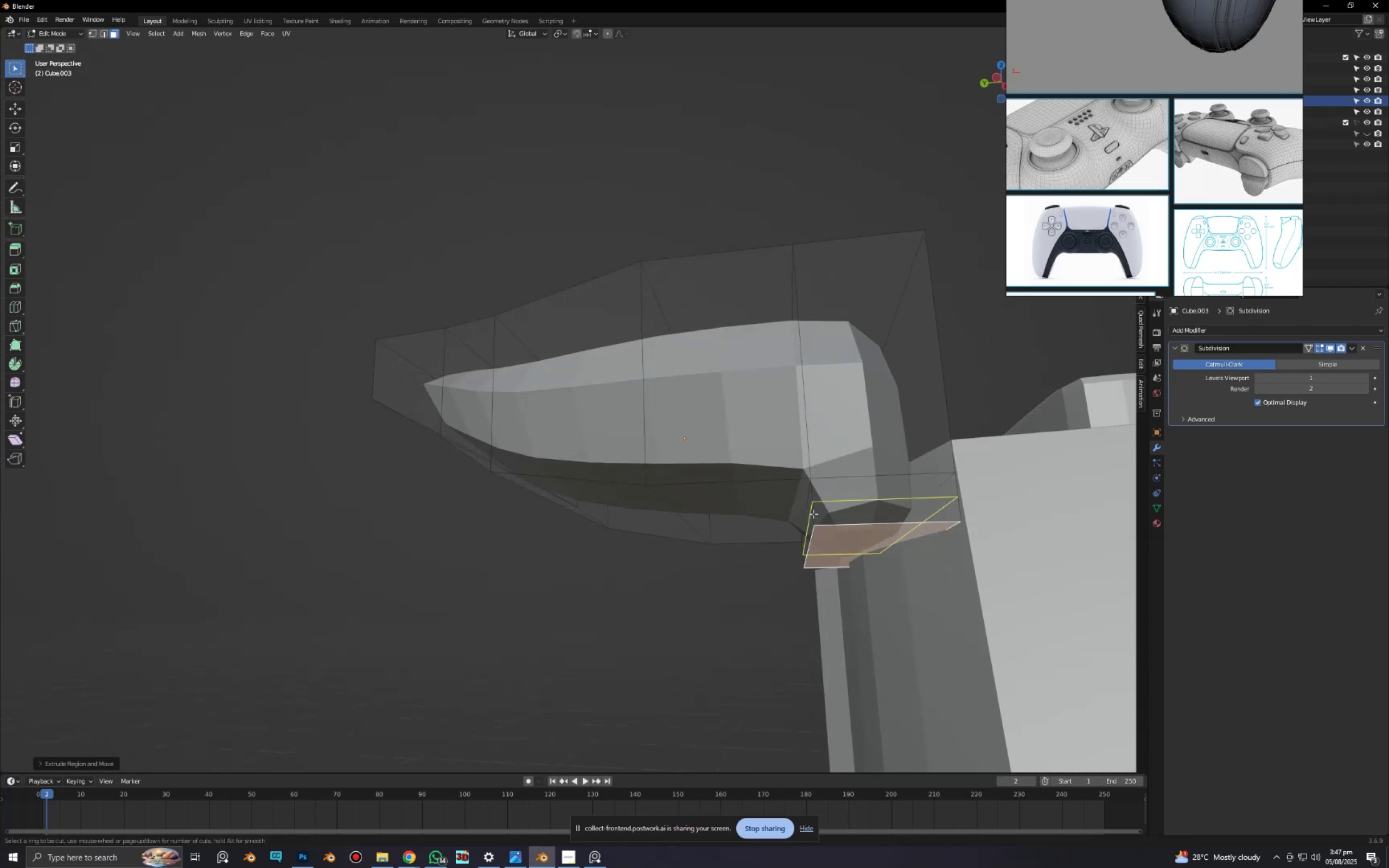 
left_click([812, 514])
 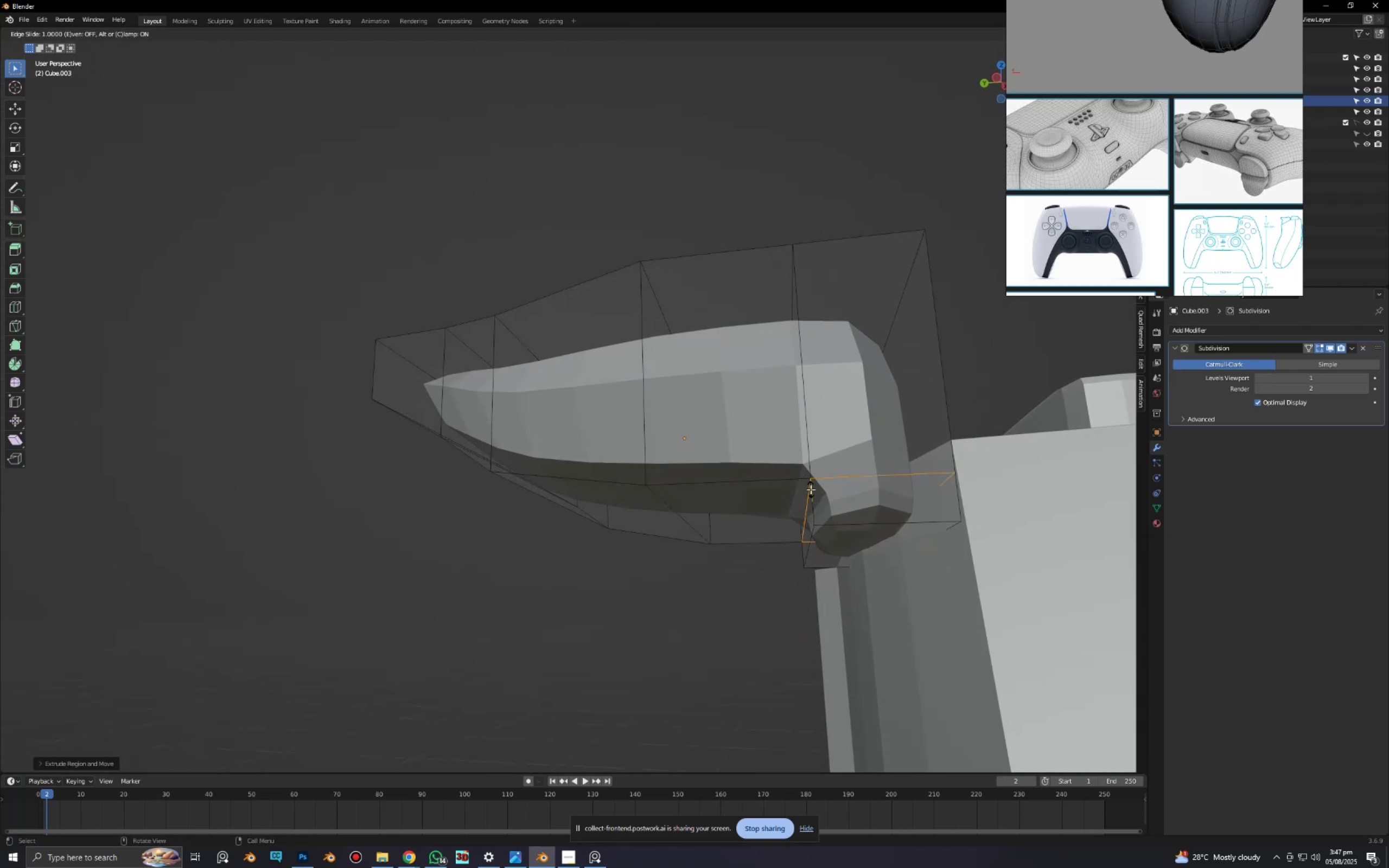 
key(Control+ControlLeft)
 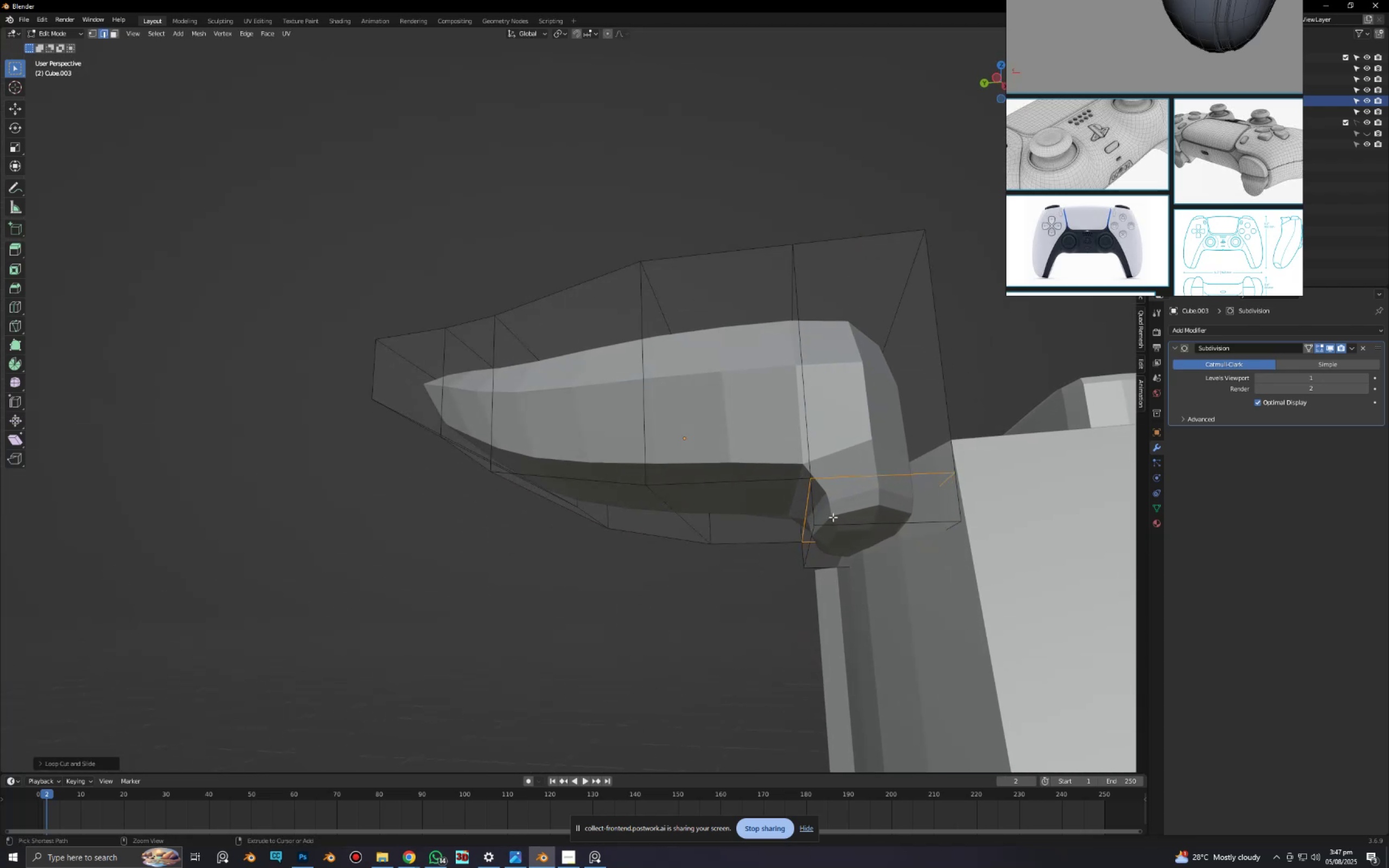 
key(Control+R)
 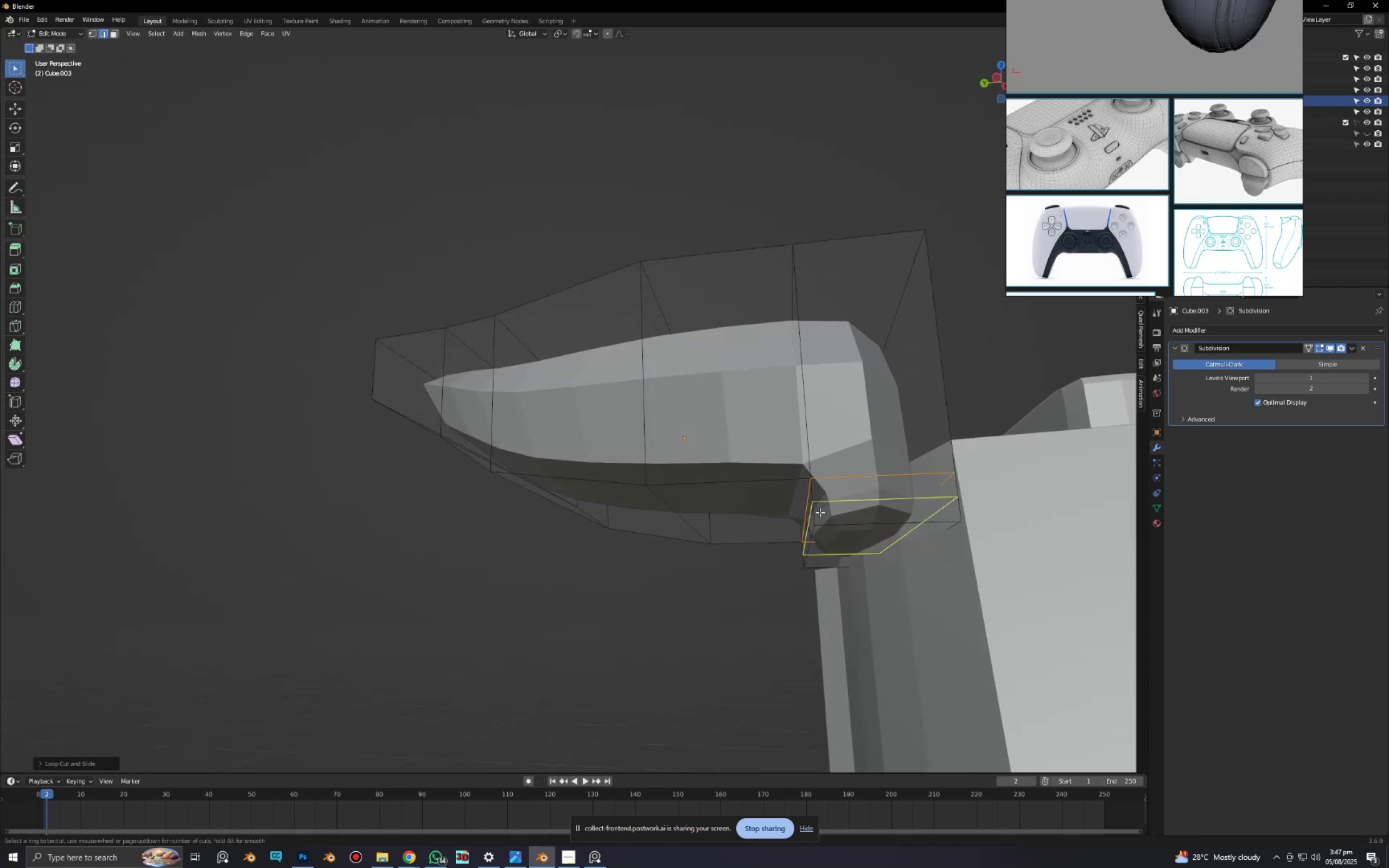 
left_click([820, 512])
 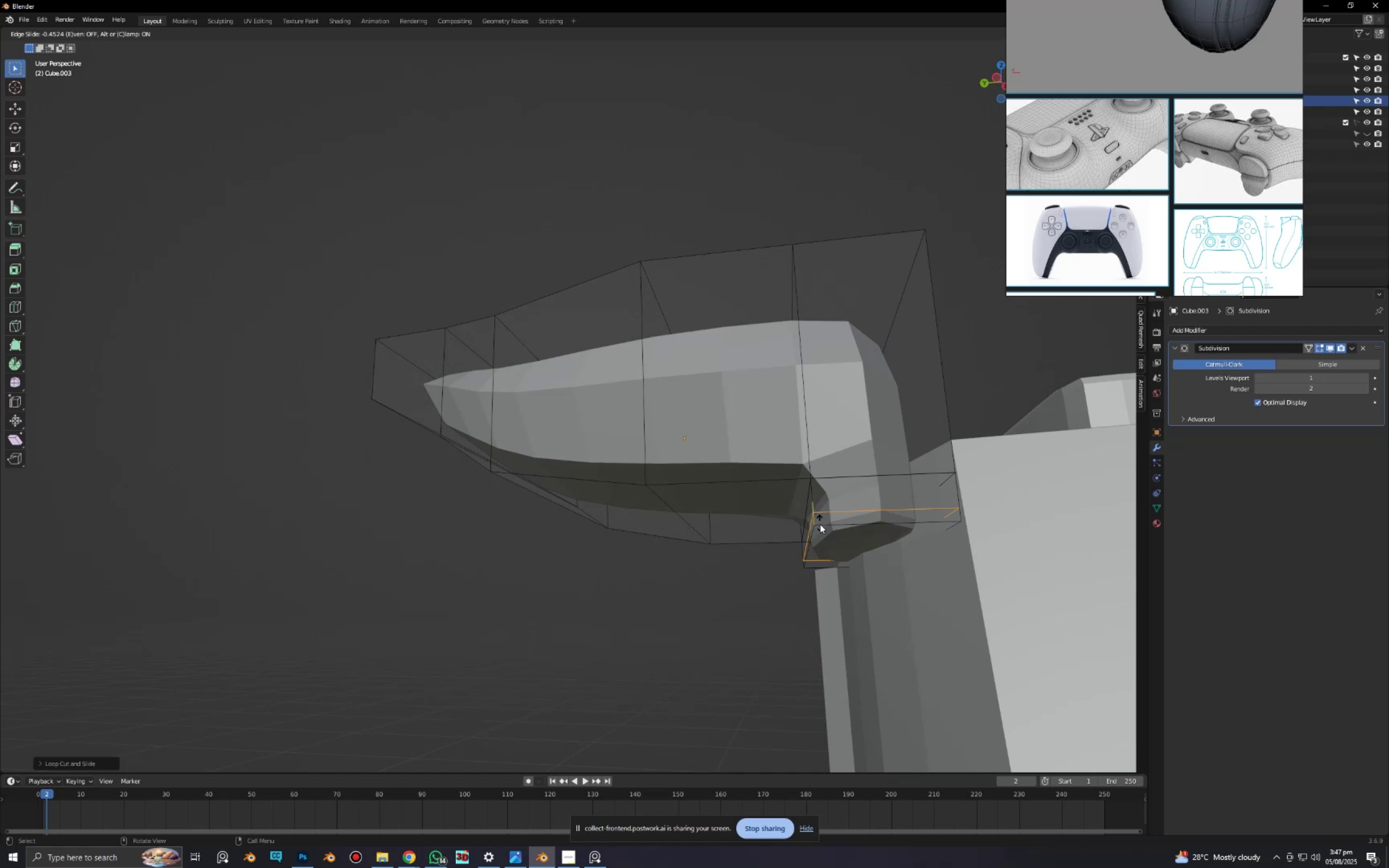 
left_click([820, 525])
 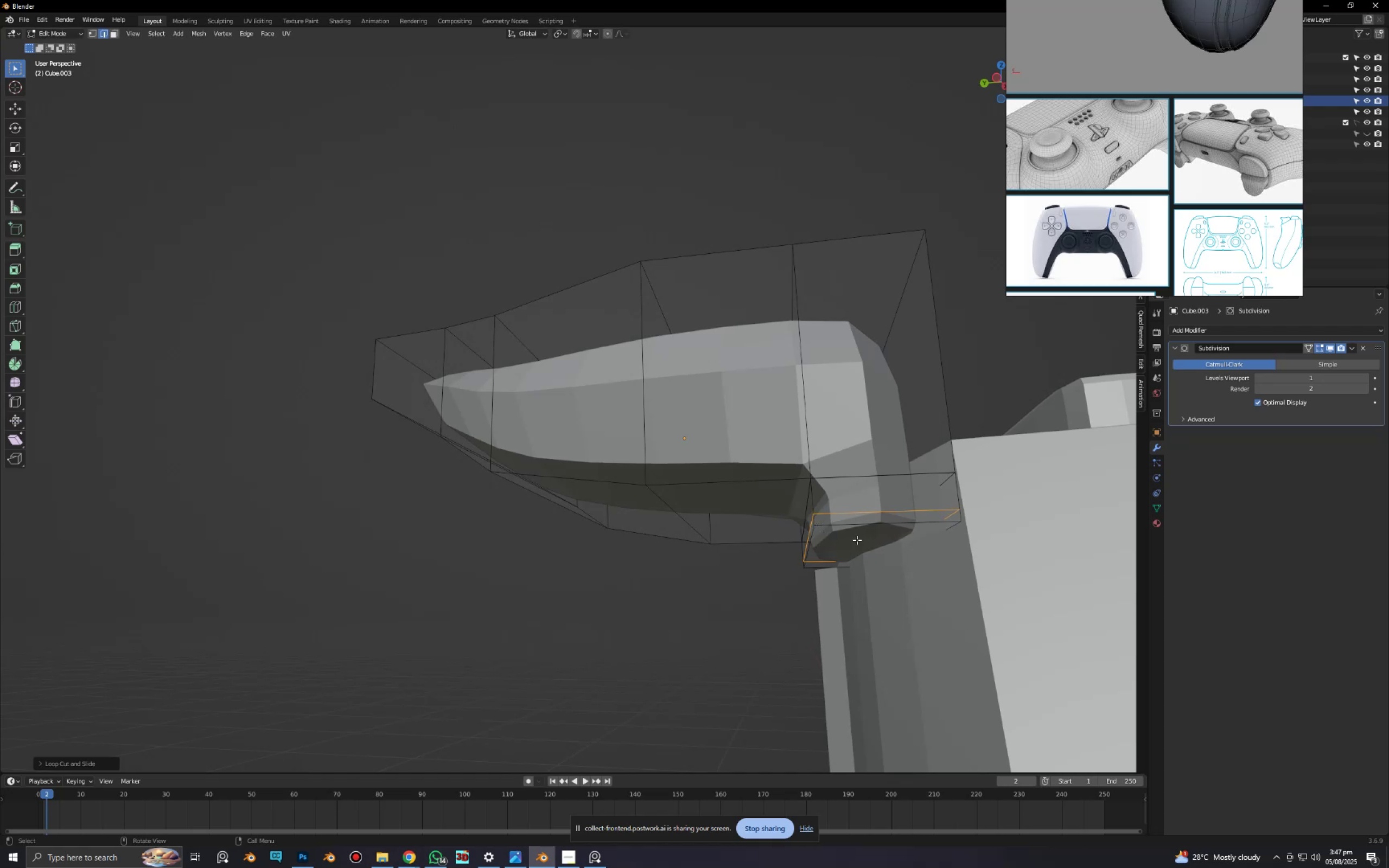 
key(Control+Tab)
 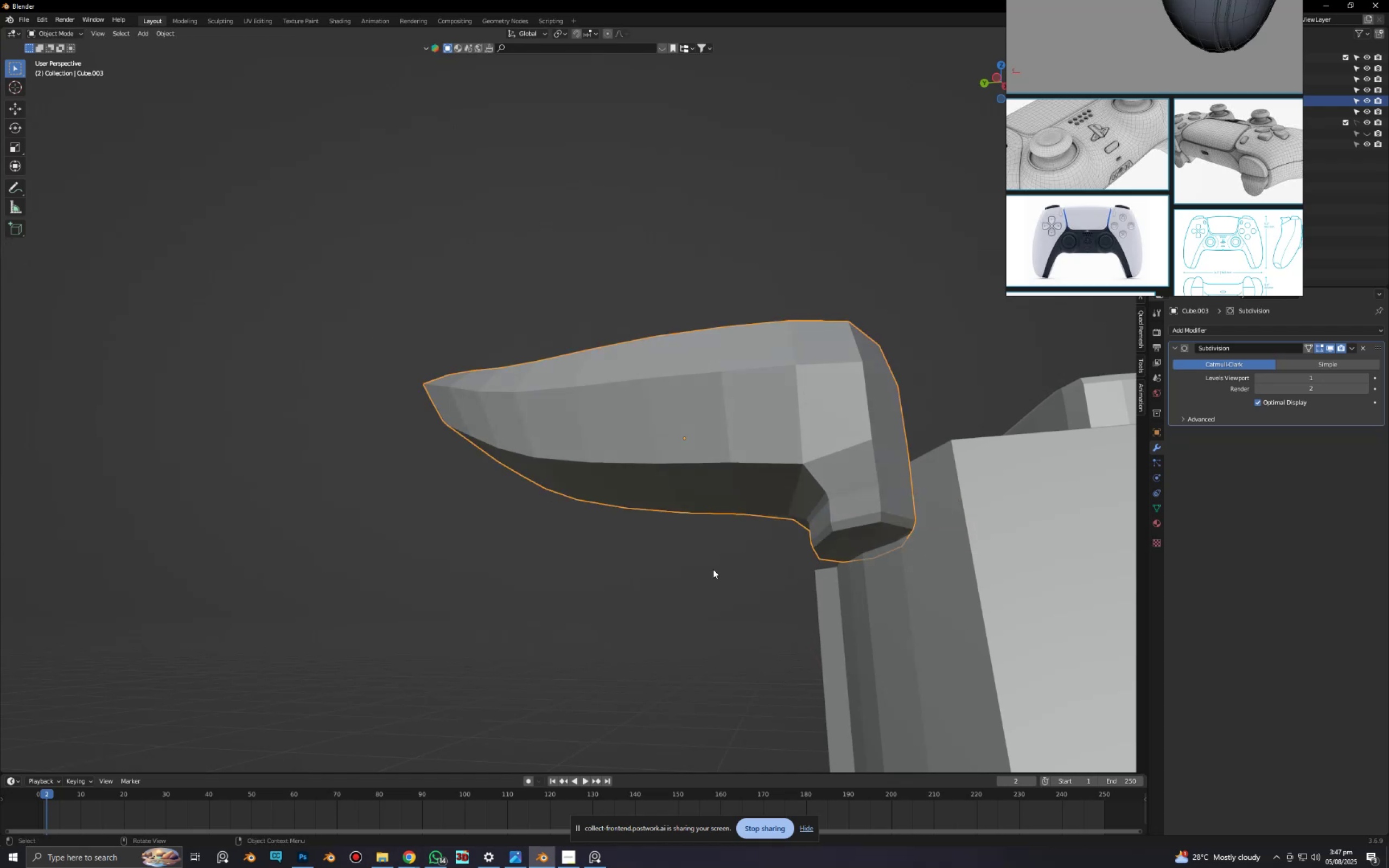 
scroll: coordinate [720, 578], scroll_direction: down, amount: 4.0
 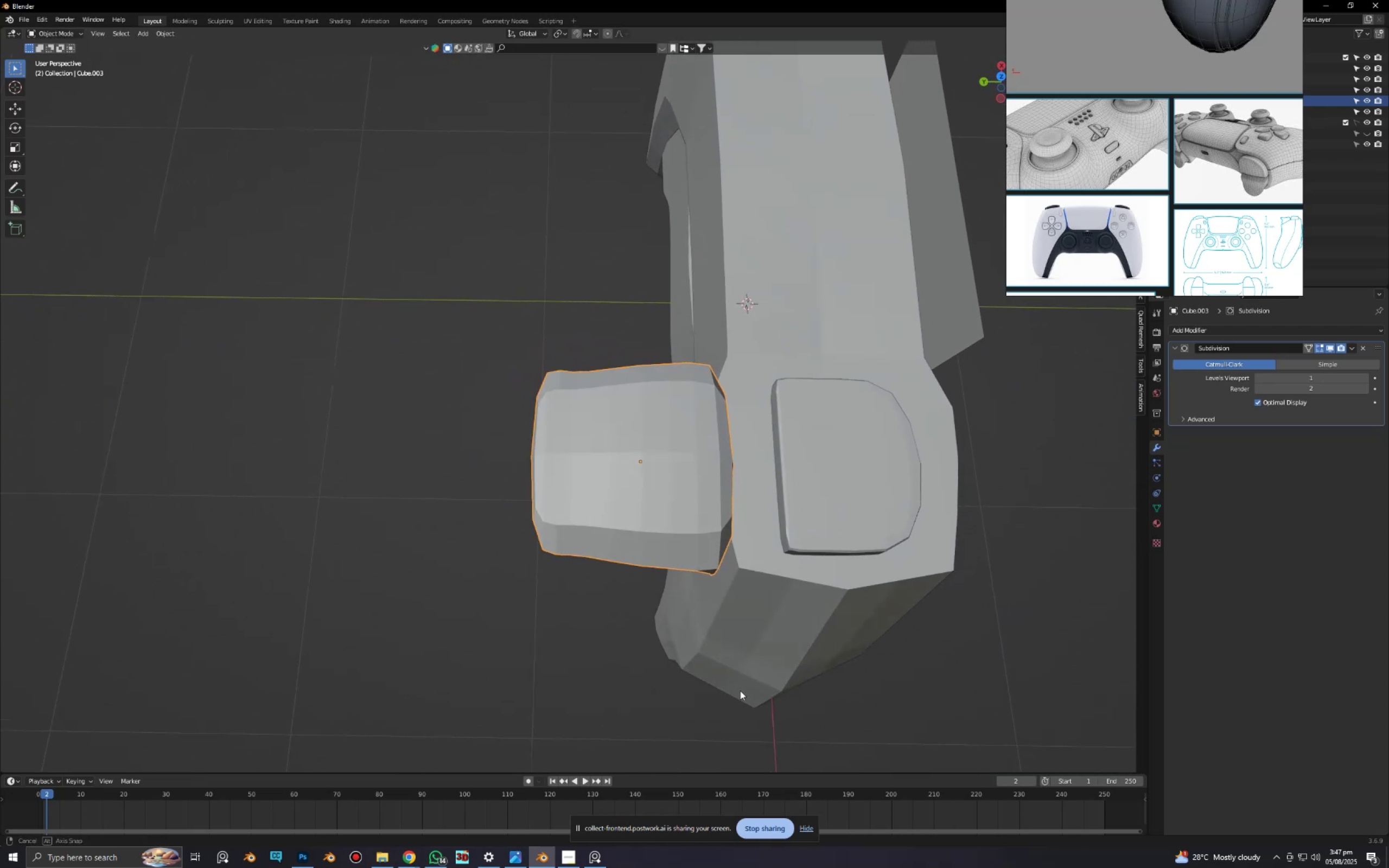 
scroll: coordinate [727, 632], scroll_direction: up, amount: 1.0
 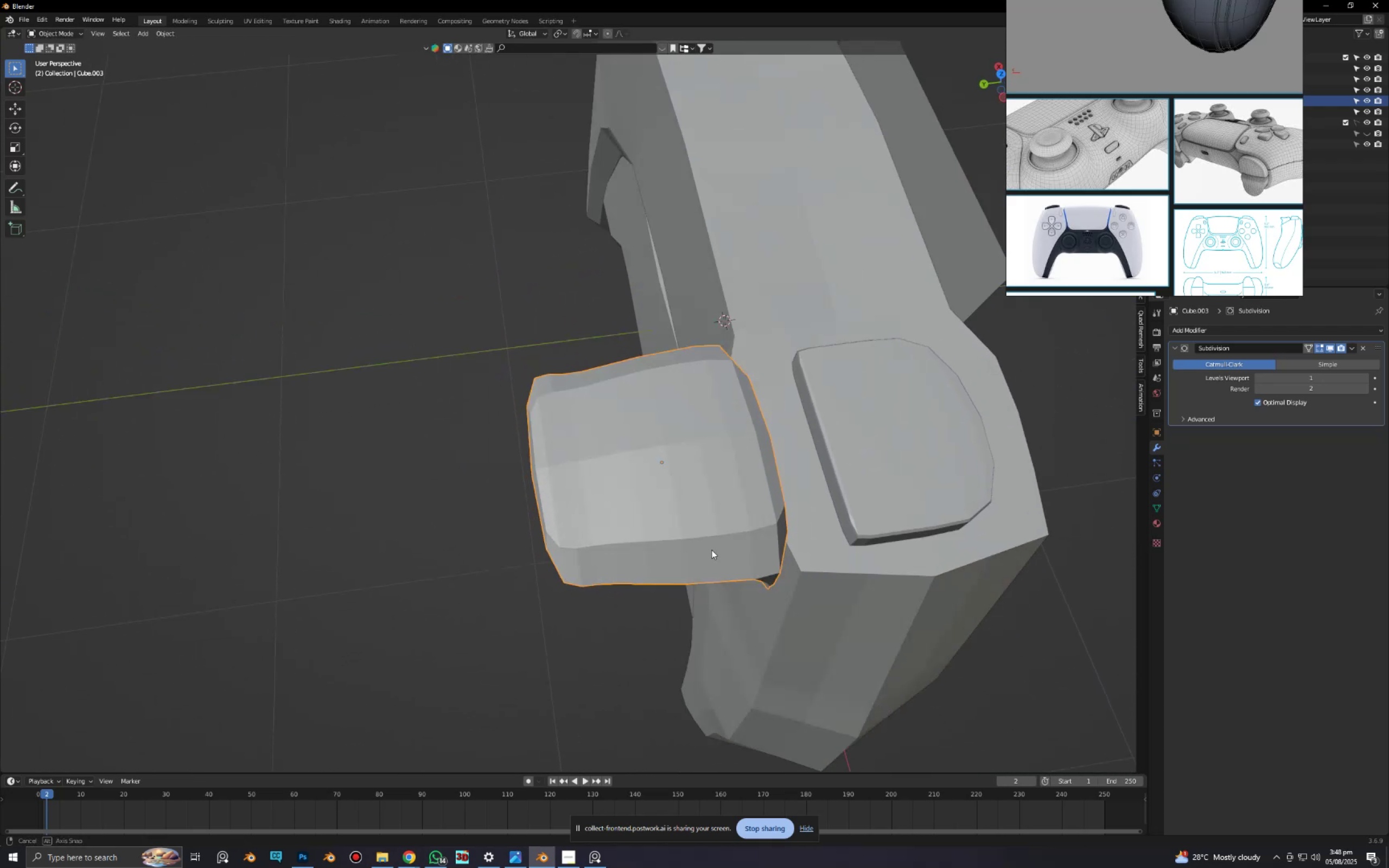 
key(Tab)
 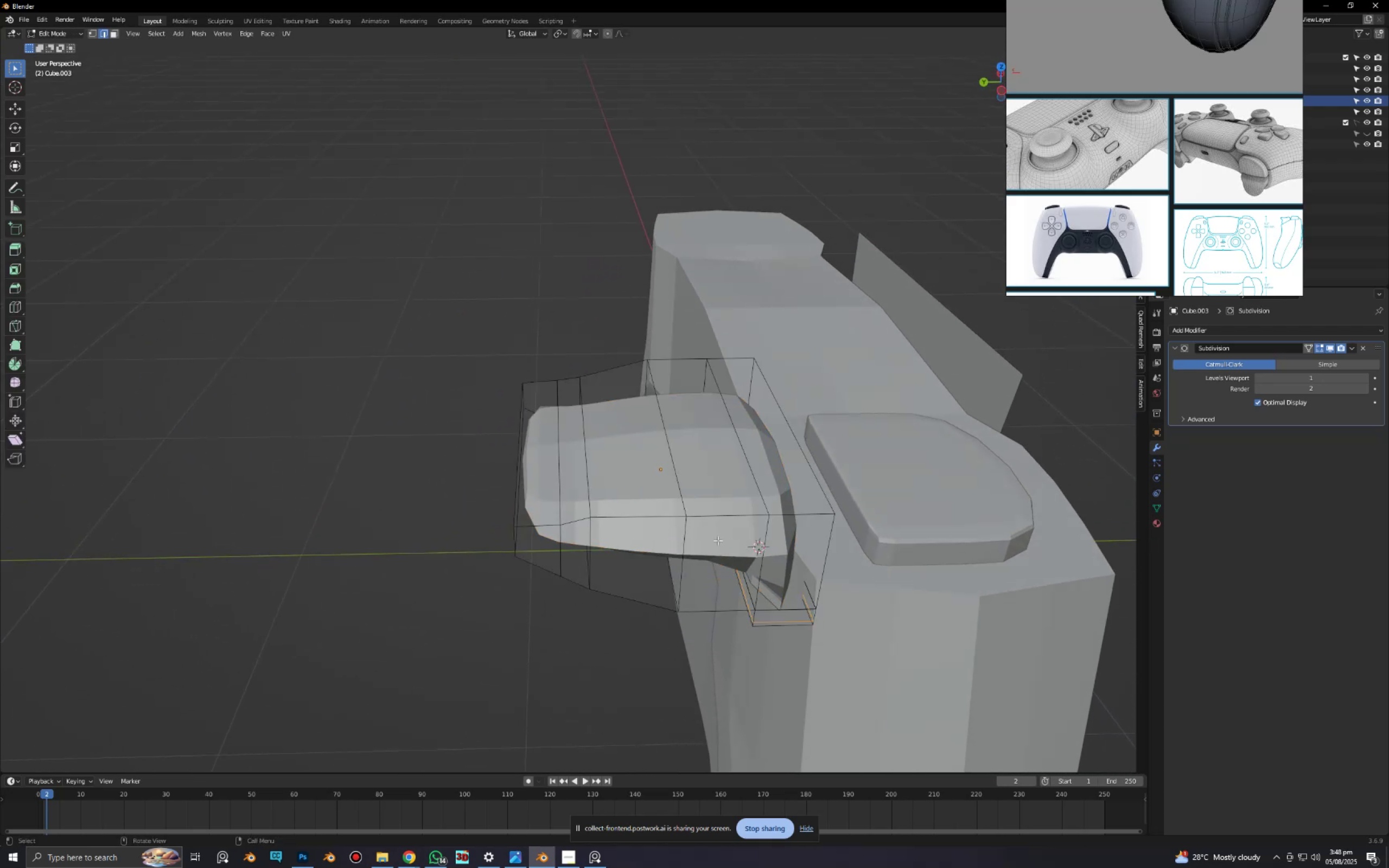 
scroll: coordinate [716, 528], scroll_direction: up, amount: 2.0
 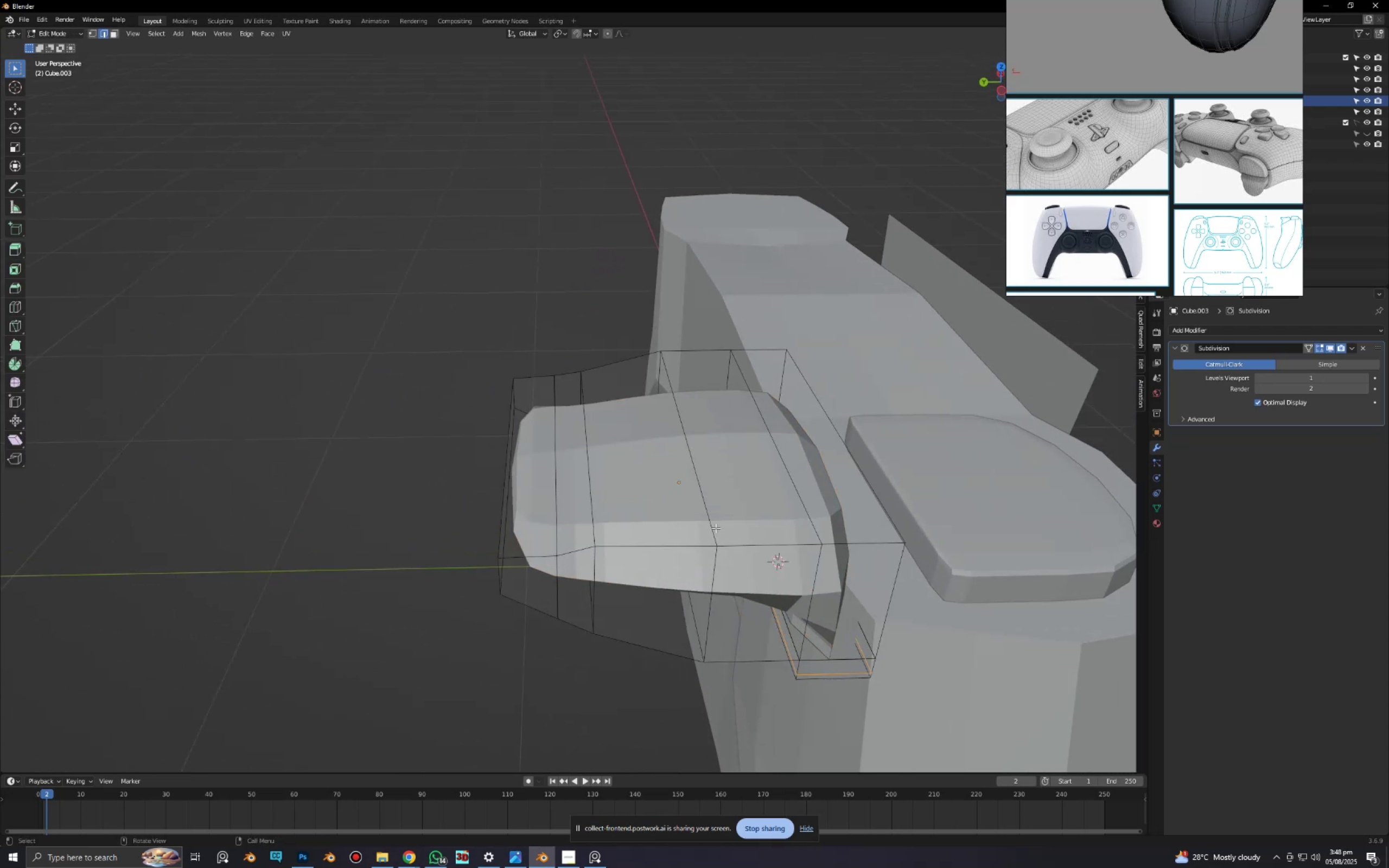 
hold_key(key=ShiftLeft, duration=0.4)
 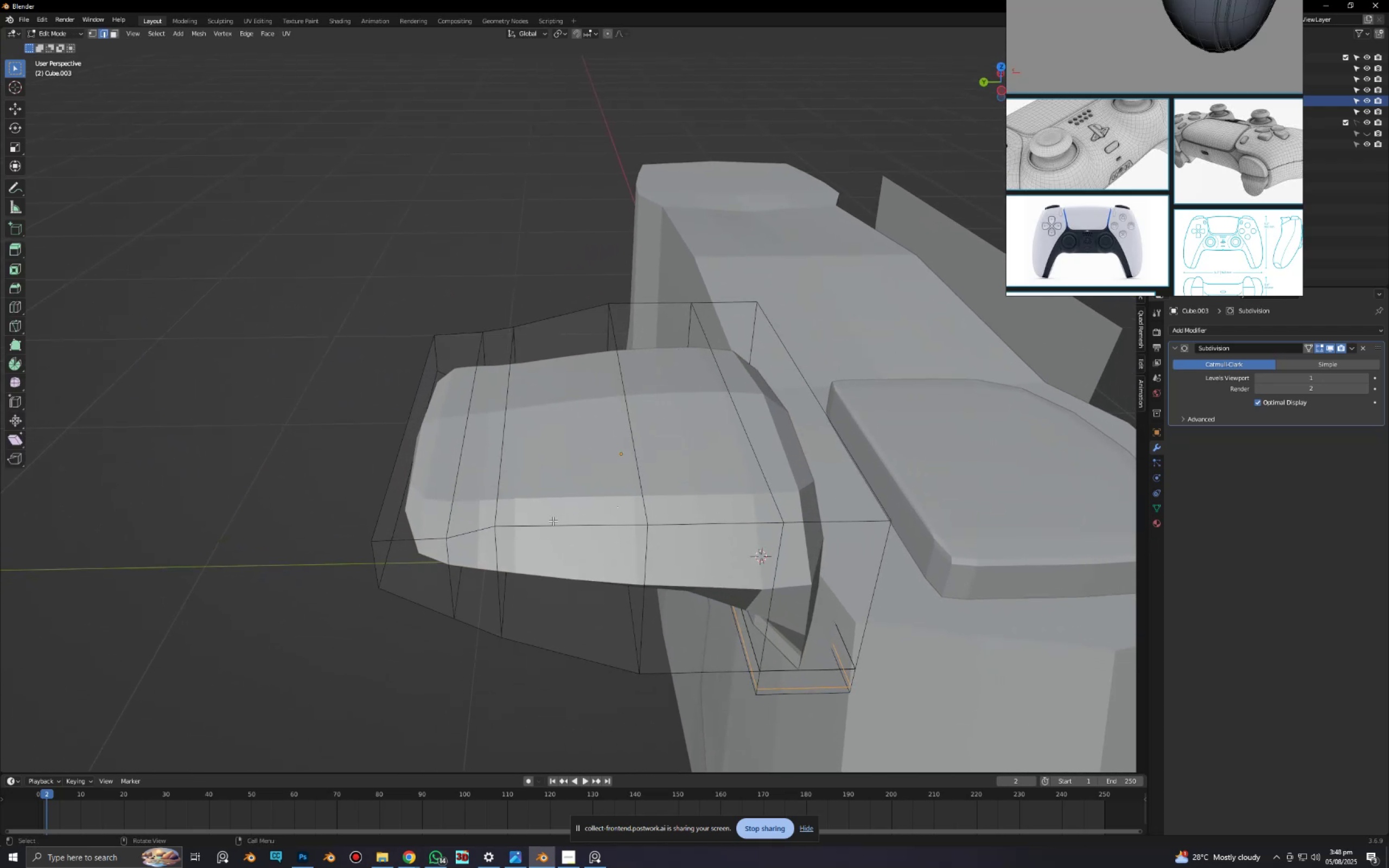 
key(Alt+AltLeft)
 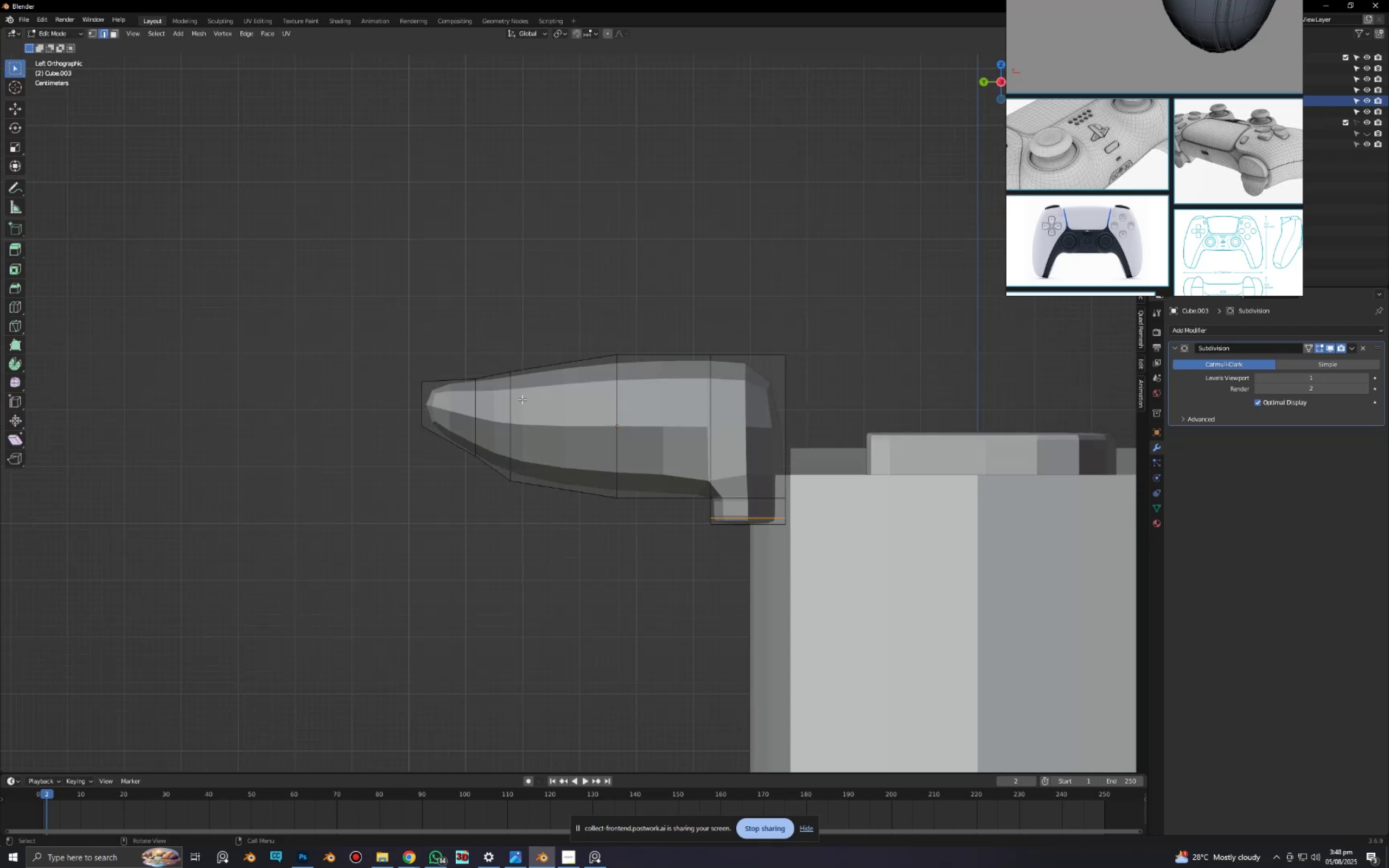 
key(1)
 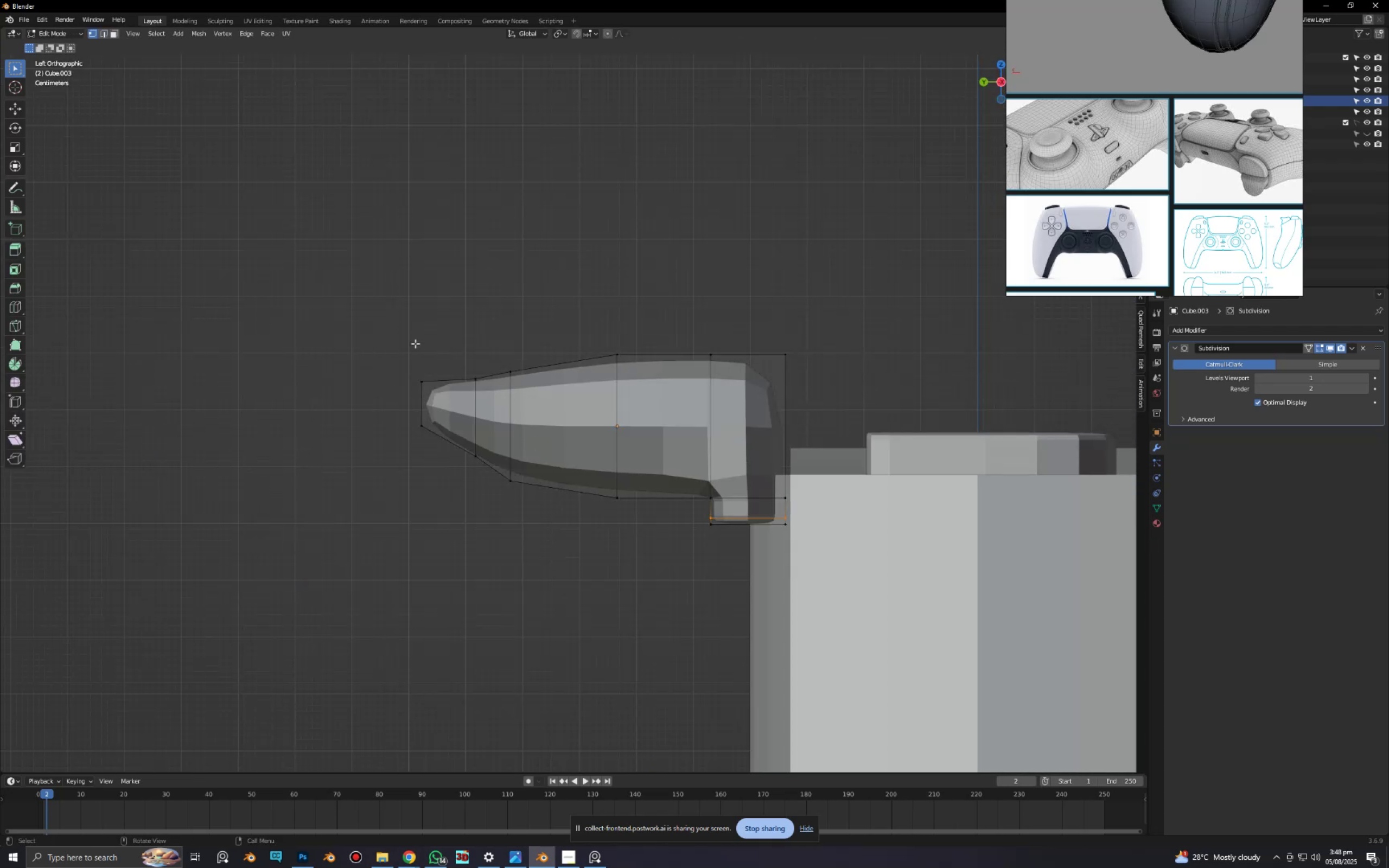 
left_click_drag(start_coordinate=[411, 340], to_coordinate=[514, 392])
 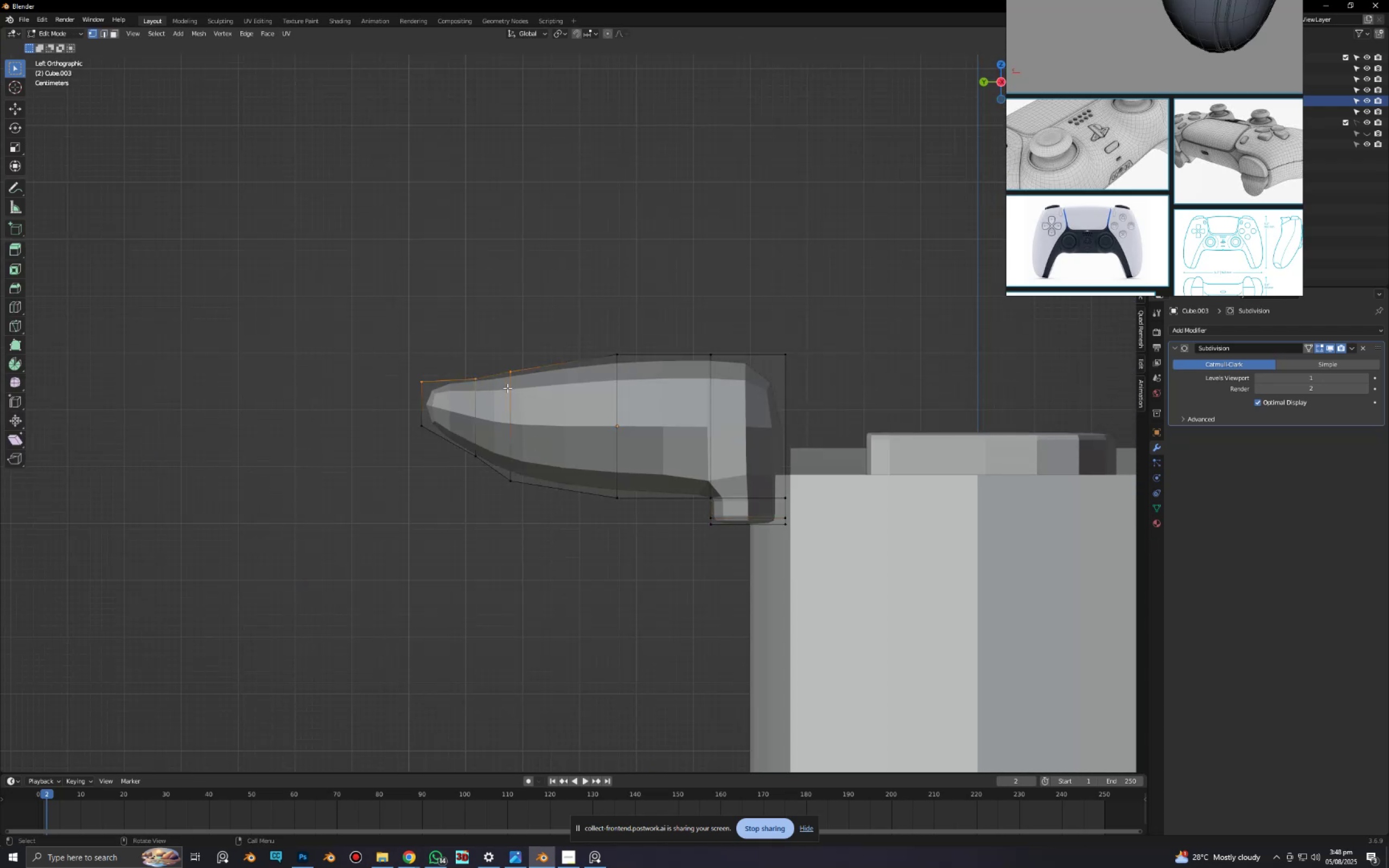 
key(Alt+AltLeft)
 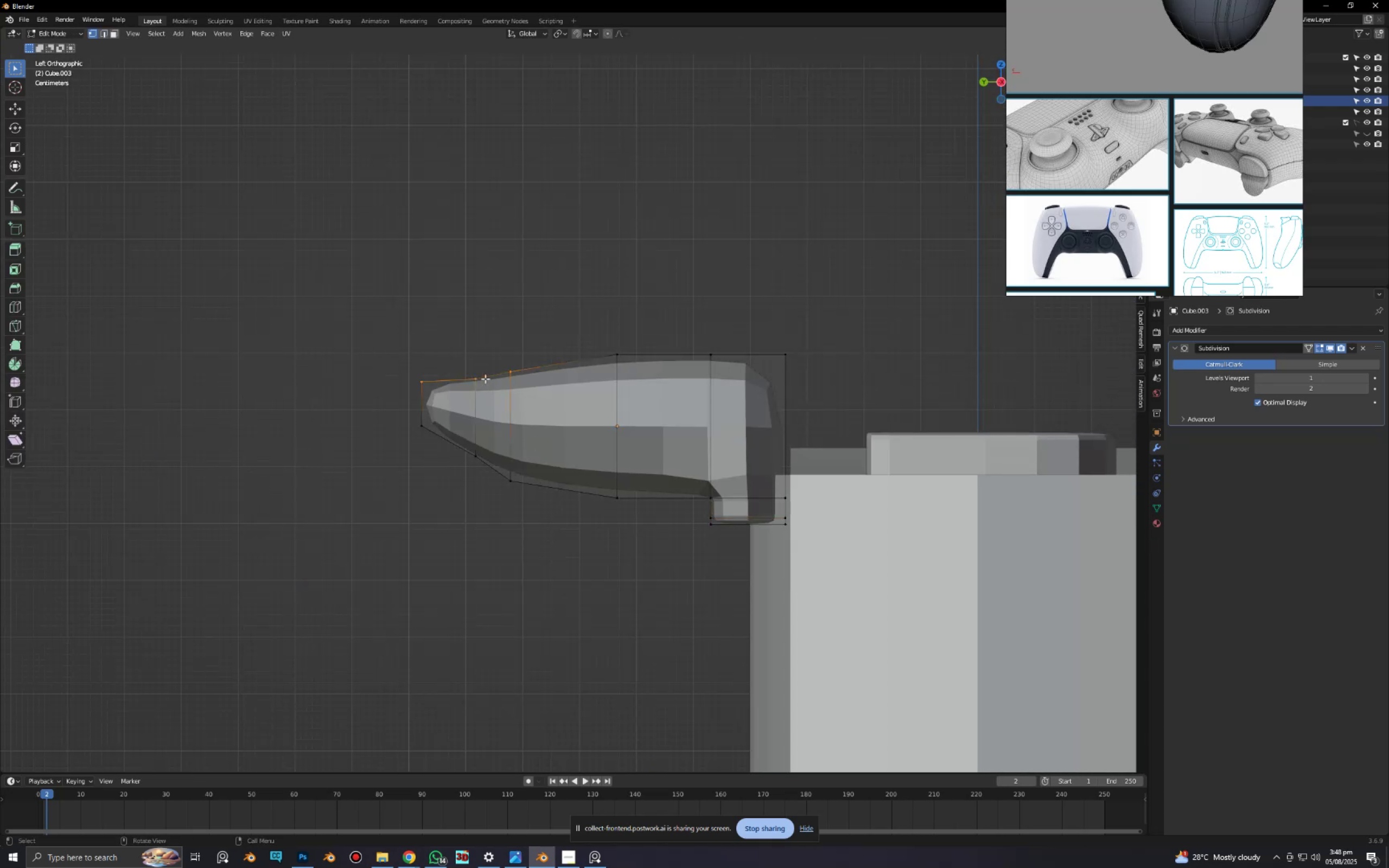 
key(Alt+Z)
 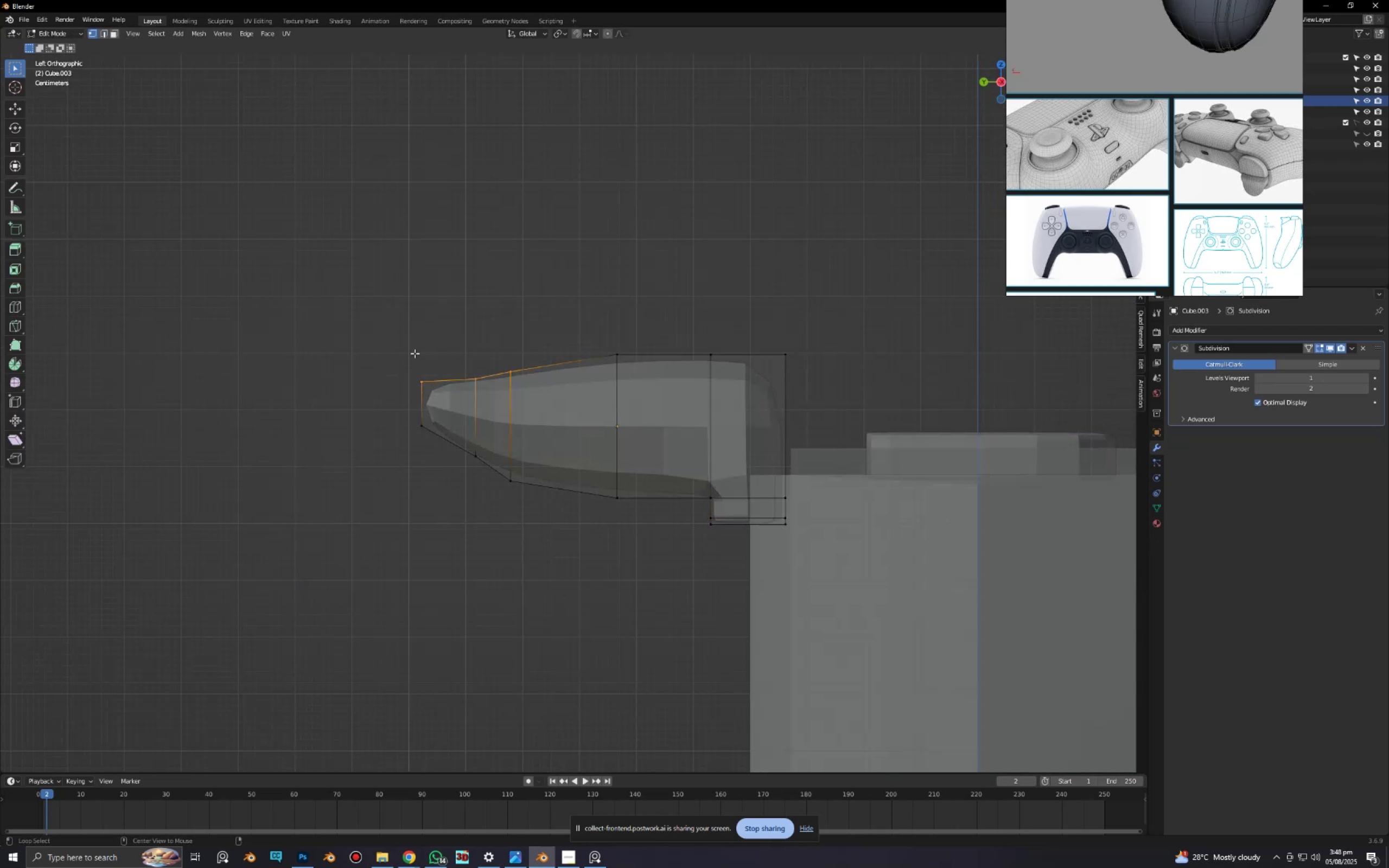 
left_click_drag(start_coordinate=[413, 350], to_coordinate=[529, 391])
 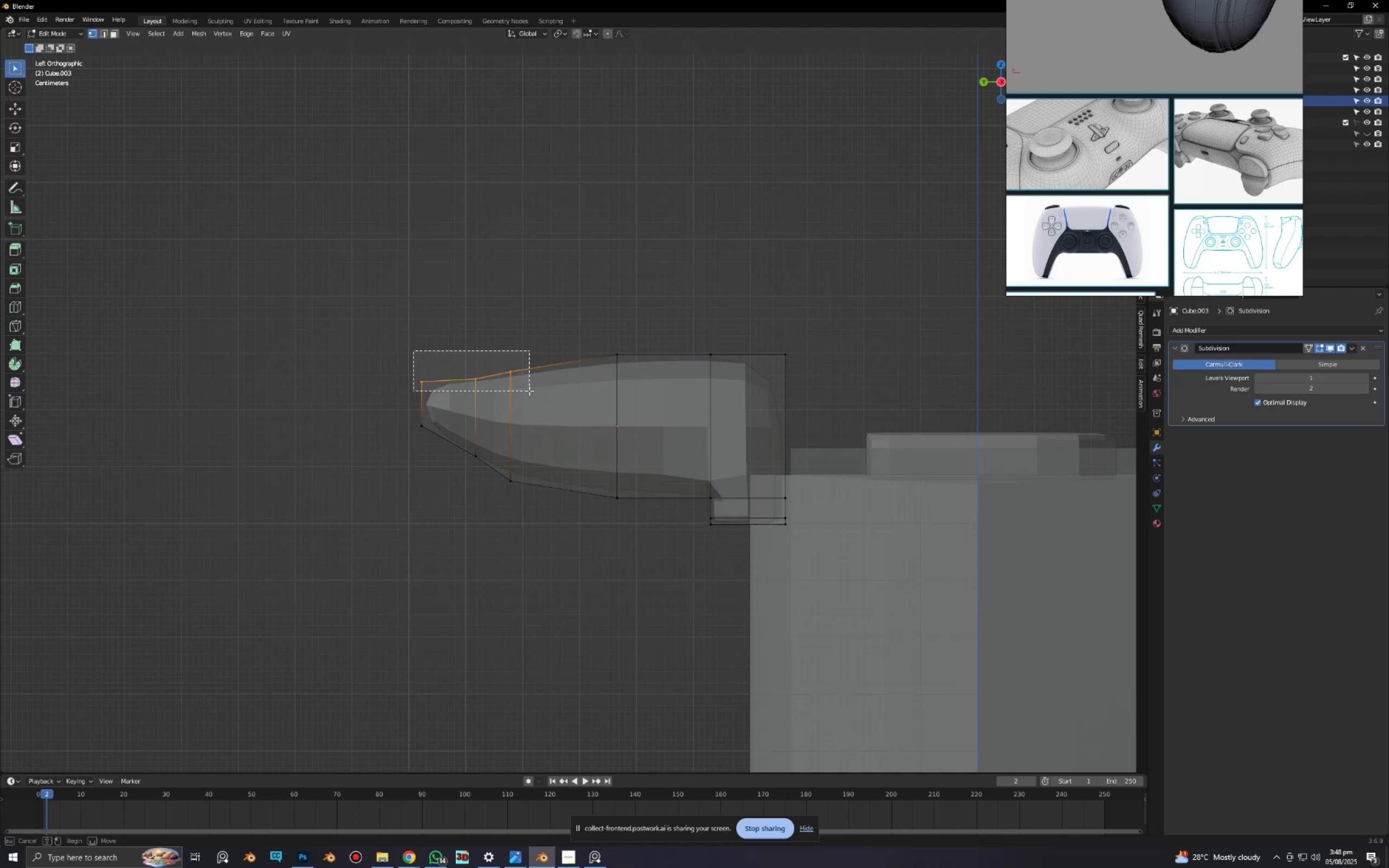 
key(Alt+AltLeft)
 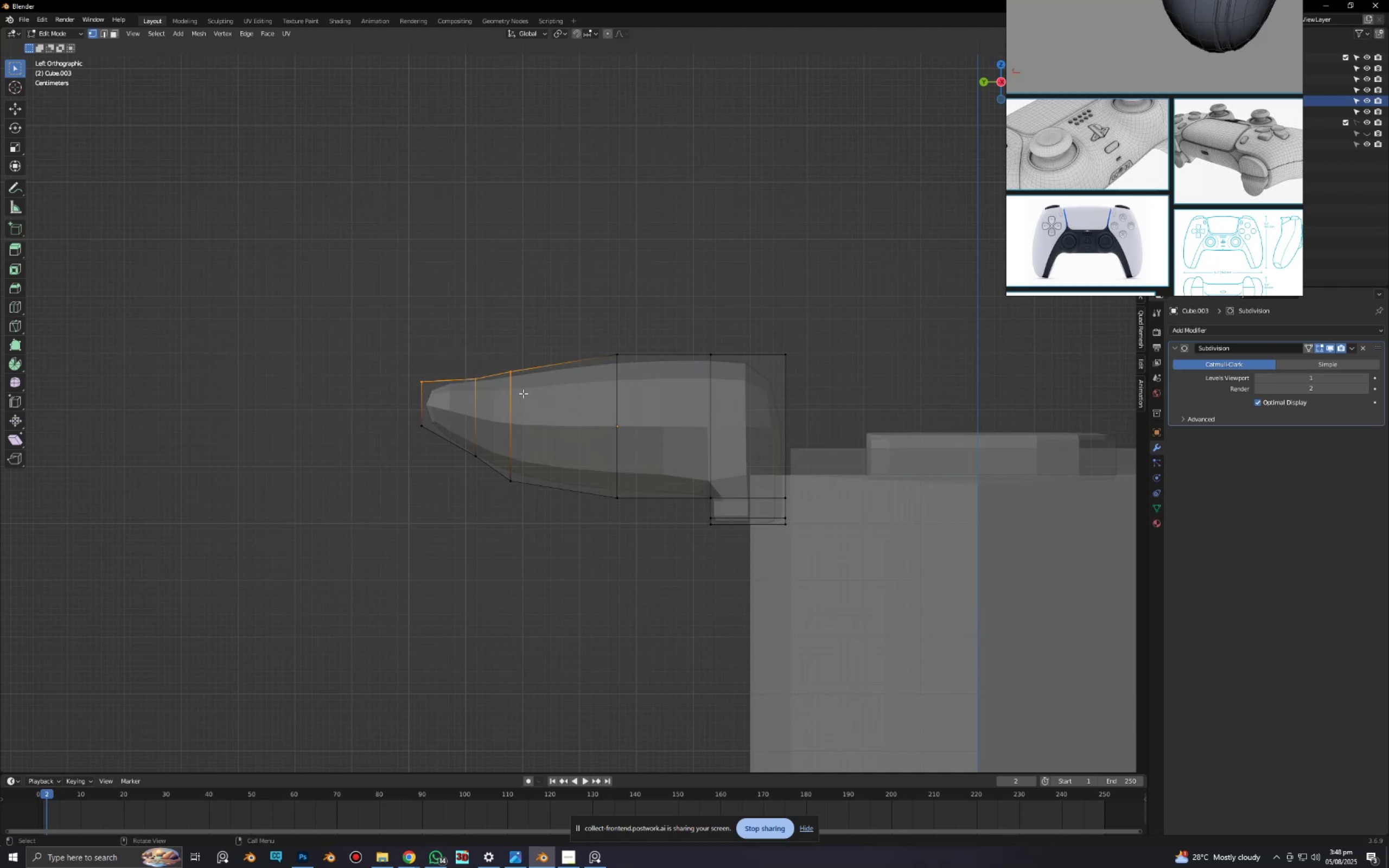 
type(zgz)
 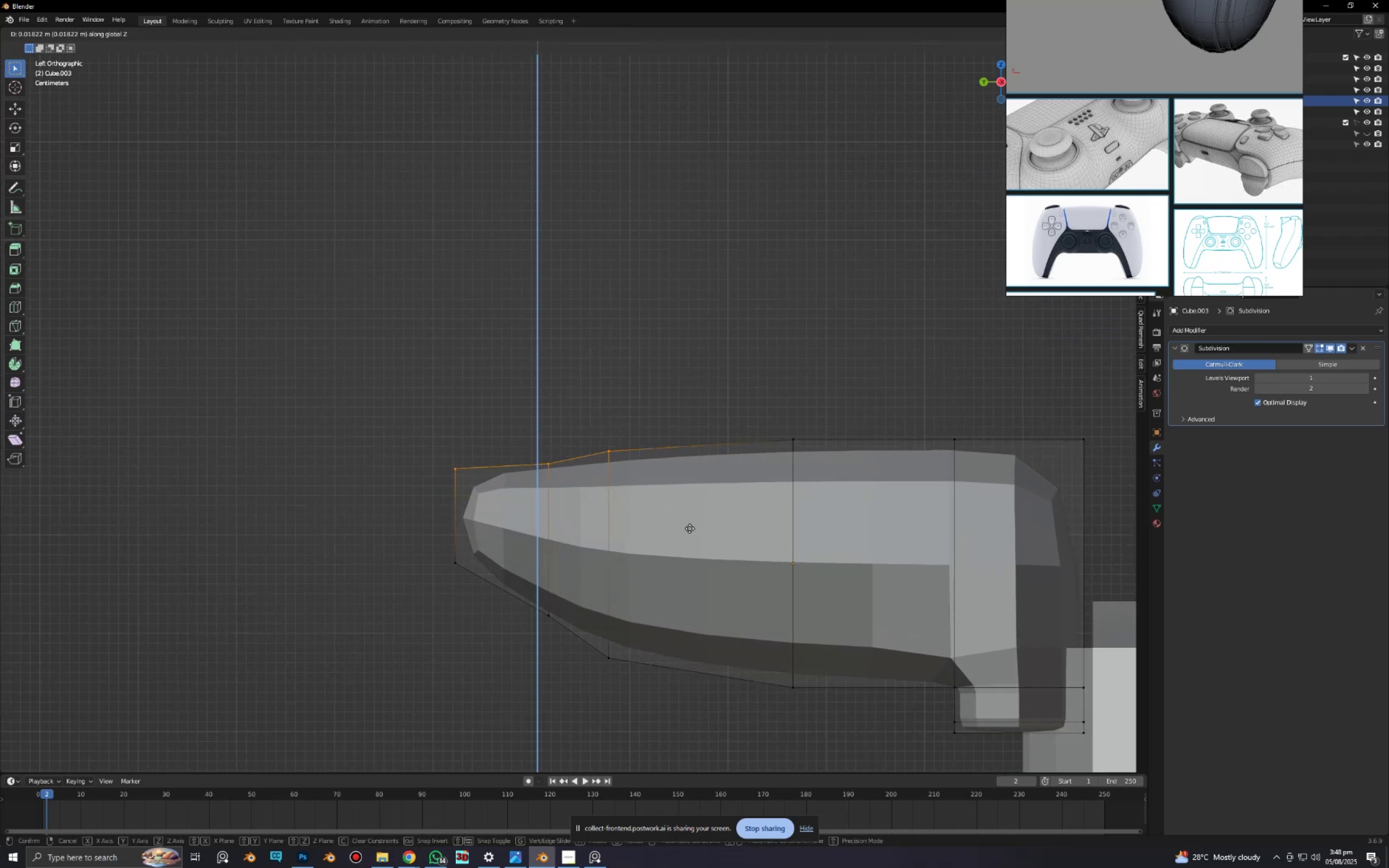 
scroll: coordinate [516, 405], scroll_direction: up, amount: 3.0
 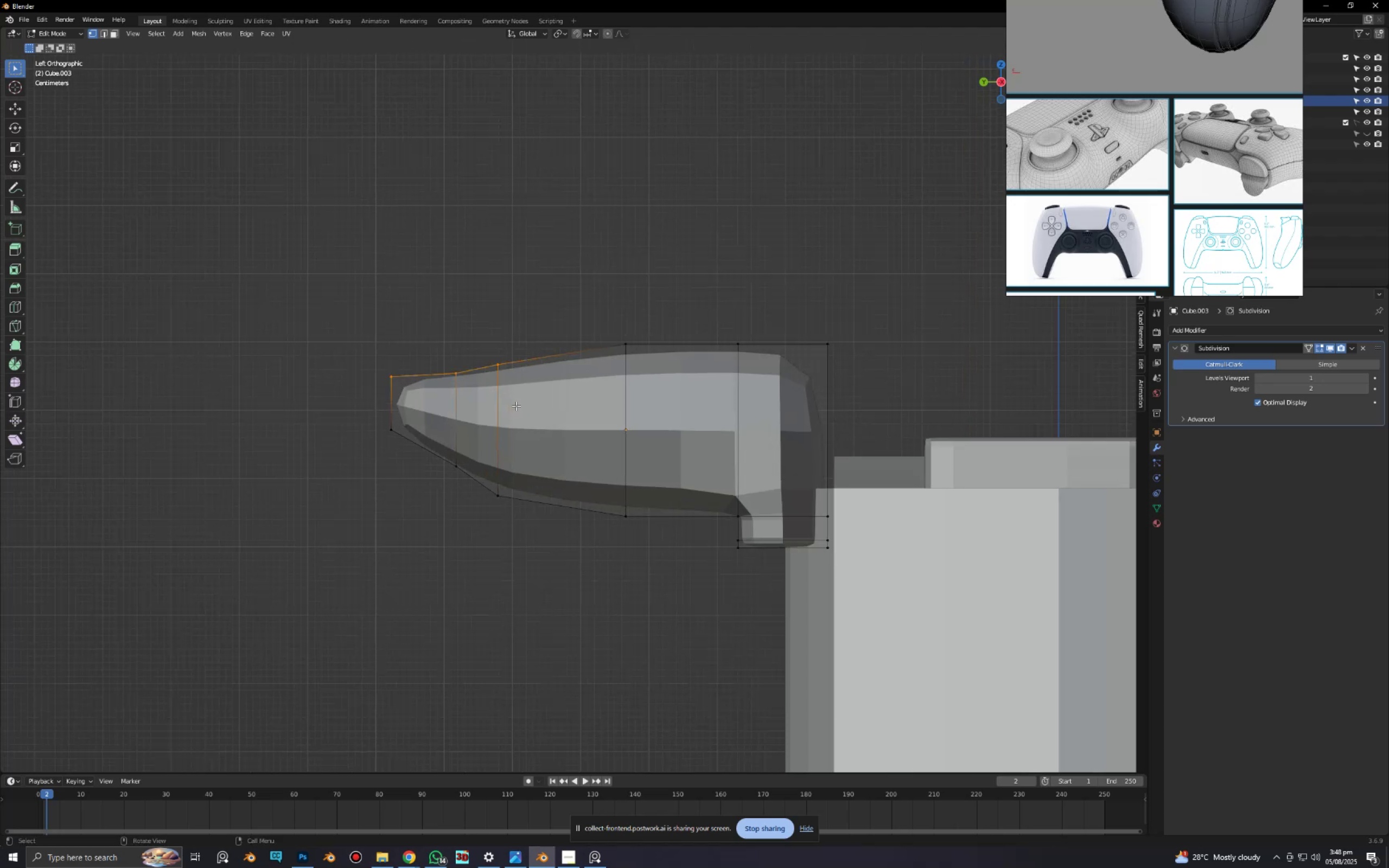 
left_click([690, 524])
 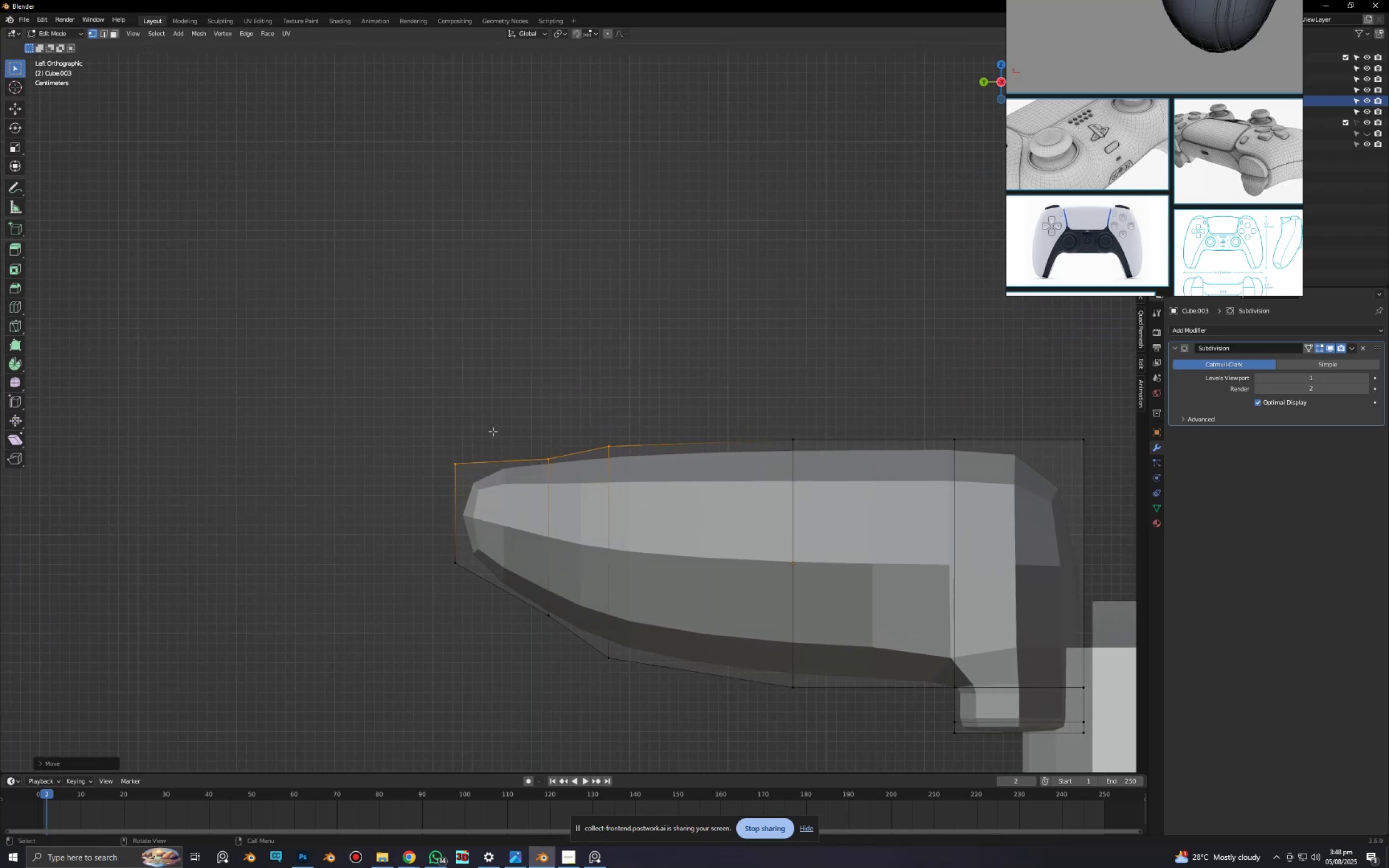 
hold_key(key=ControlLeft, duration=0.35)
left_click_drag(start_coordinate=[562, 410], to_coordinate=[679, 490])
 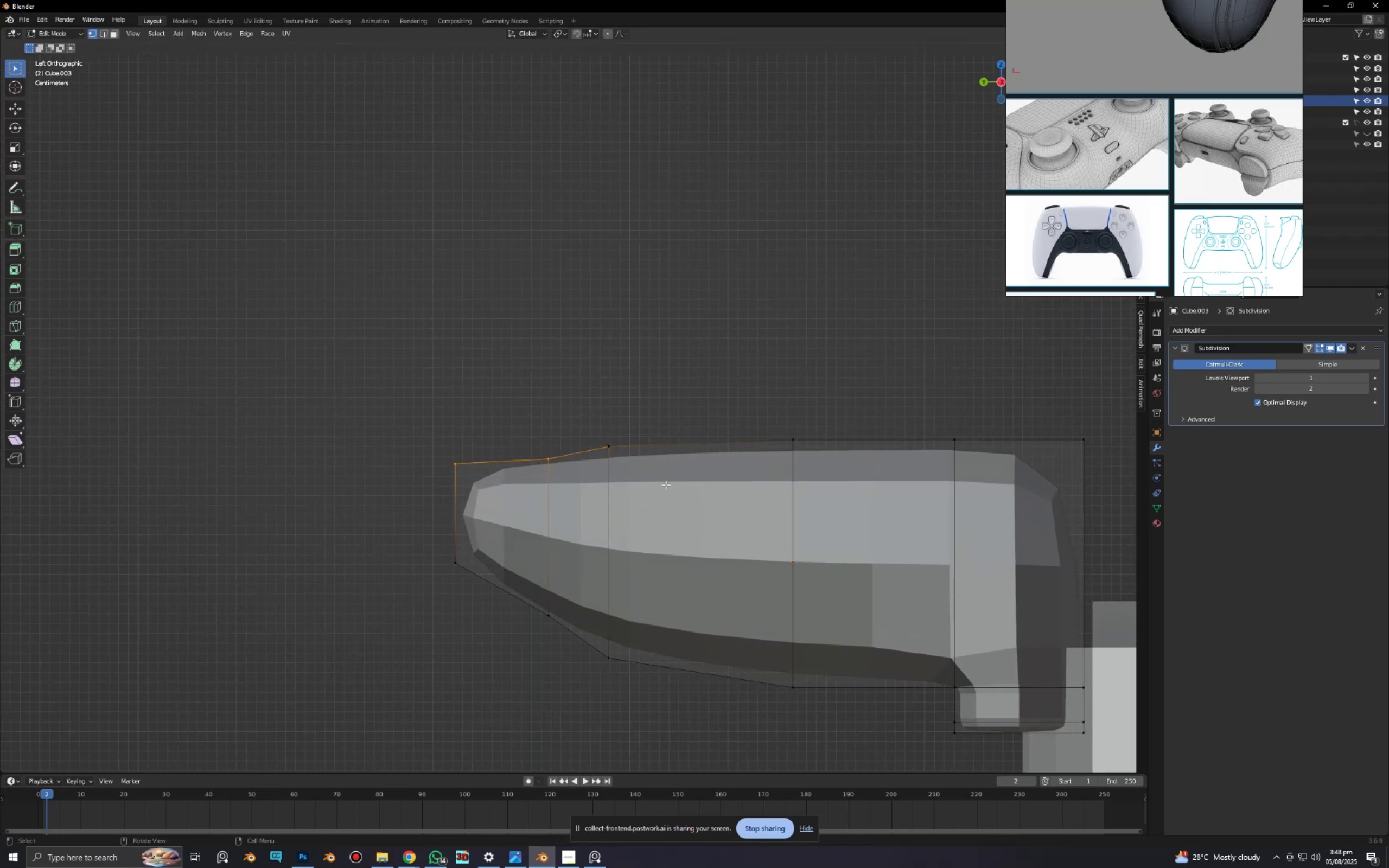 
type(gz)
 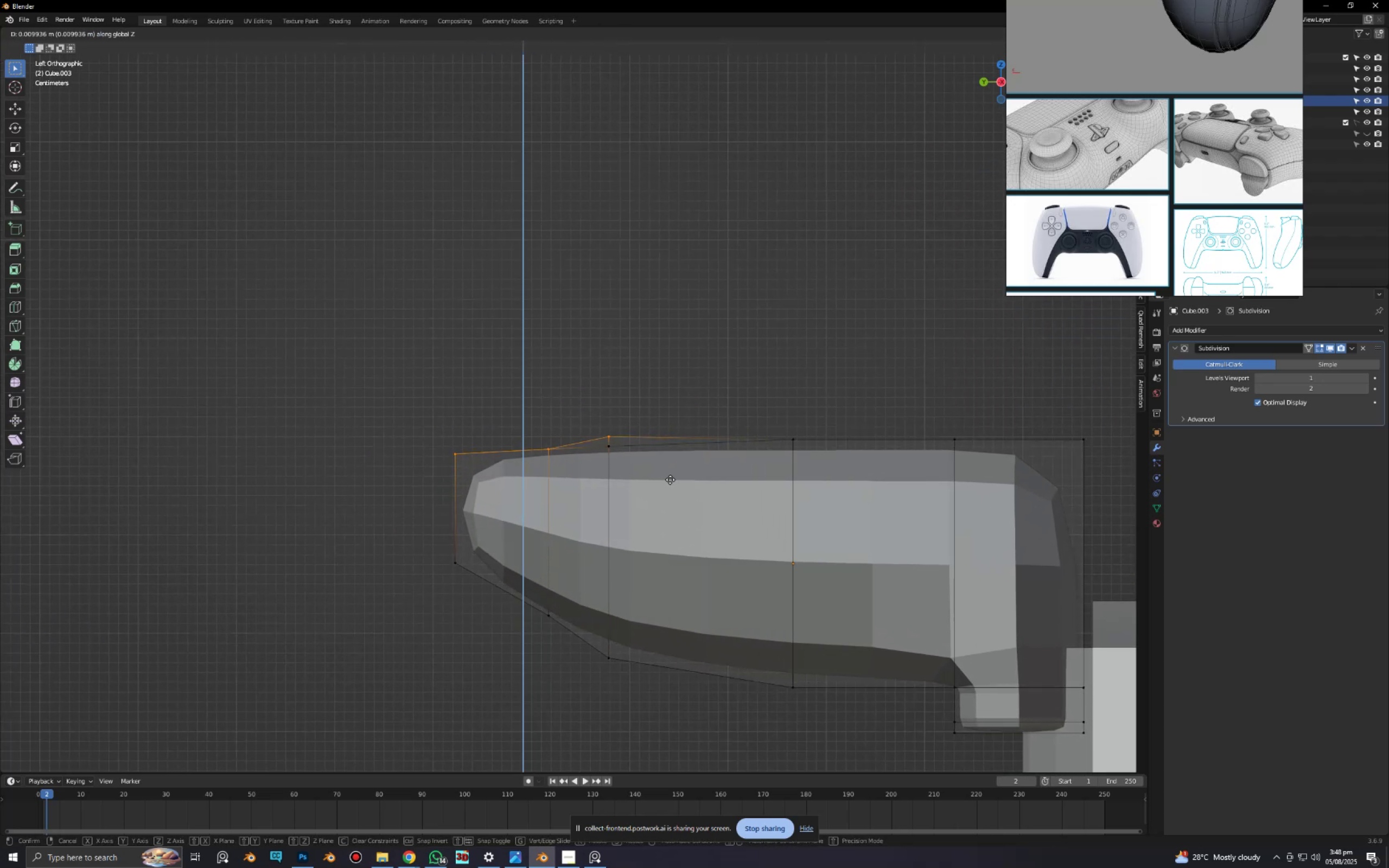 
right_click([671, 480])
 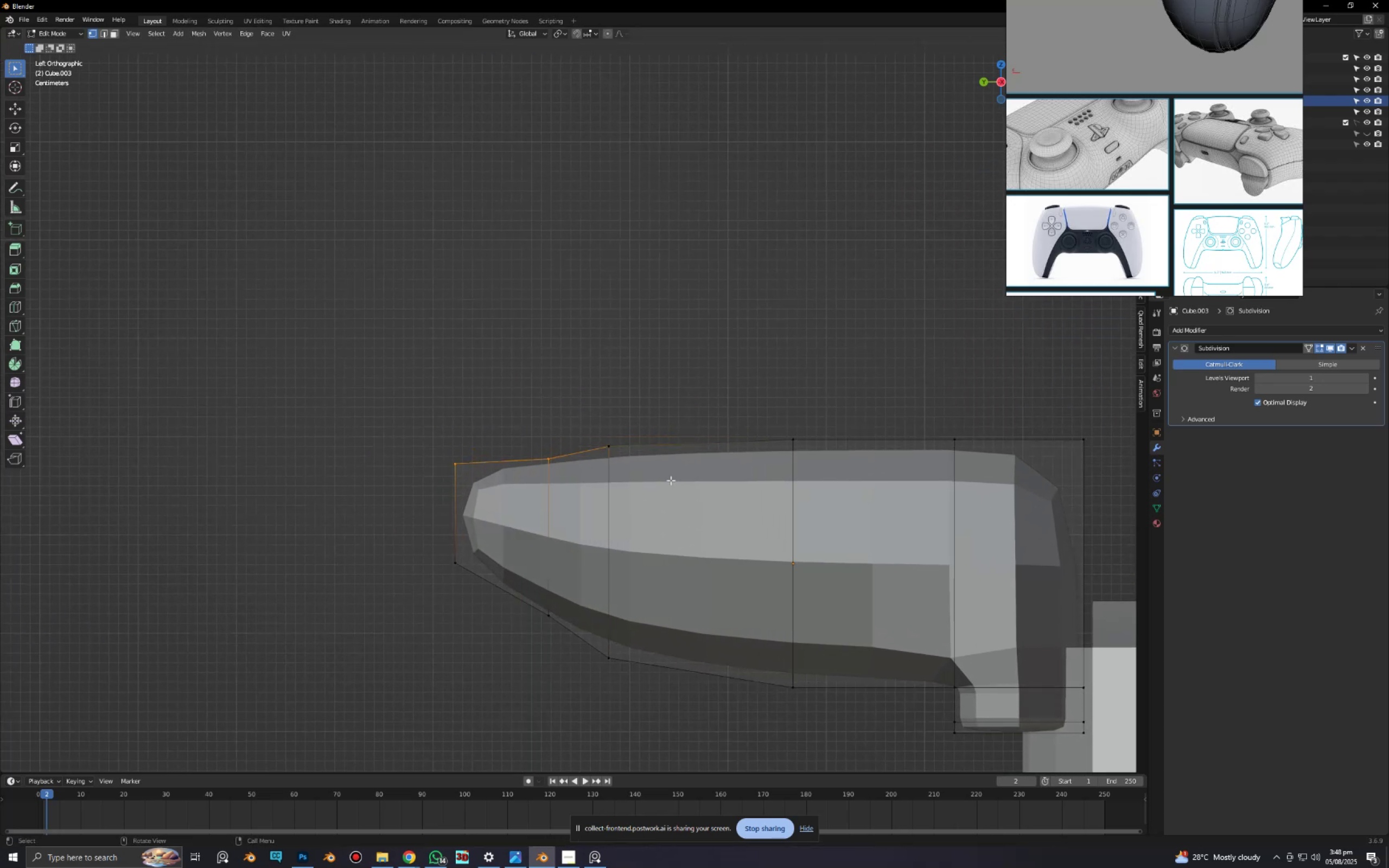 
hold_key(key=ControlLeft, duration=0.33)
 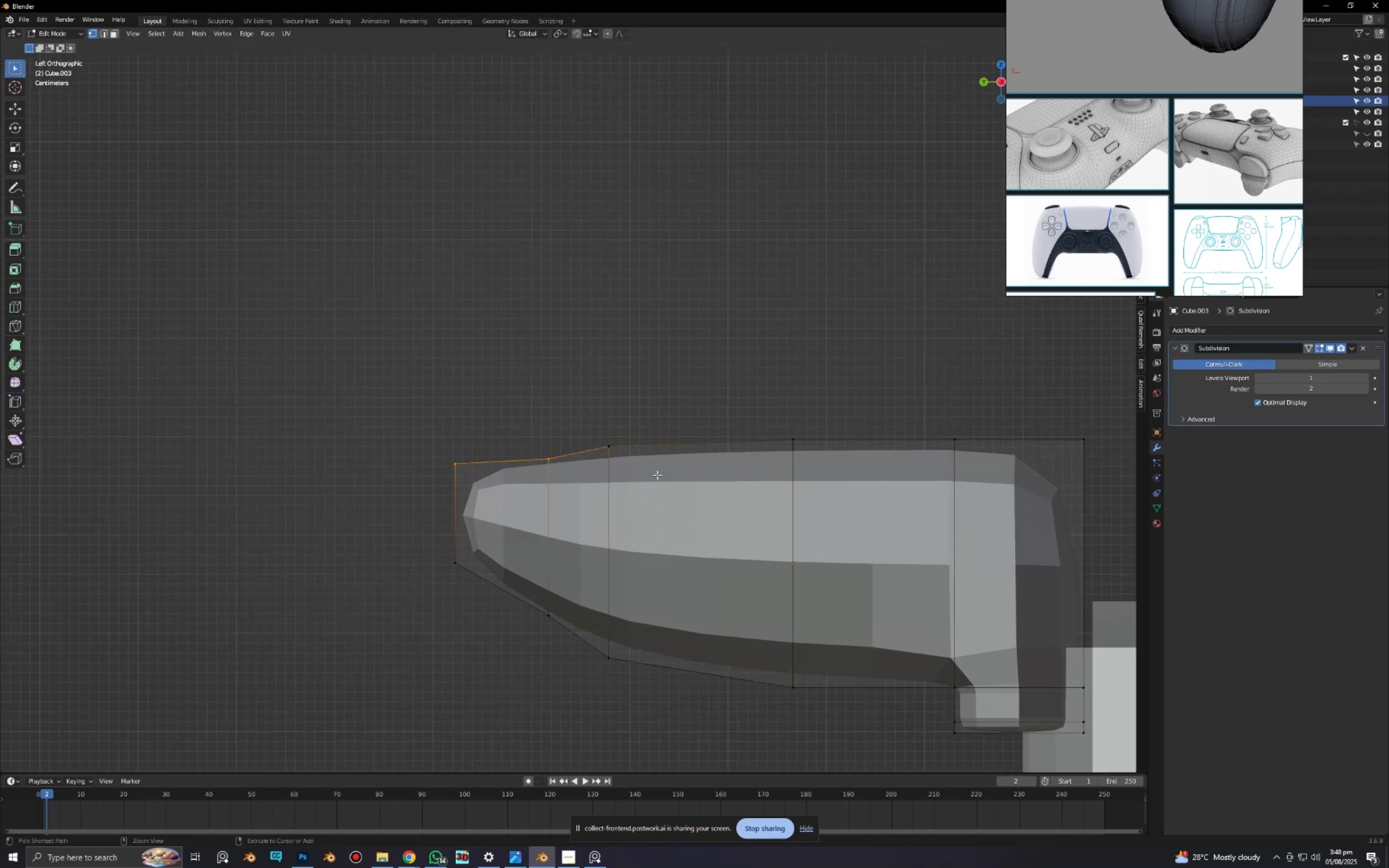 
key(Alt+AltLeft)
 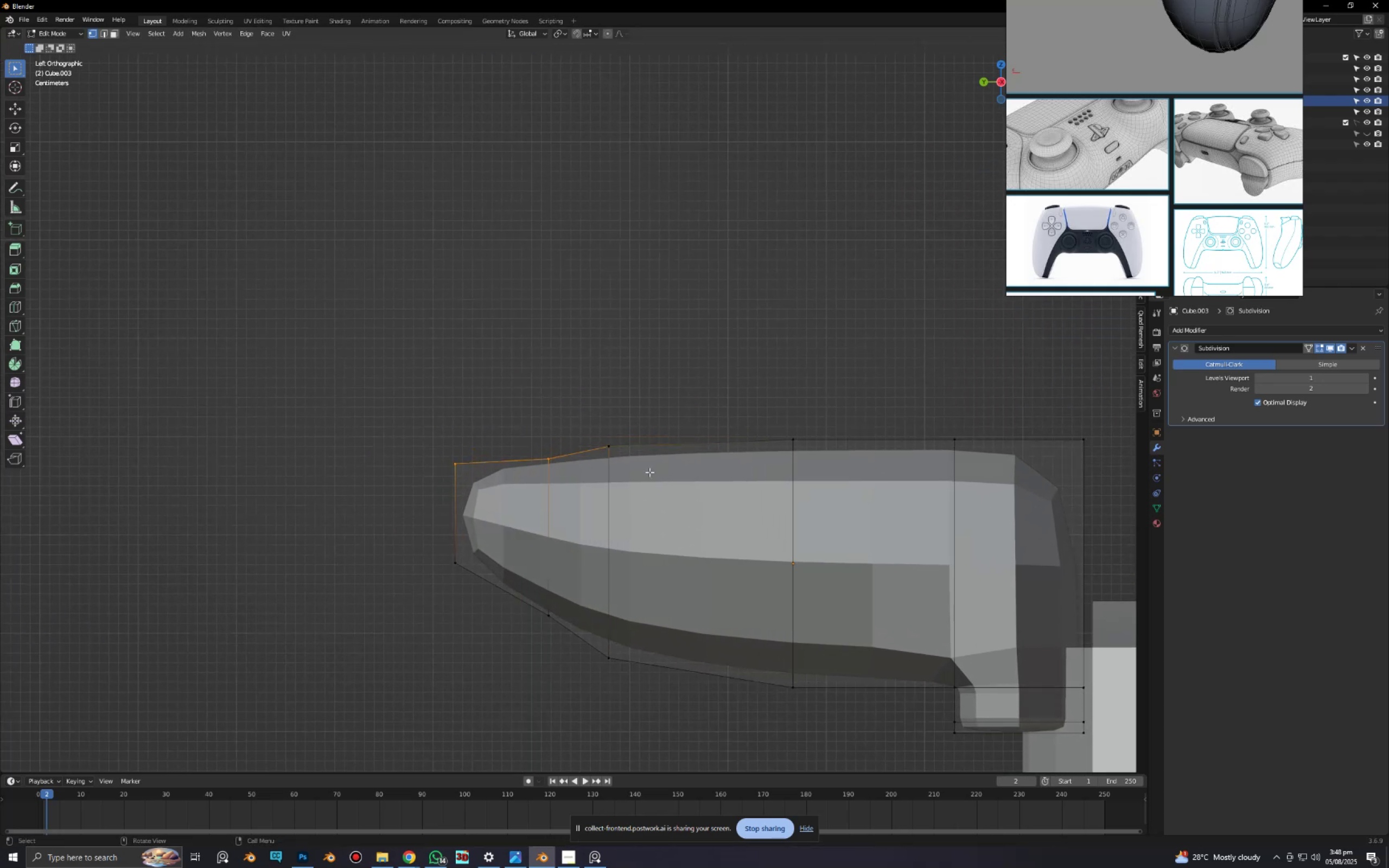 
key(Alt+Z)
 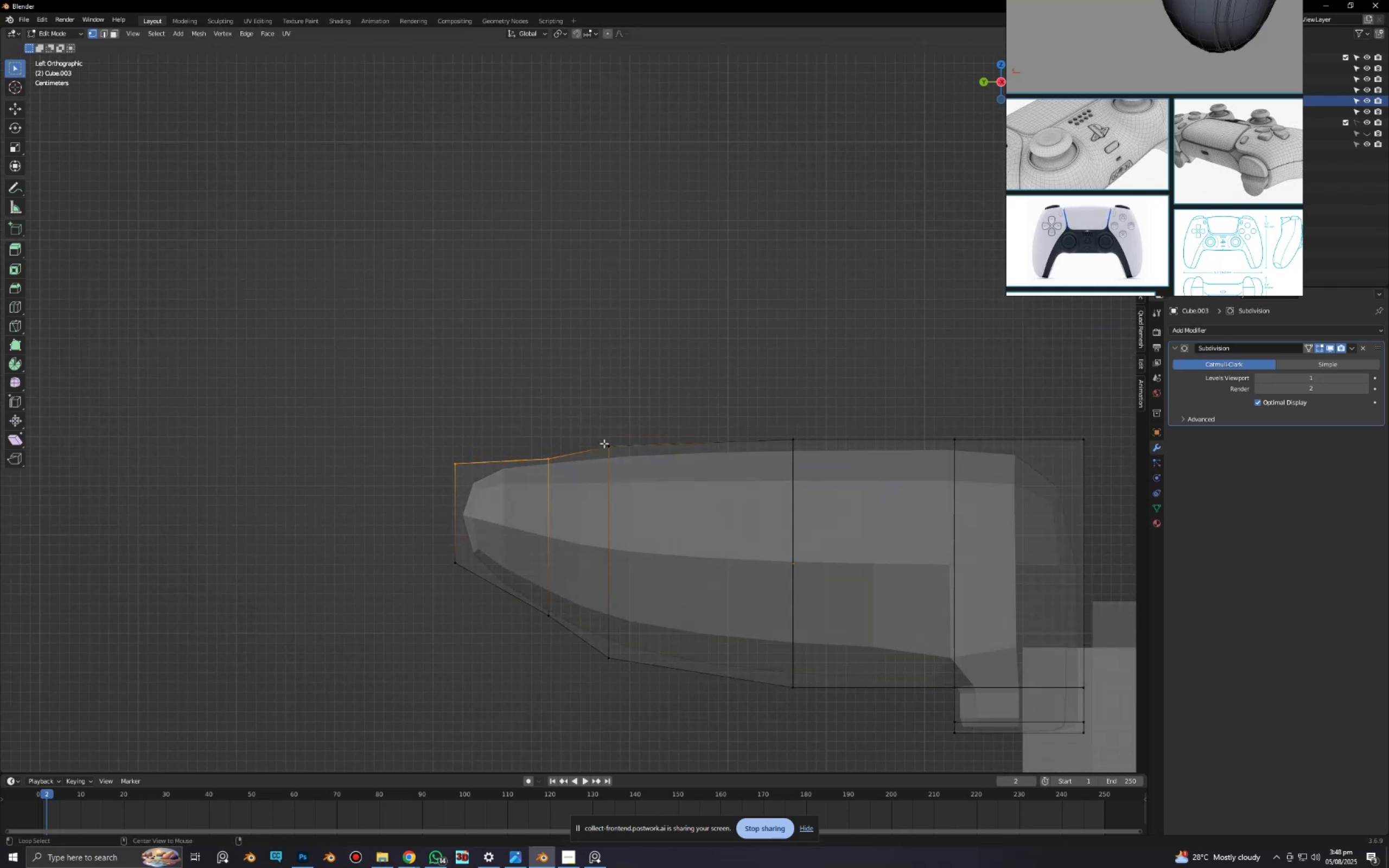 
key(Control+ControlLeft)
 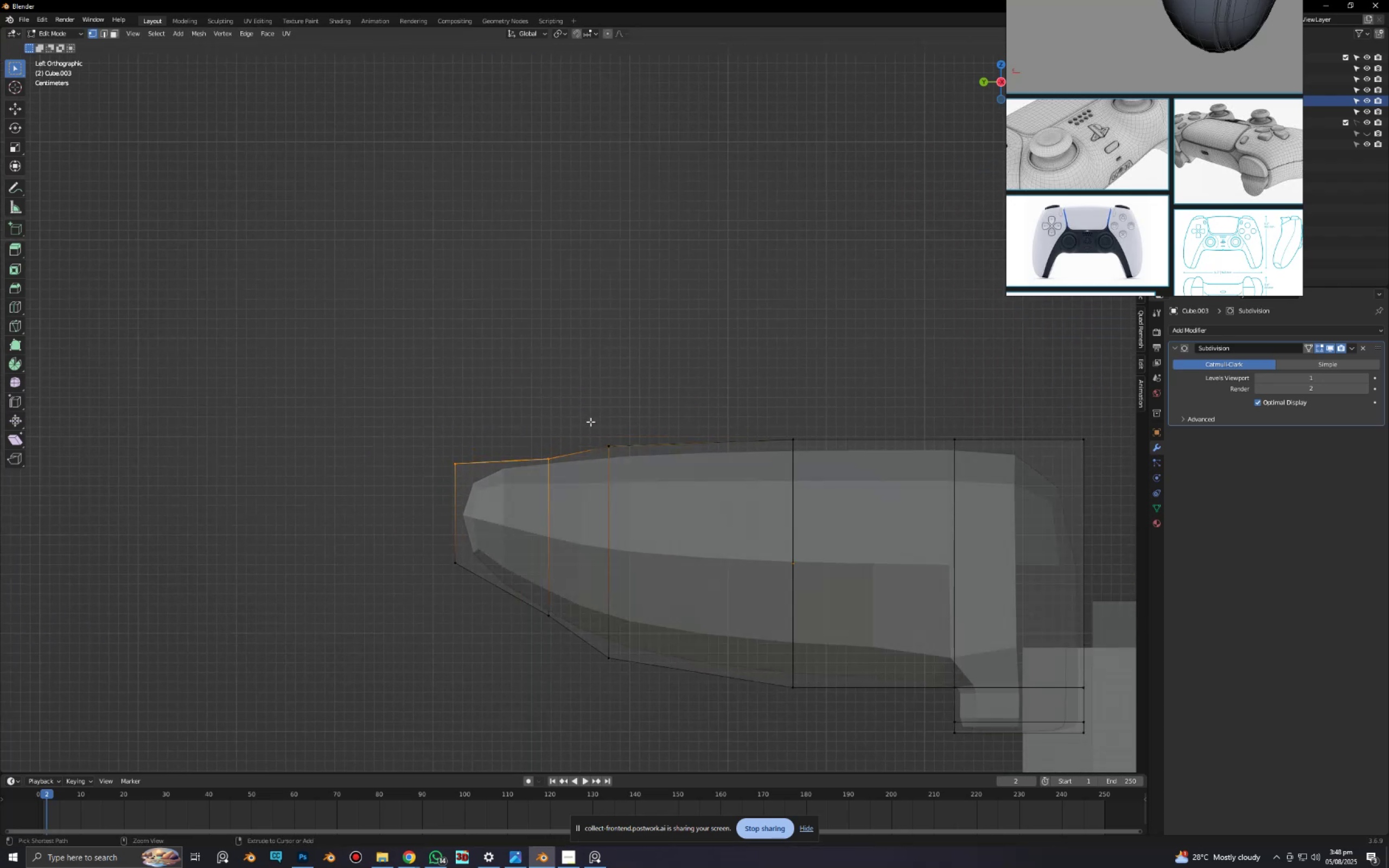 
left_click_drag(start_coordinate=[590, 417], to_coordinate=[624, 461])
 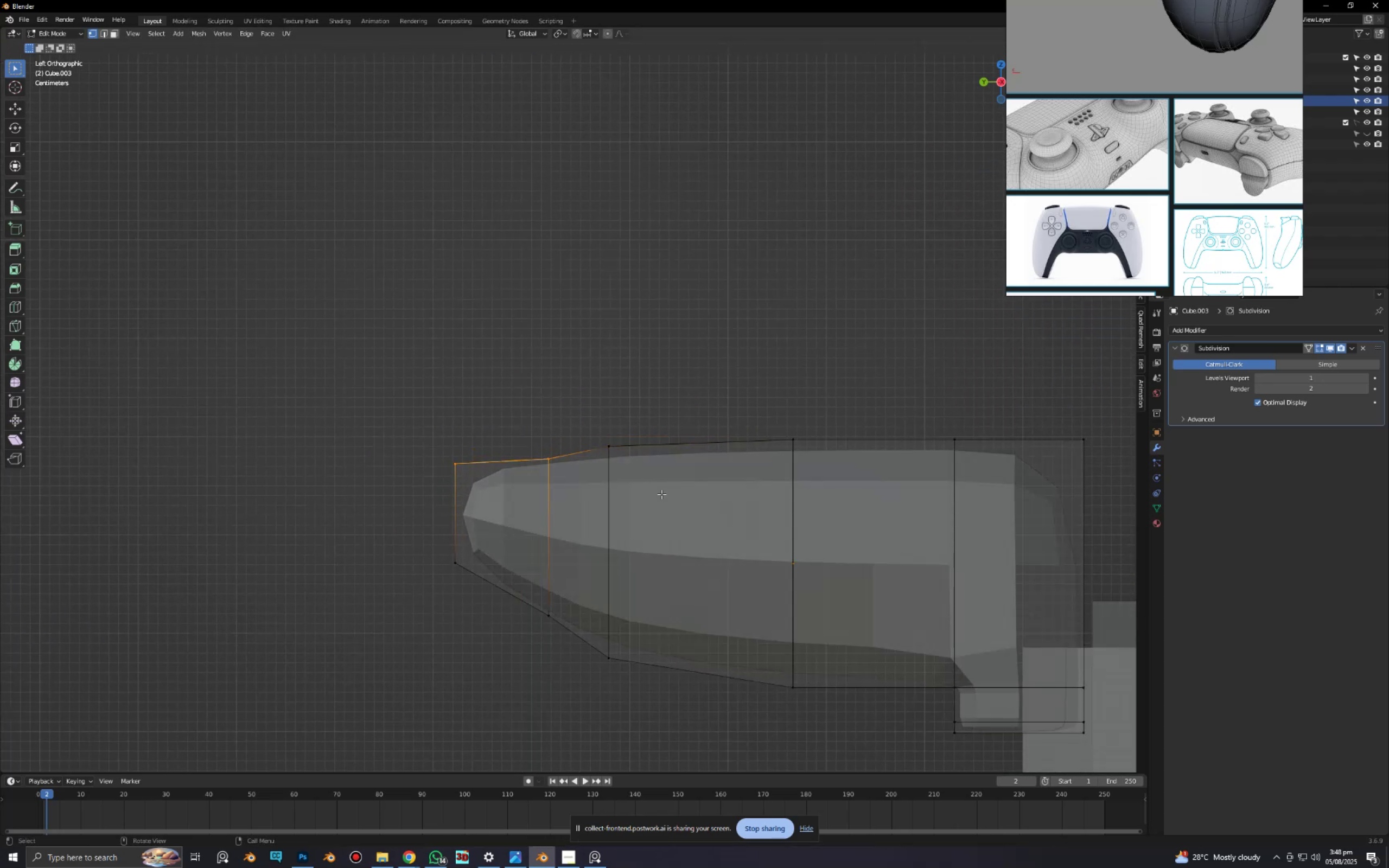 
key(Alt+AltLeft)
 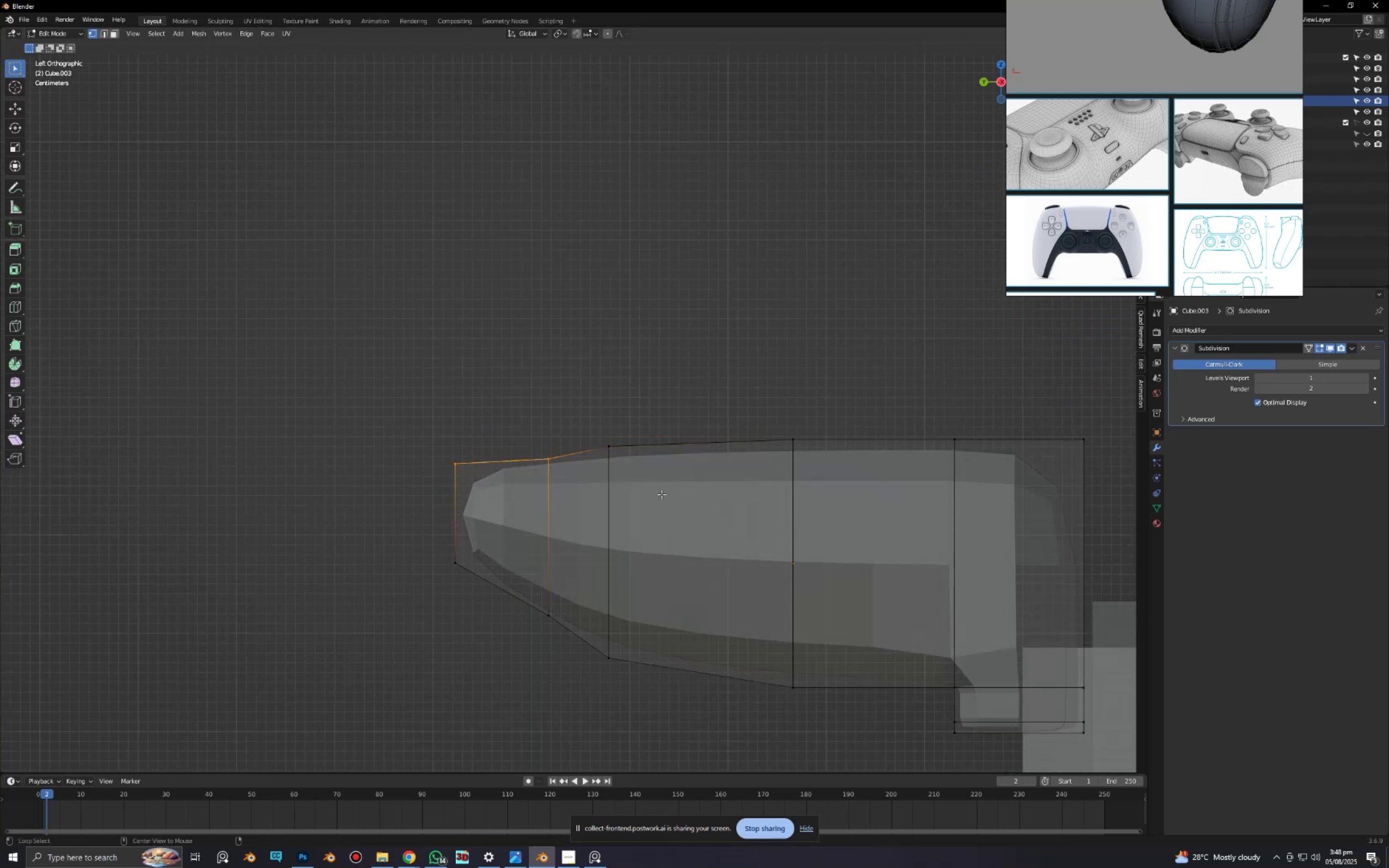 
type(zgz)
 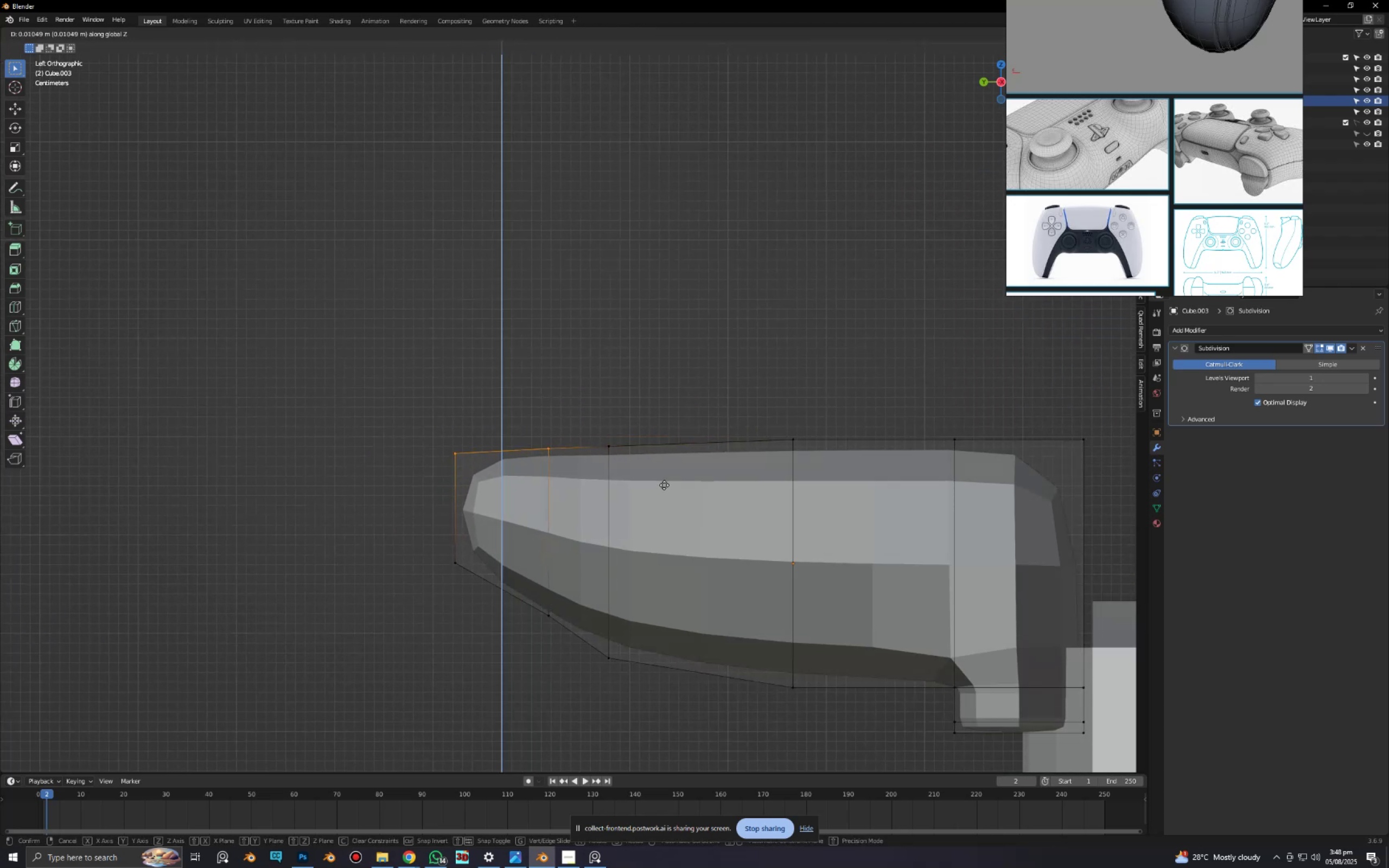 
left_click([664, 485])
 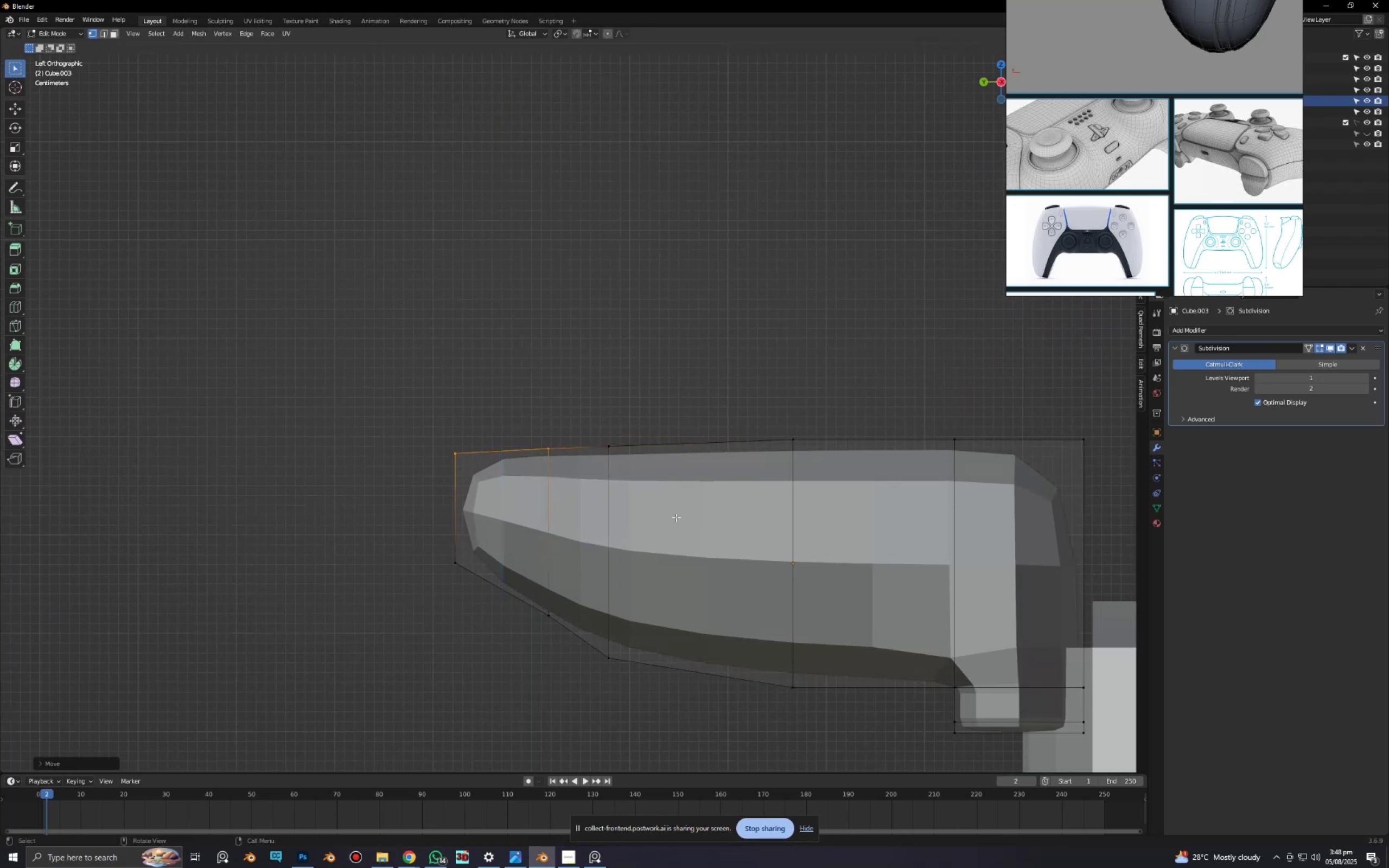 
scroll: coordinate [724, 557], scroll_direction: down, amount: 2.0
 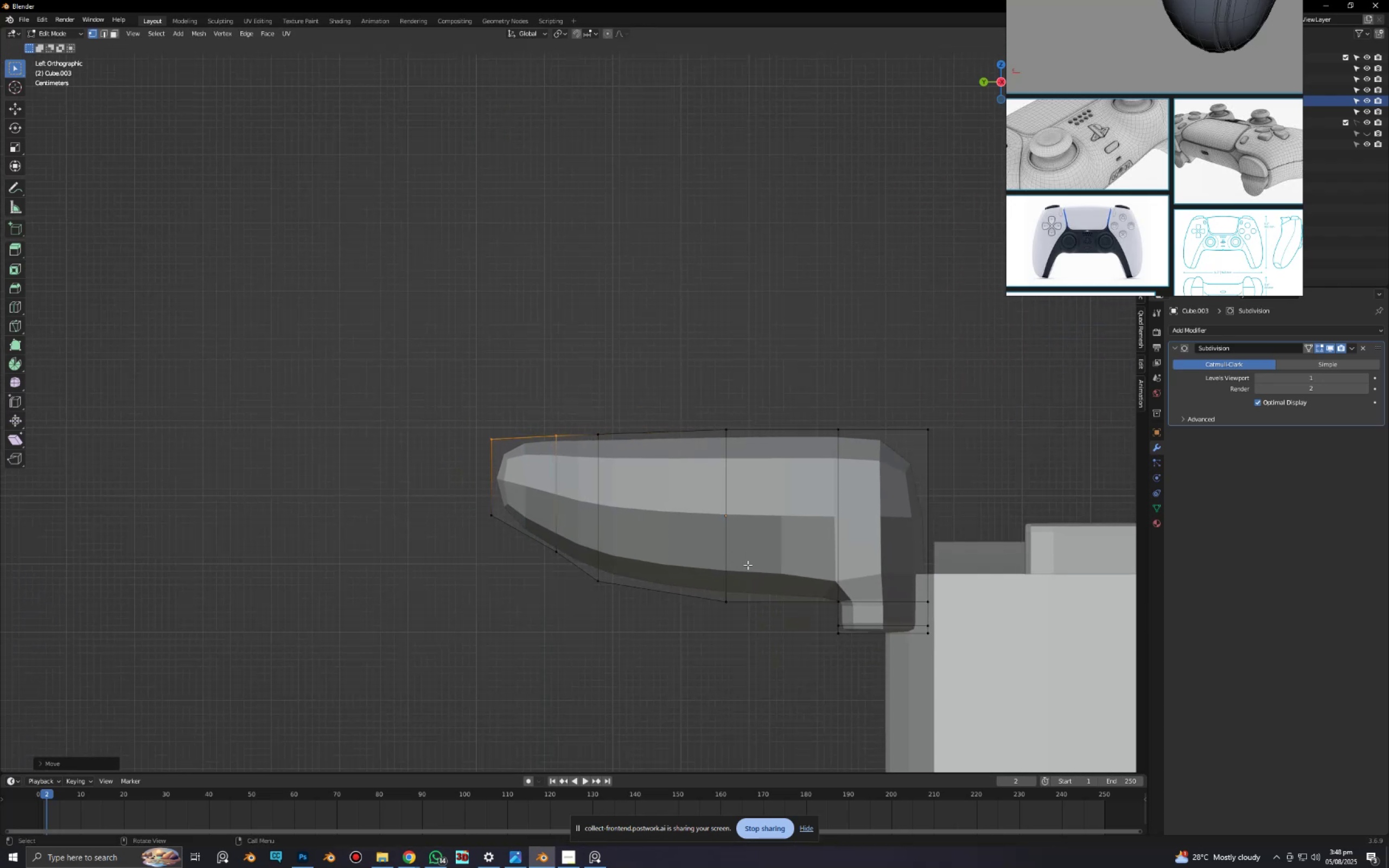 
hold_key(key=ShiftLeft, duration=0.52)
 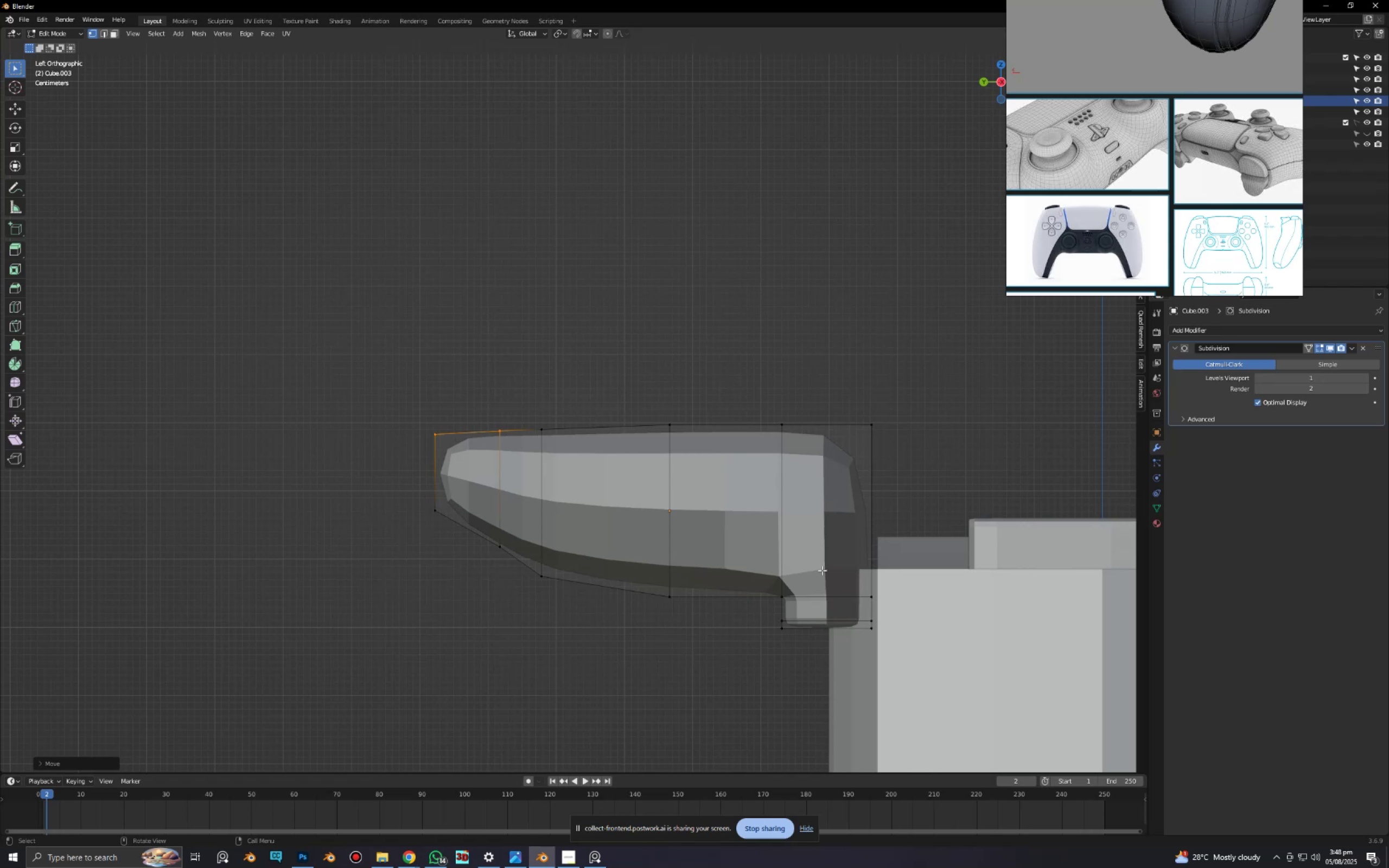 
scroll: coordinate [832, 559], scroll_direction: down, amount: 1.0
 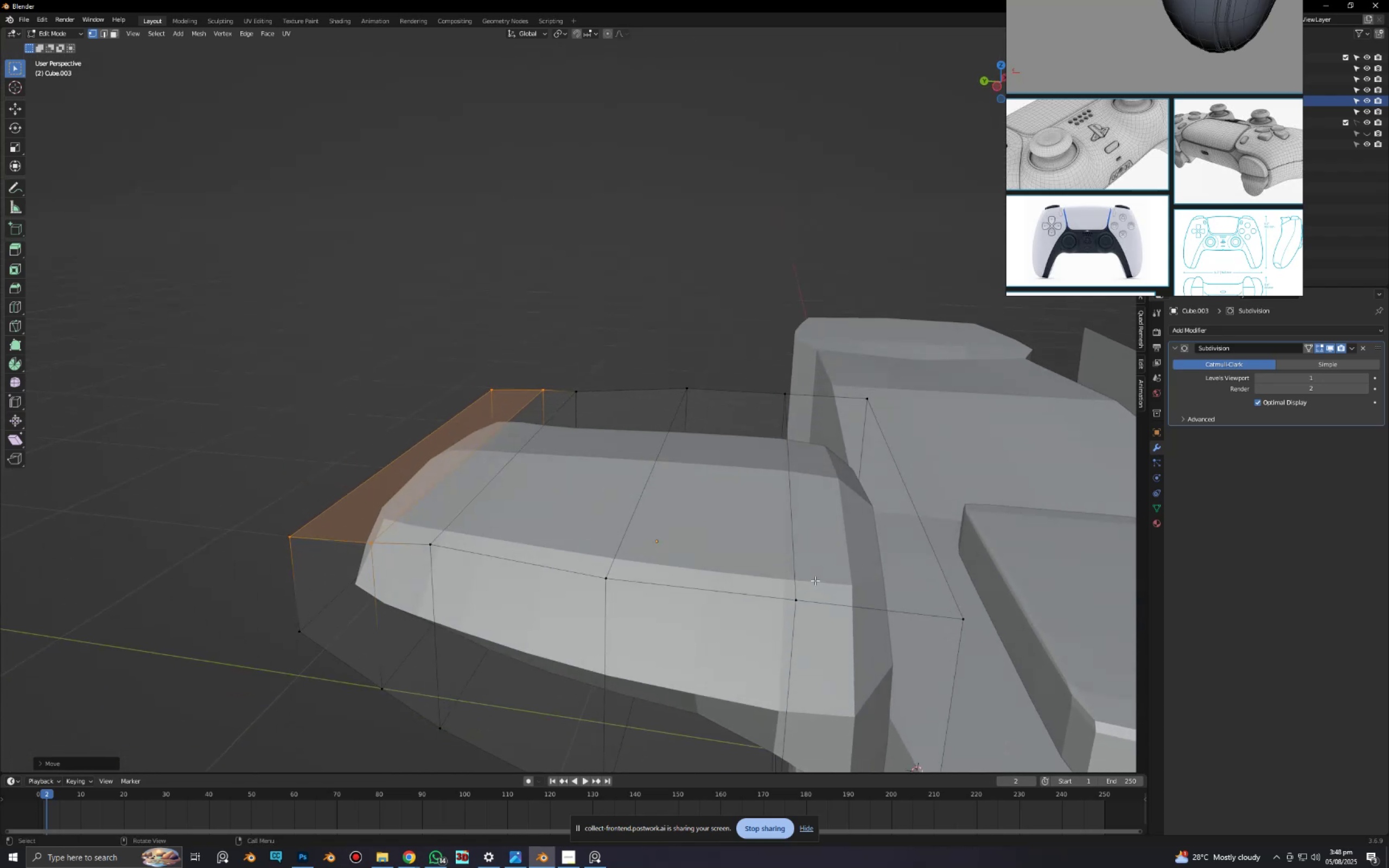 
key(Control+ControlLeft)
 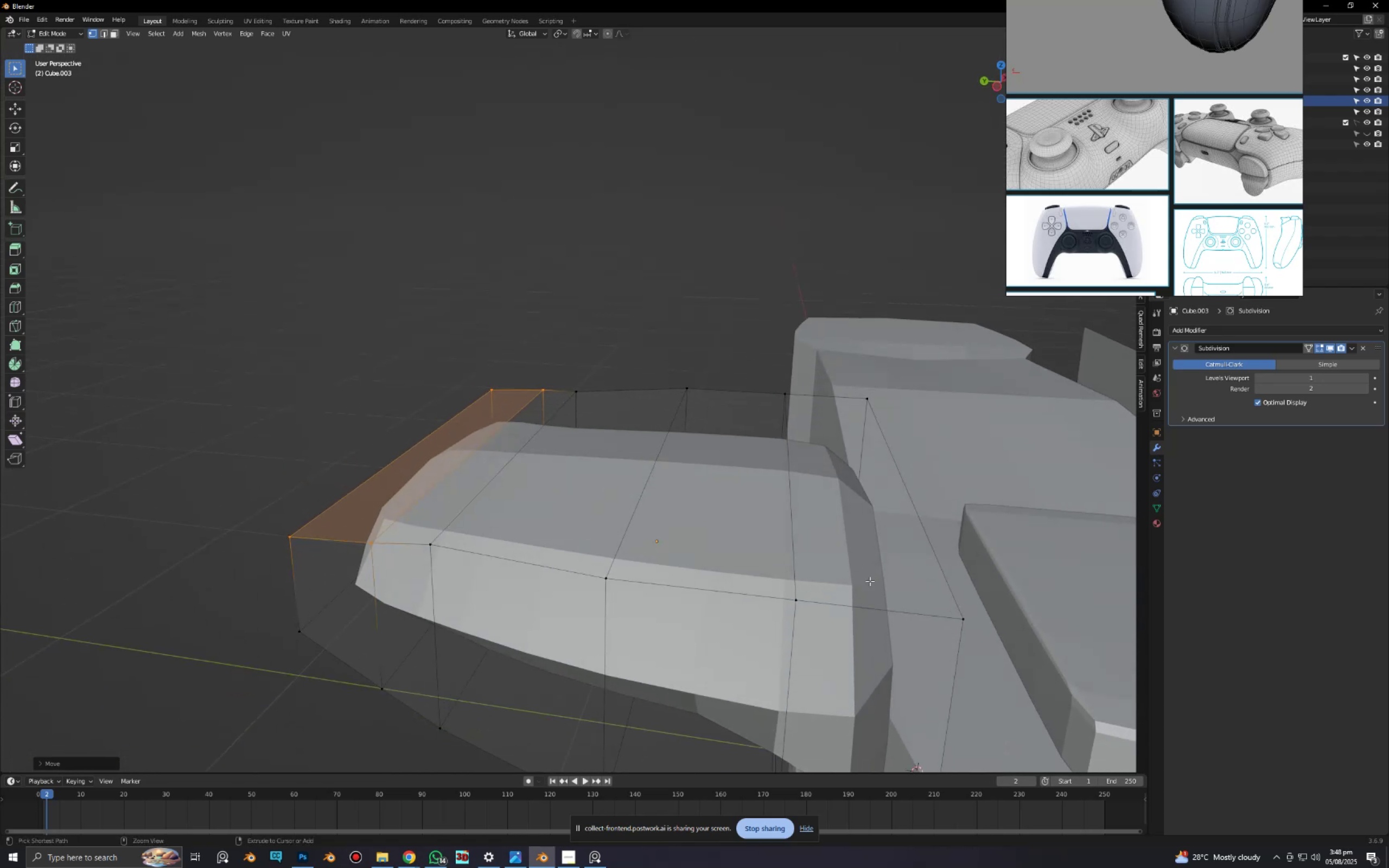 
key(Control+R)
 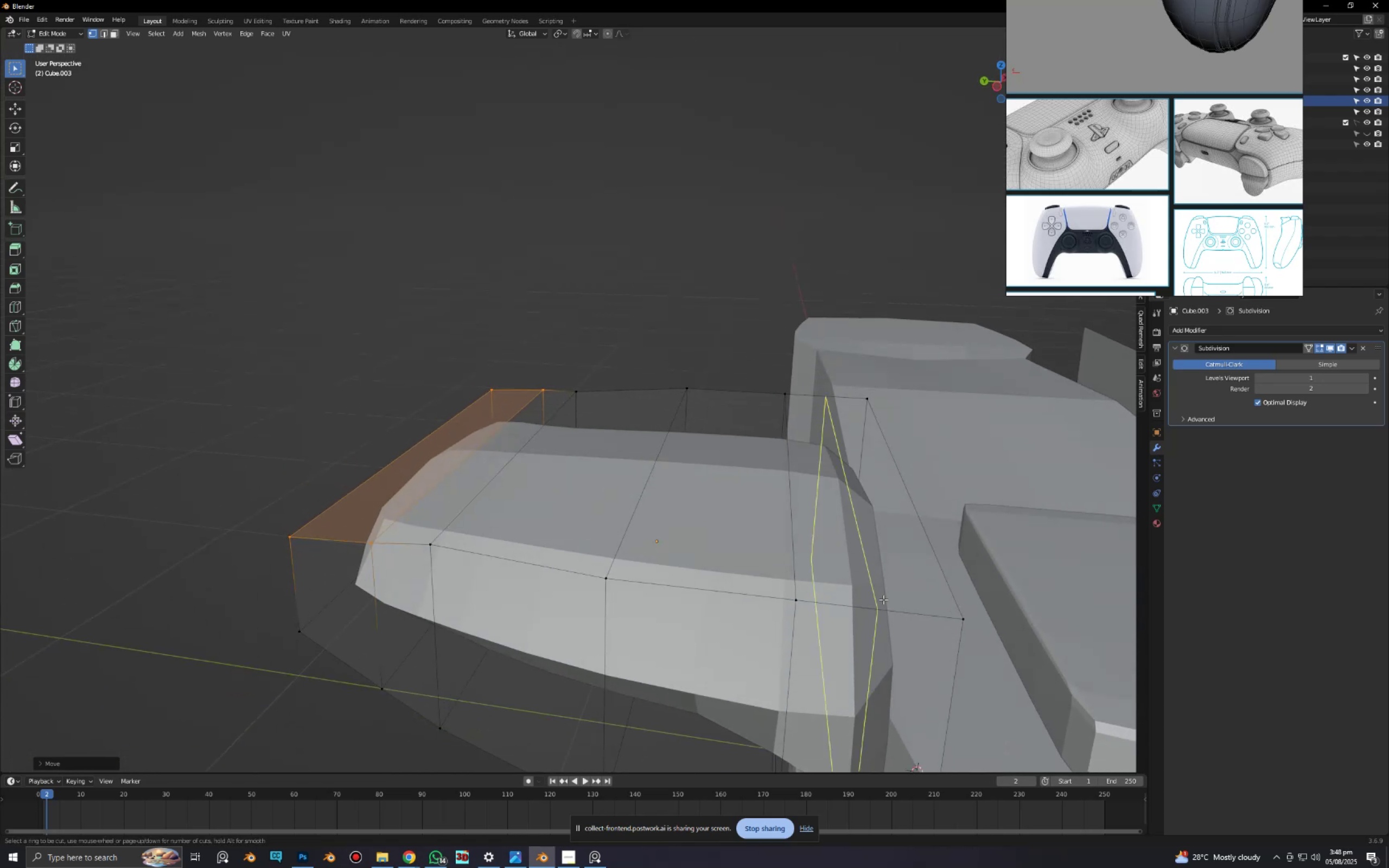 
left_click([884, 602])
 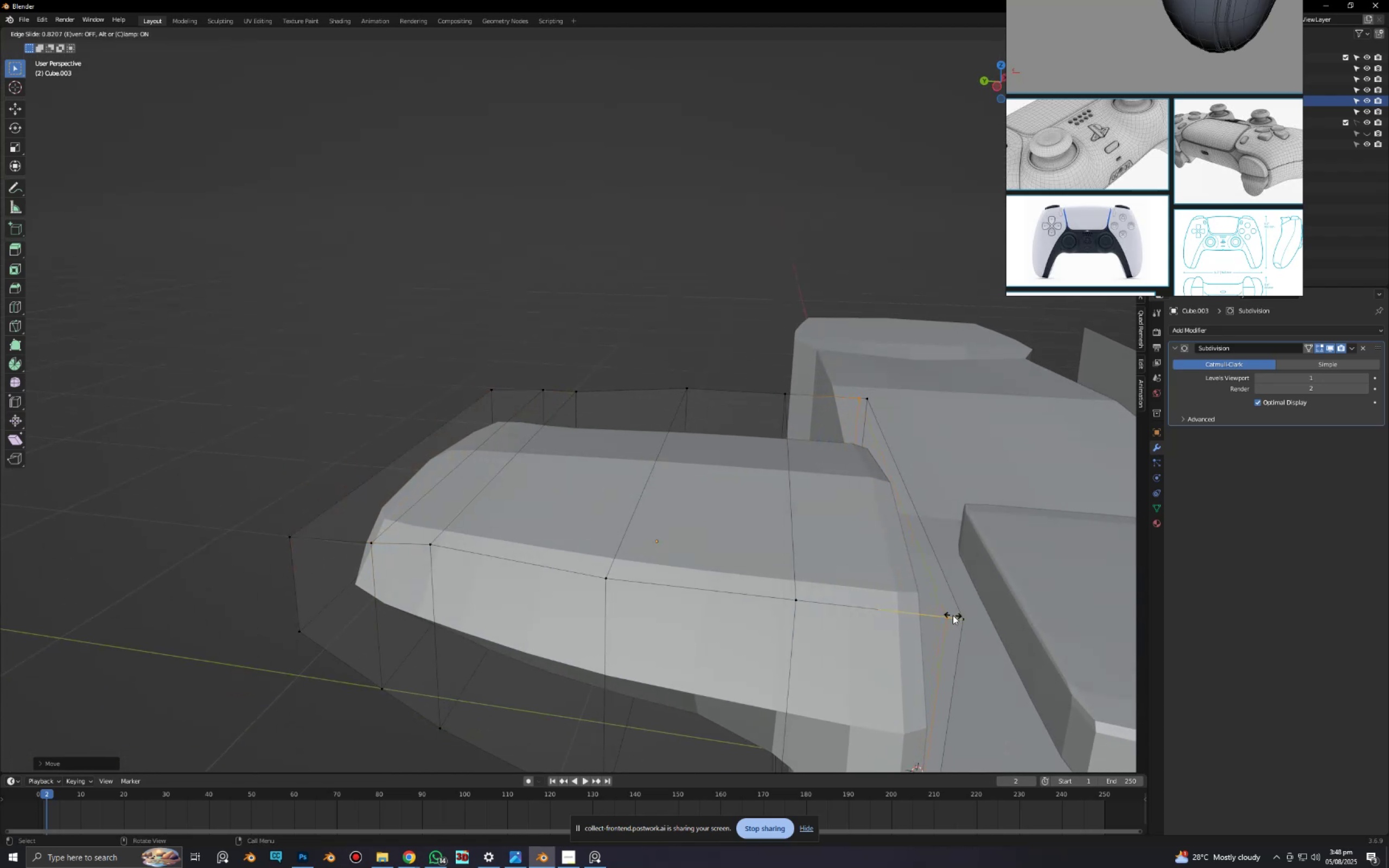 
left_click([955, 615])
 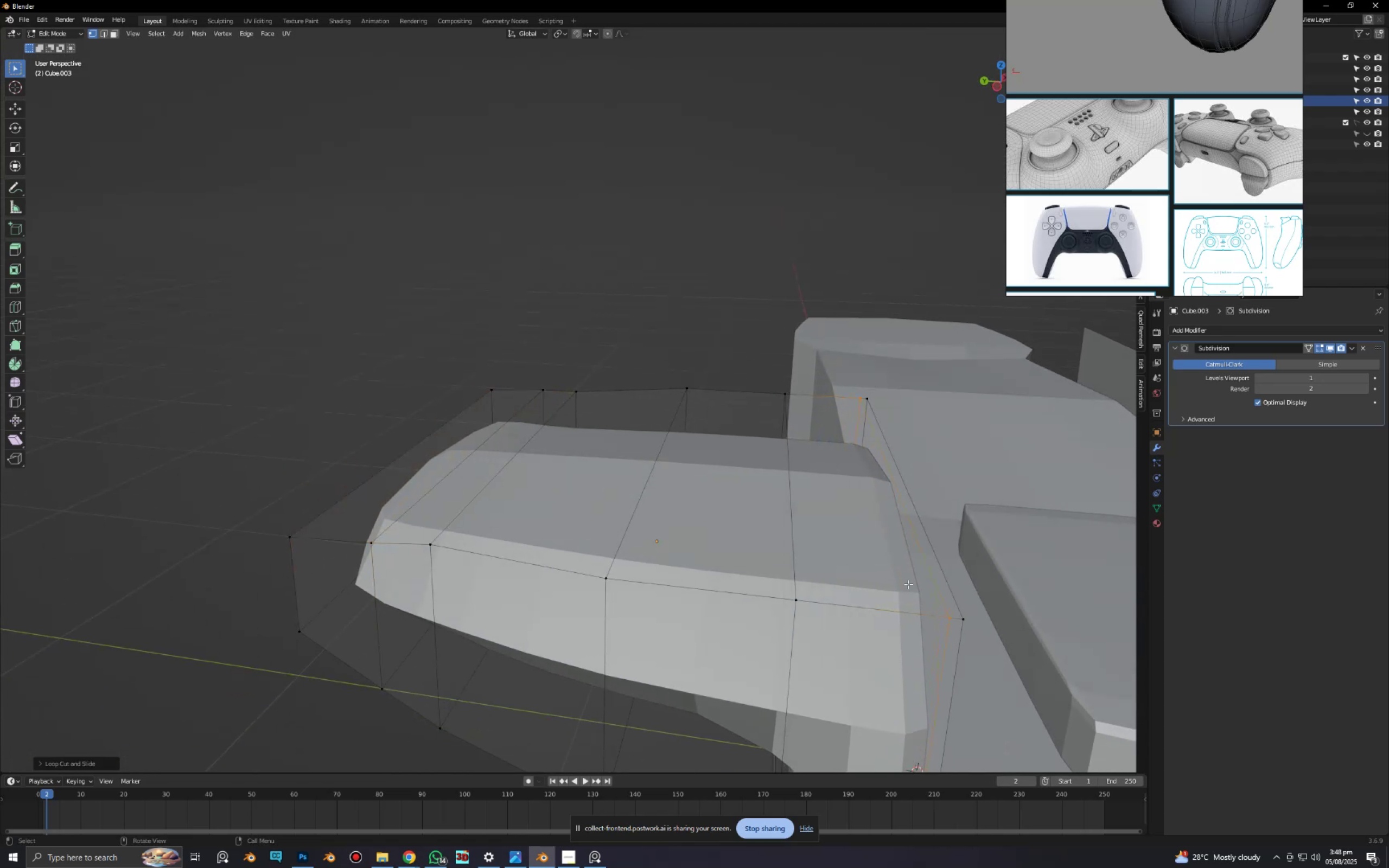 
scroll: coordinate [872, 573], scroll_direction: down, amount: 4.0
 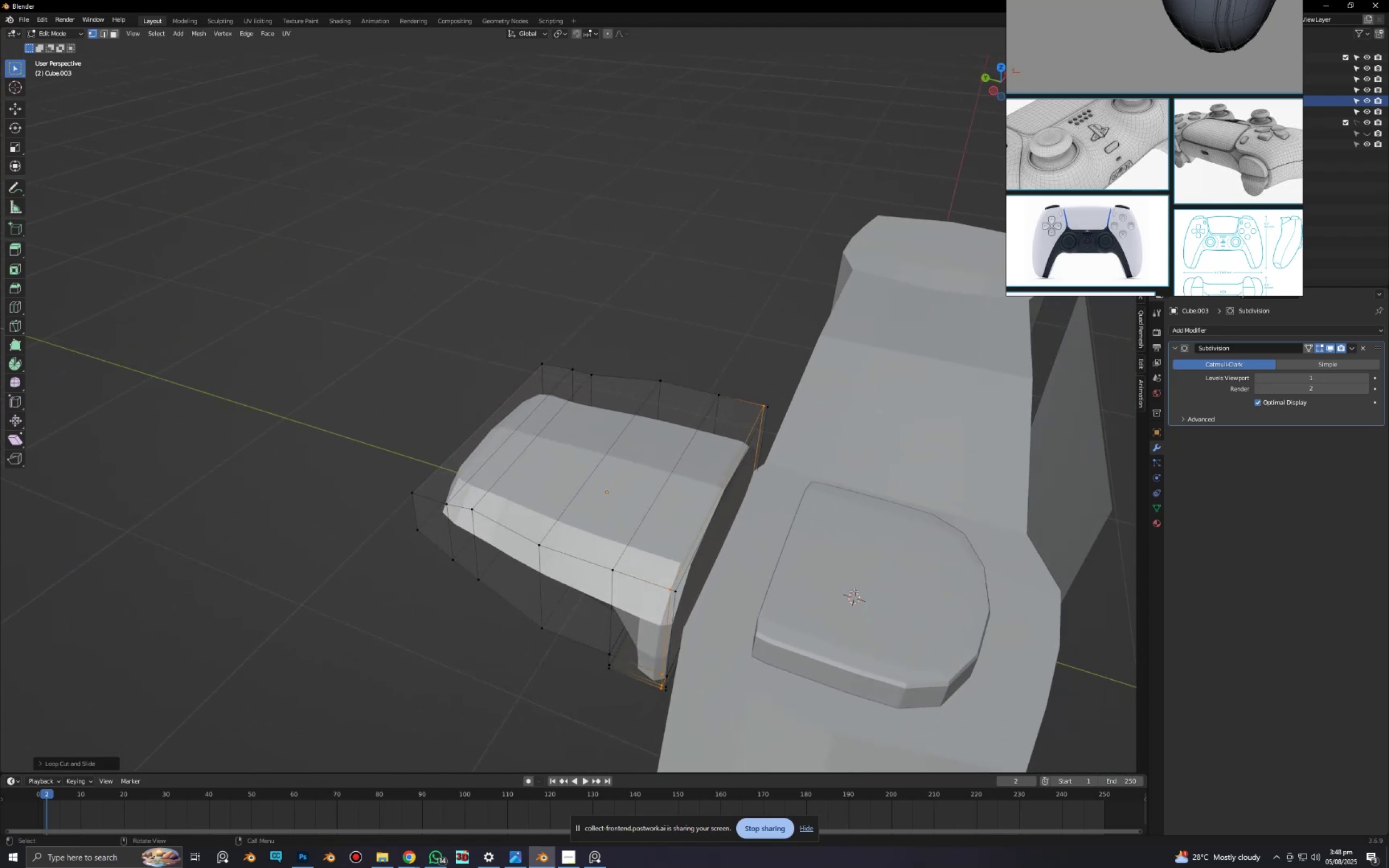 
hold_key(key=AltLeft, duration=0.41)
left_click([642, 535])
 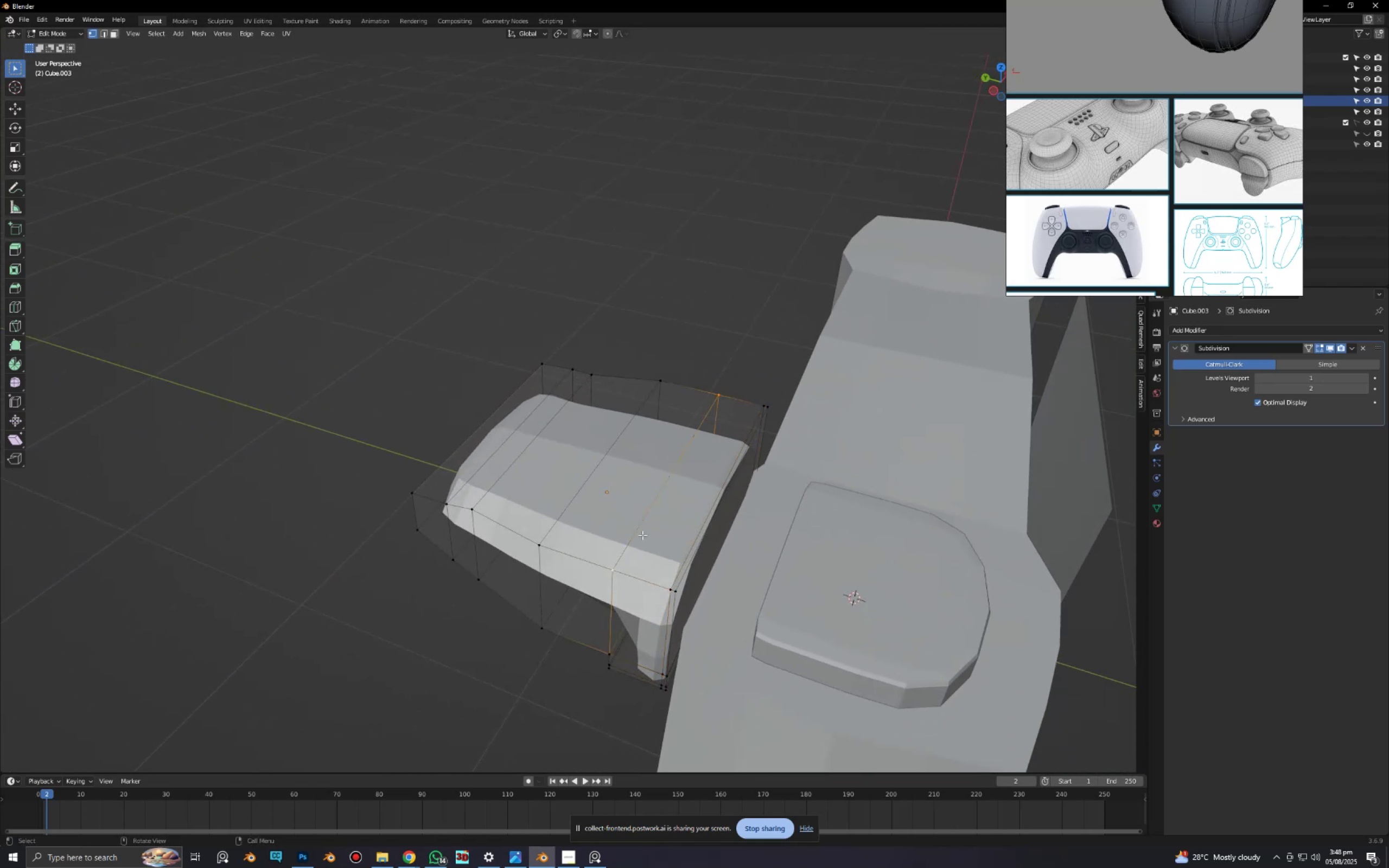 
key(2)
 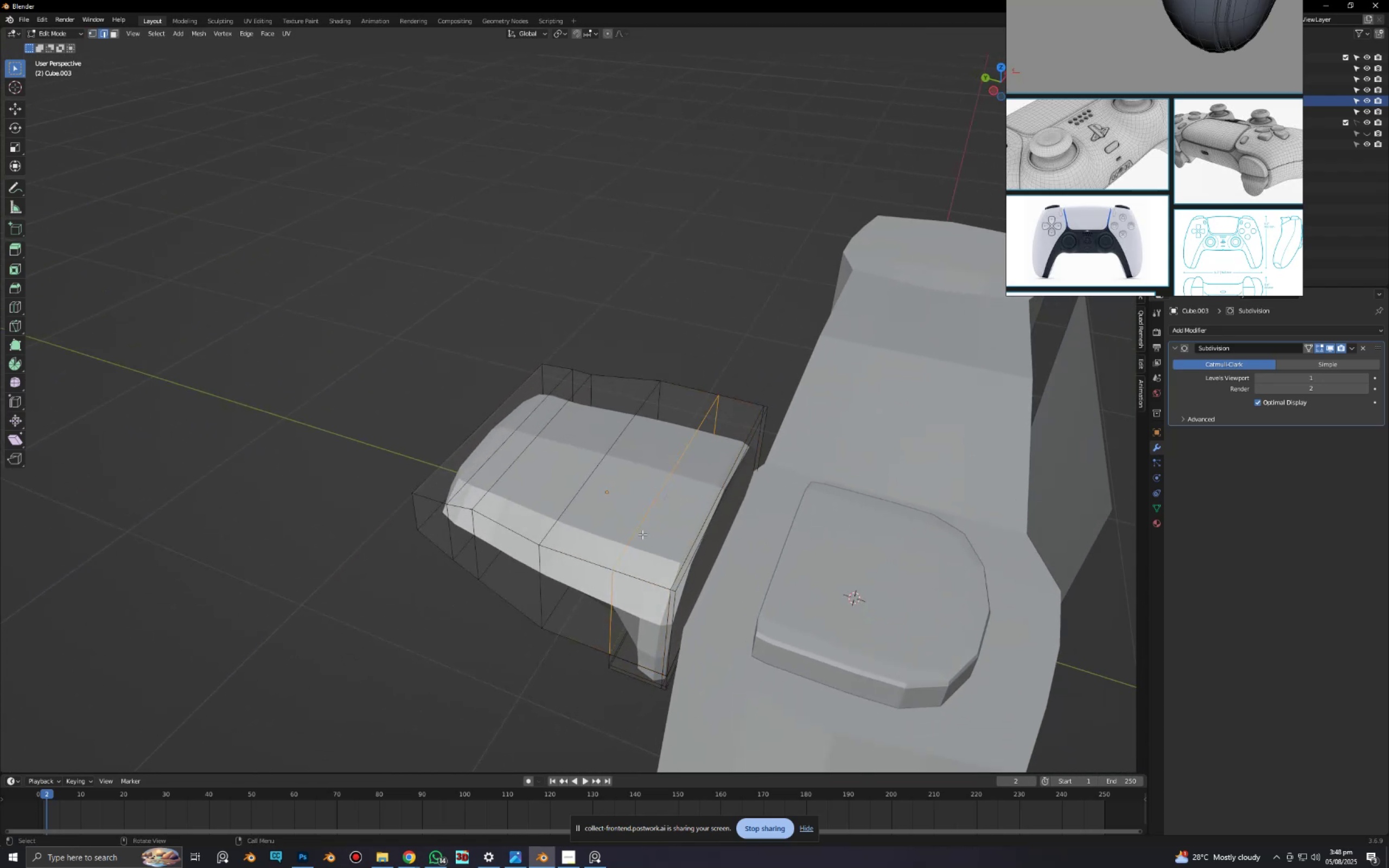 
left_click([642, 534])
 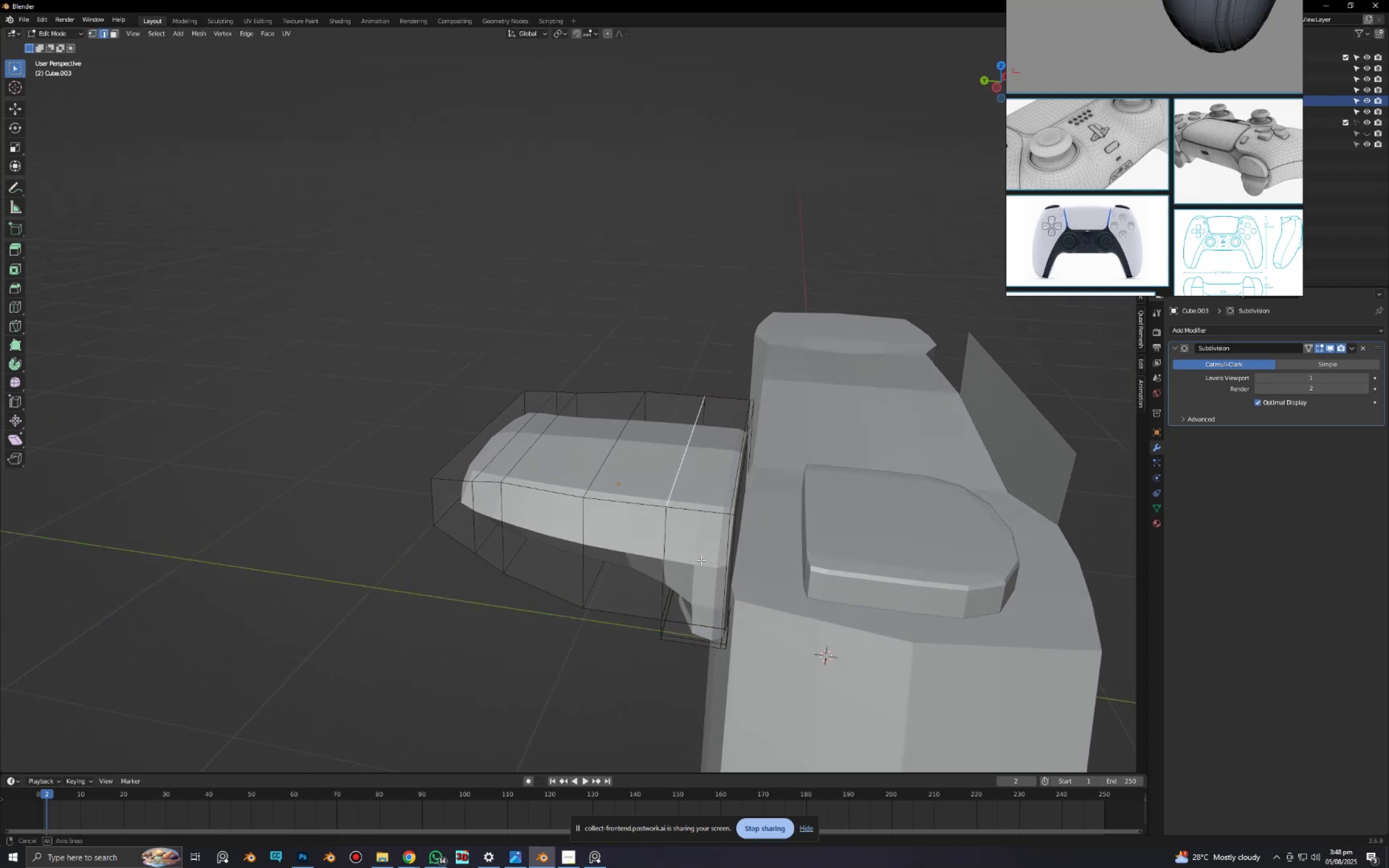 
key(Alt+AltLeft)
 